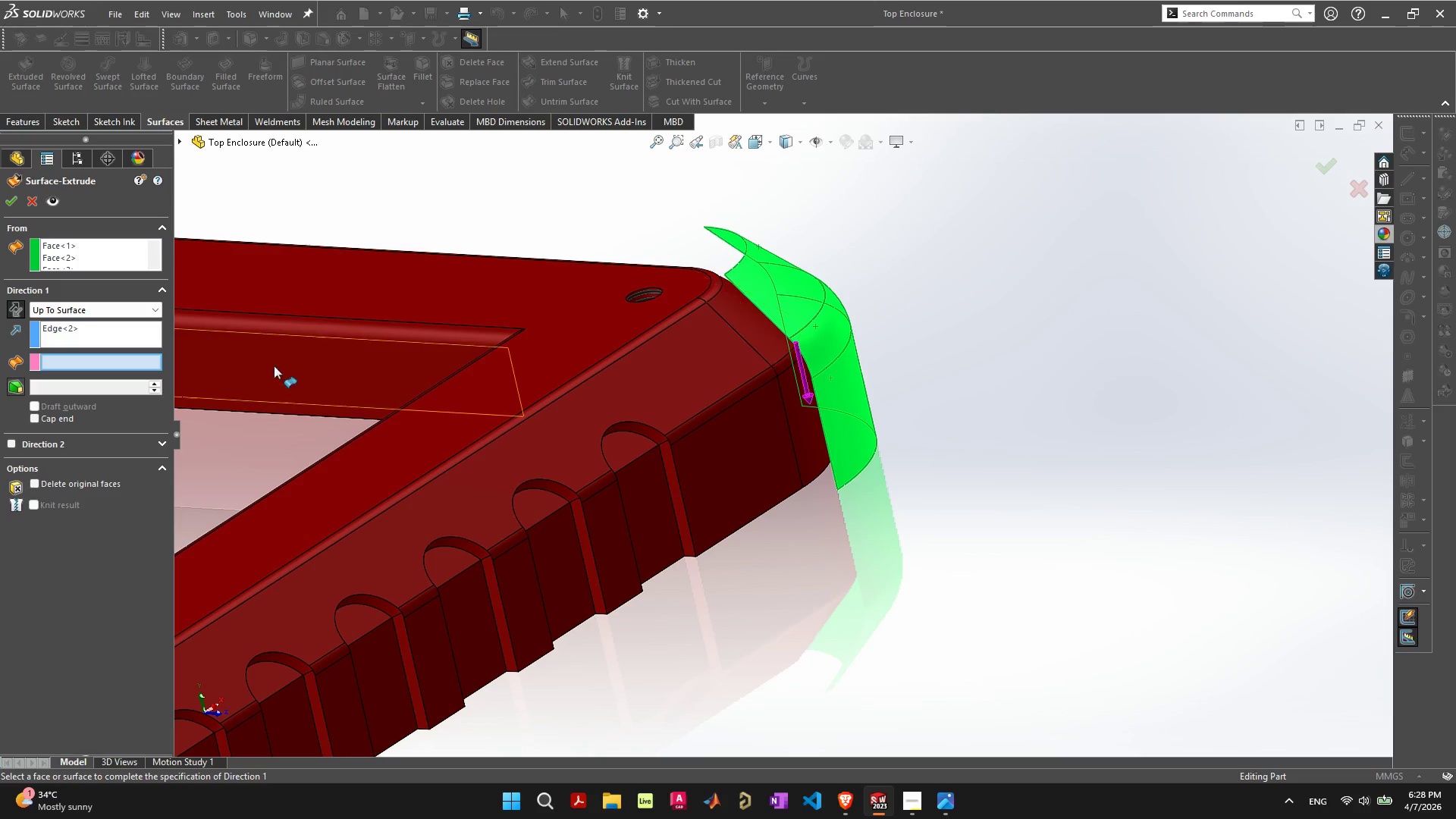 
left_click([105, 309])
 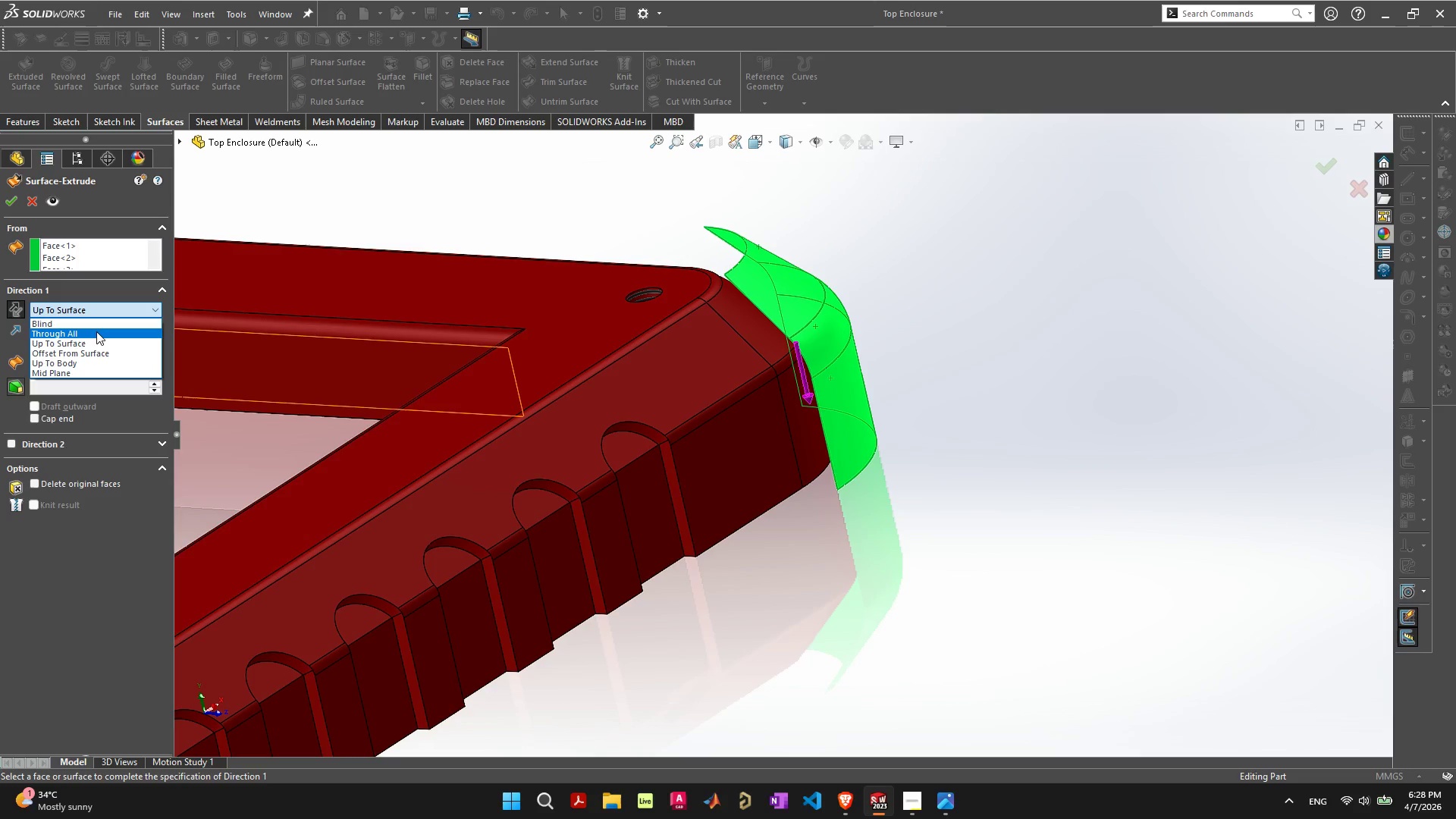 
left_click([98, 325])
 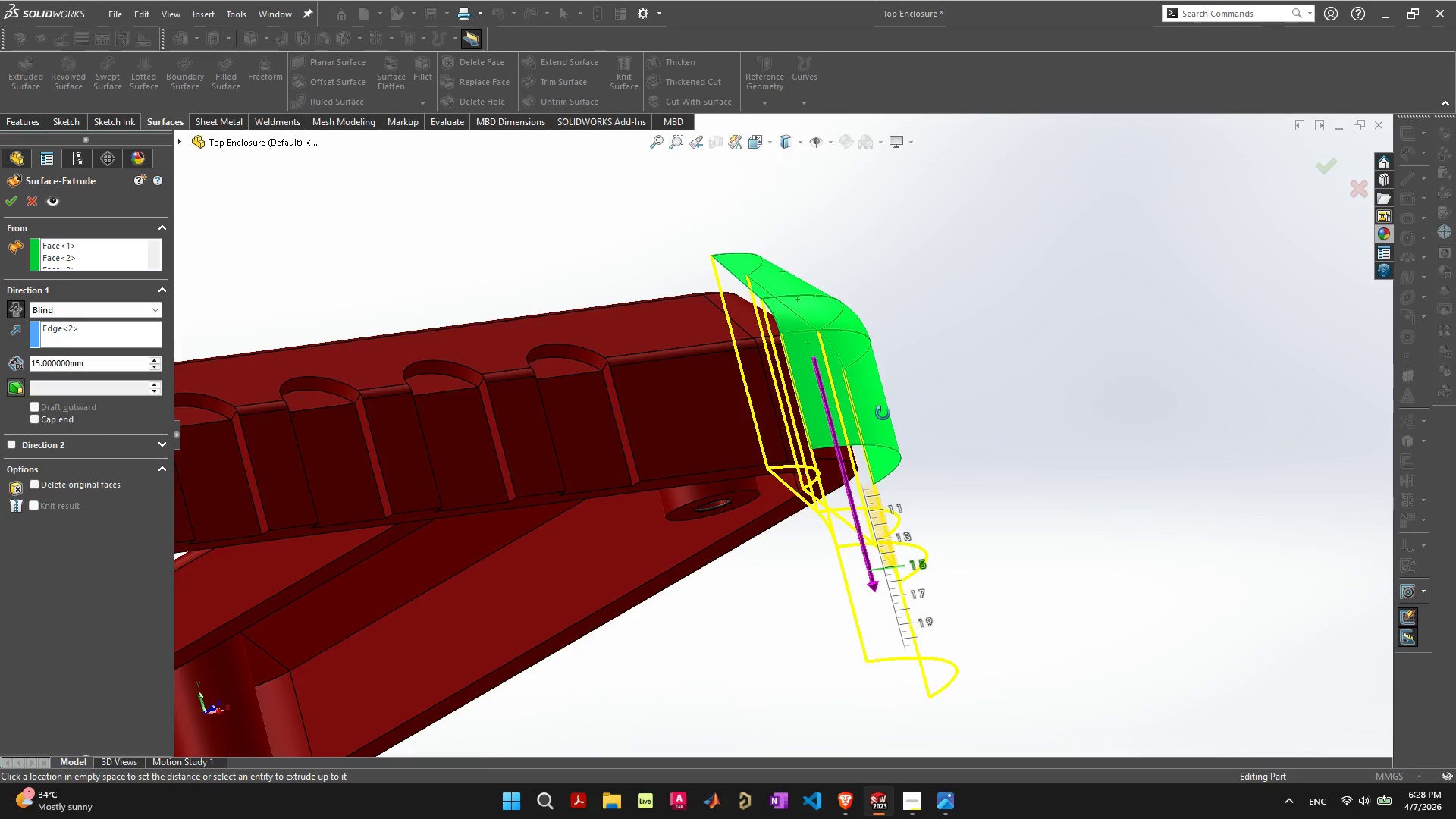 
wait(9.81)
 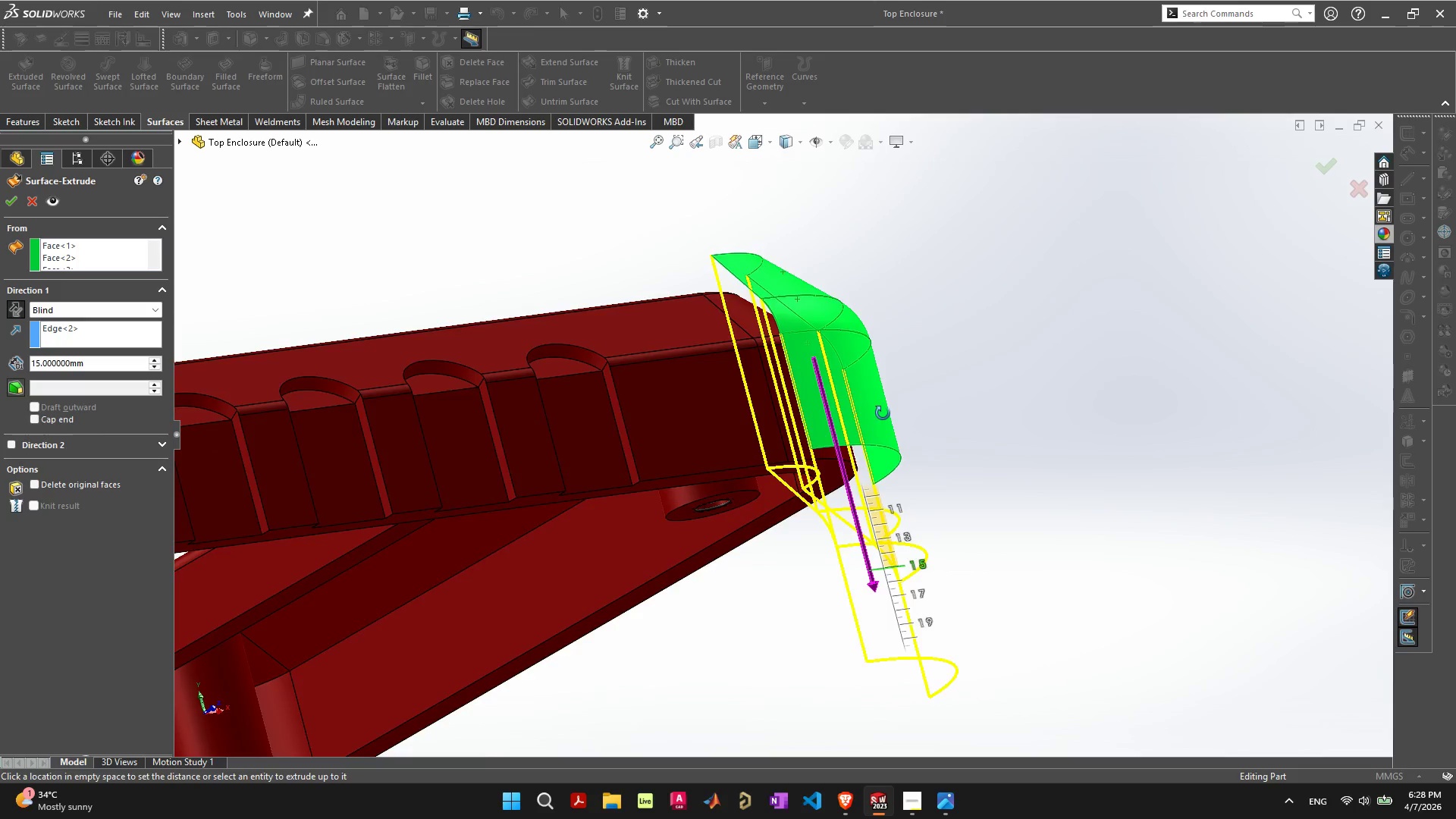 
key(Escape)
 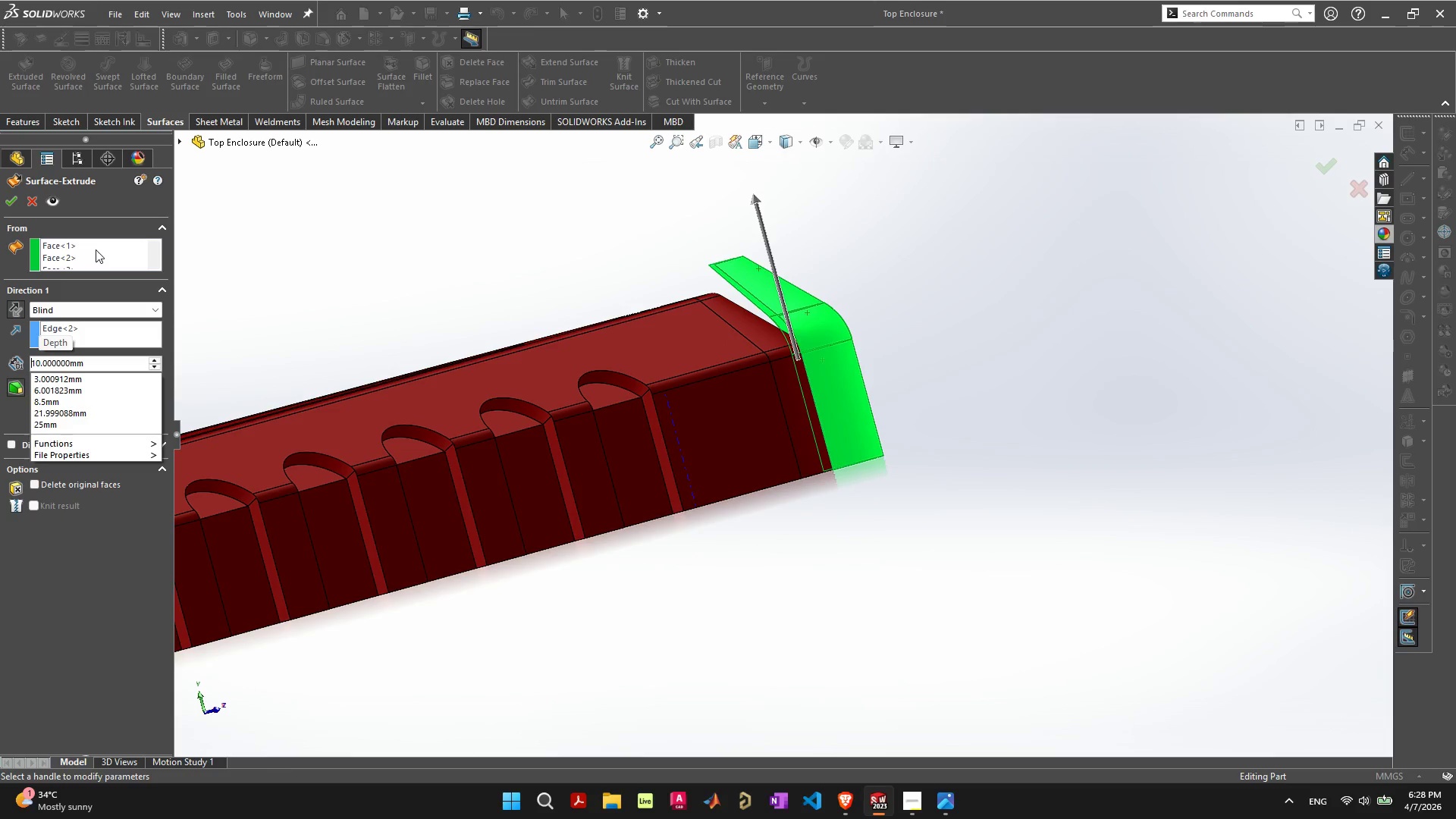 
left_click([68, 244])
 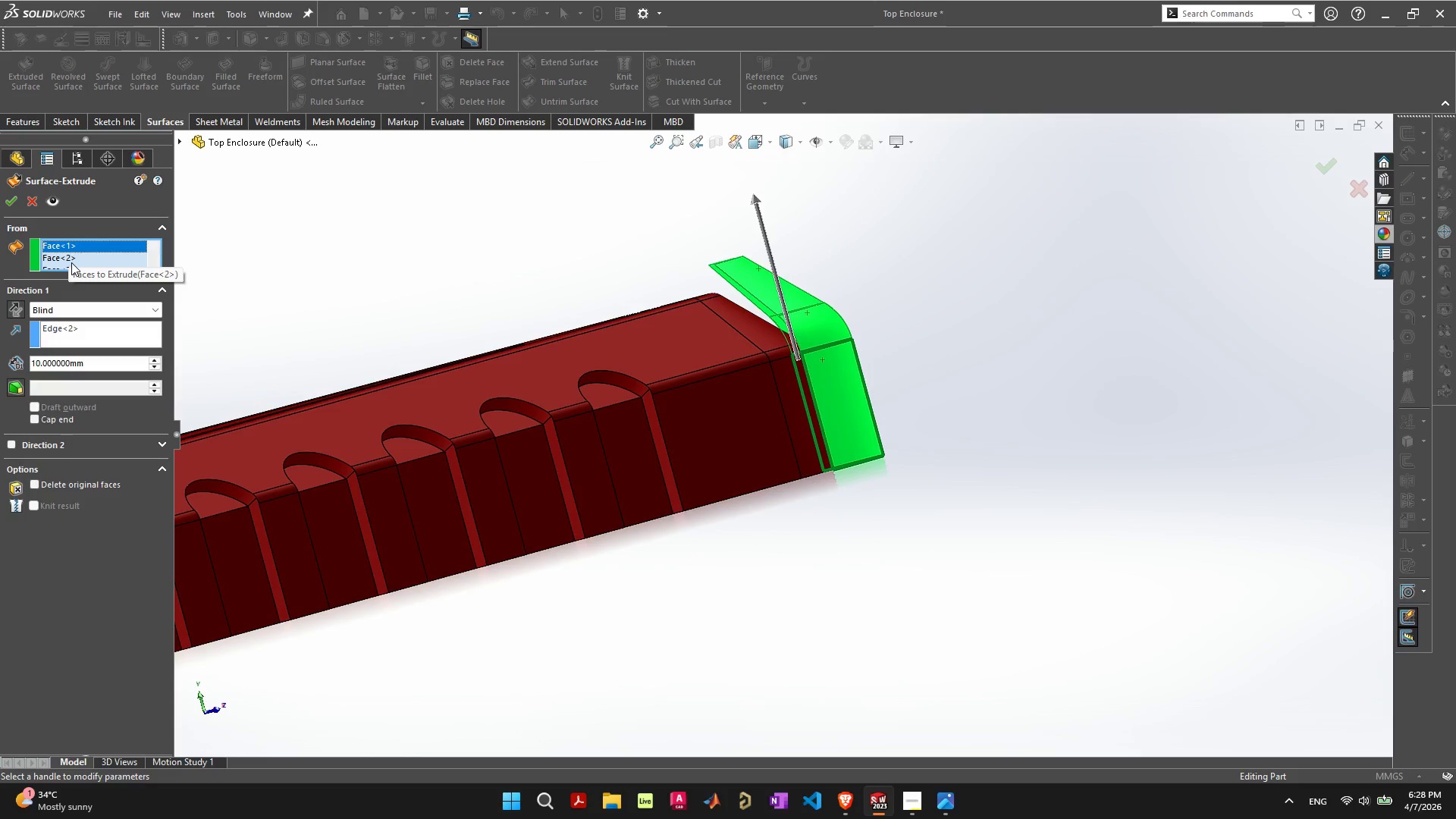 
scroll: coordinate [71, 262], scroll_direction: down, amount: 3.0
 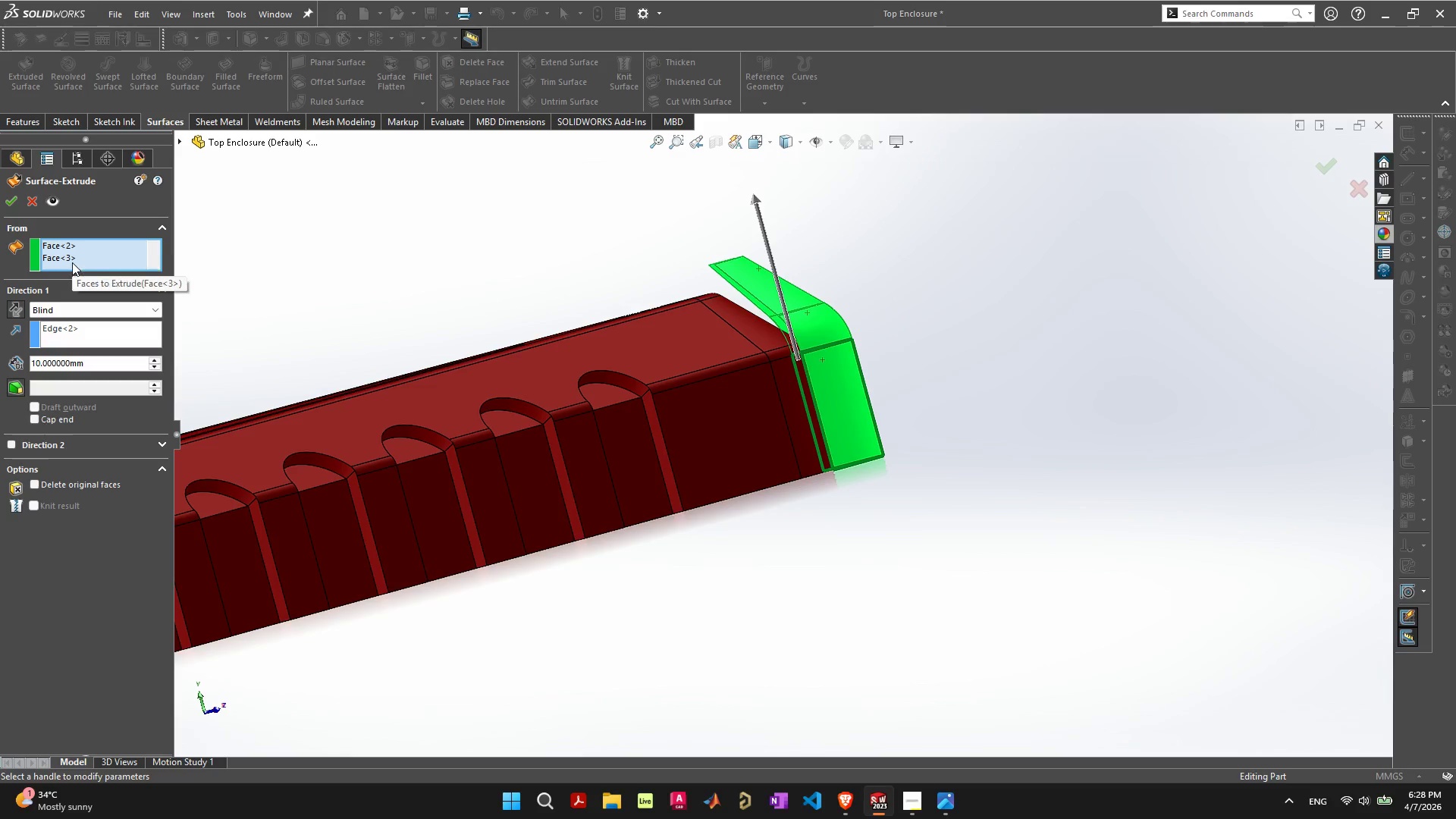 
hold_key(key=ShiftLeft, duration=0.33)
left_click([73, 261])
 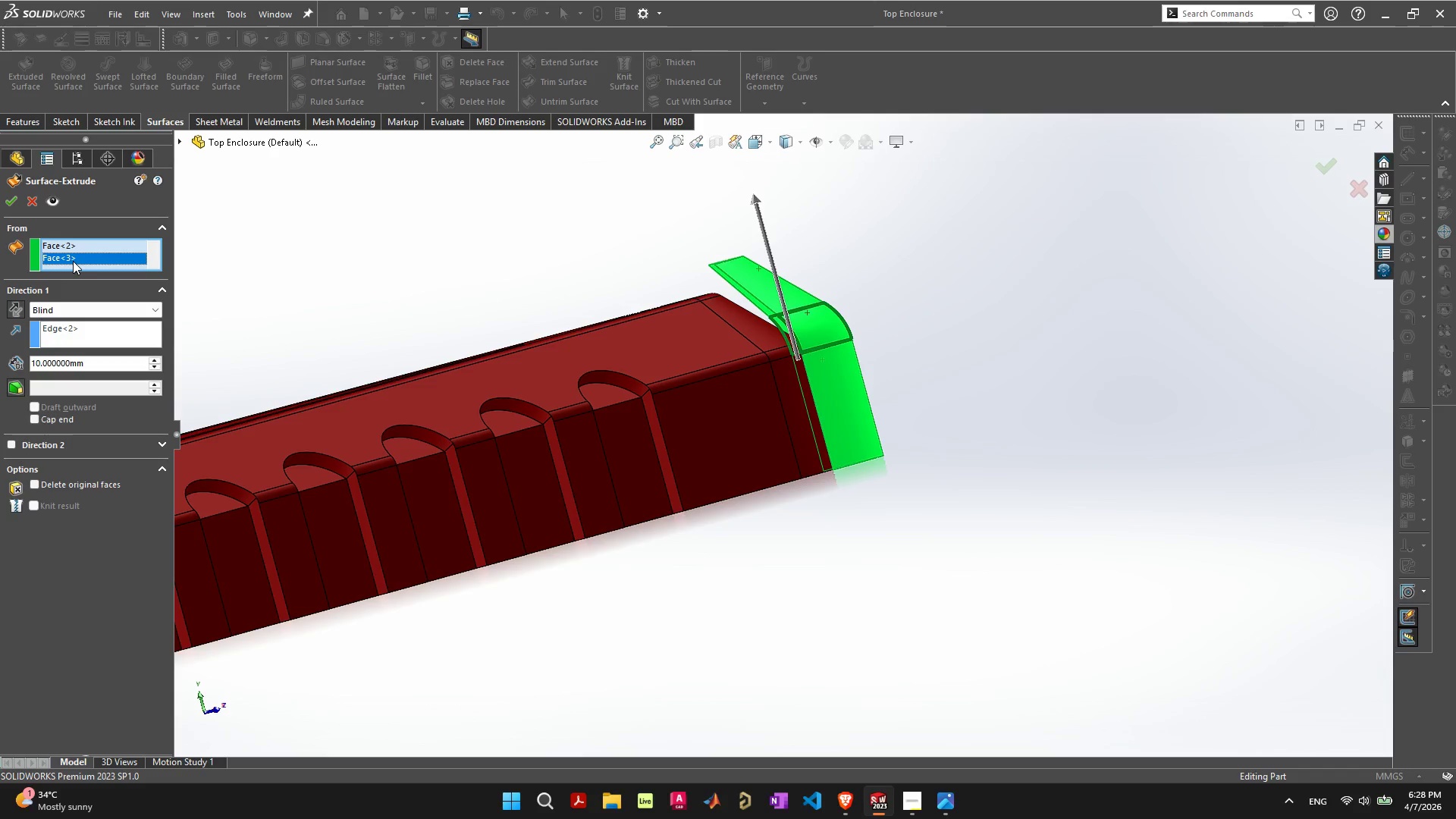 
key(Delete)
 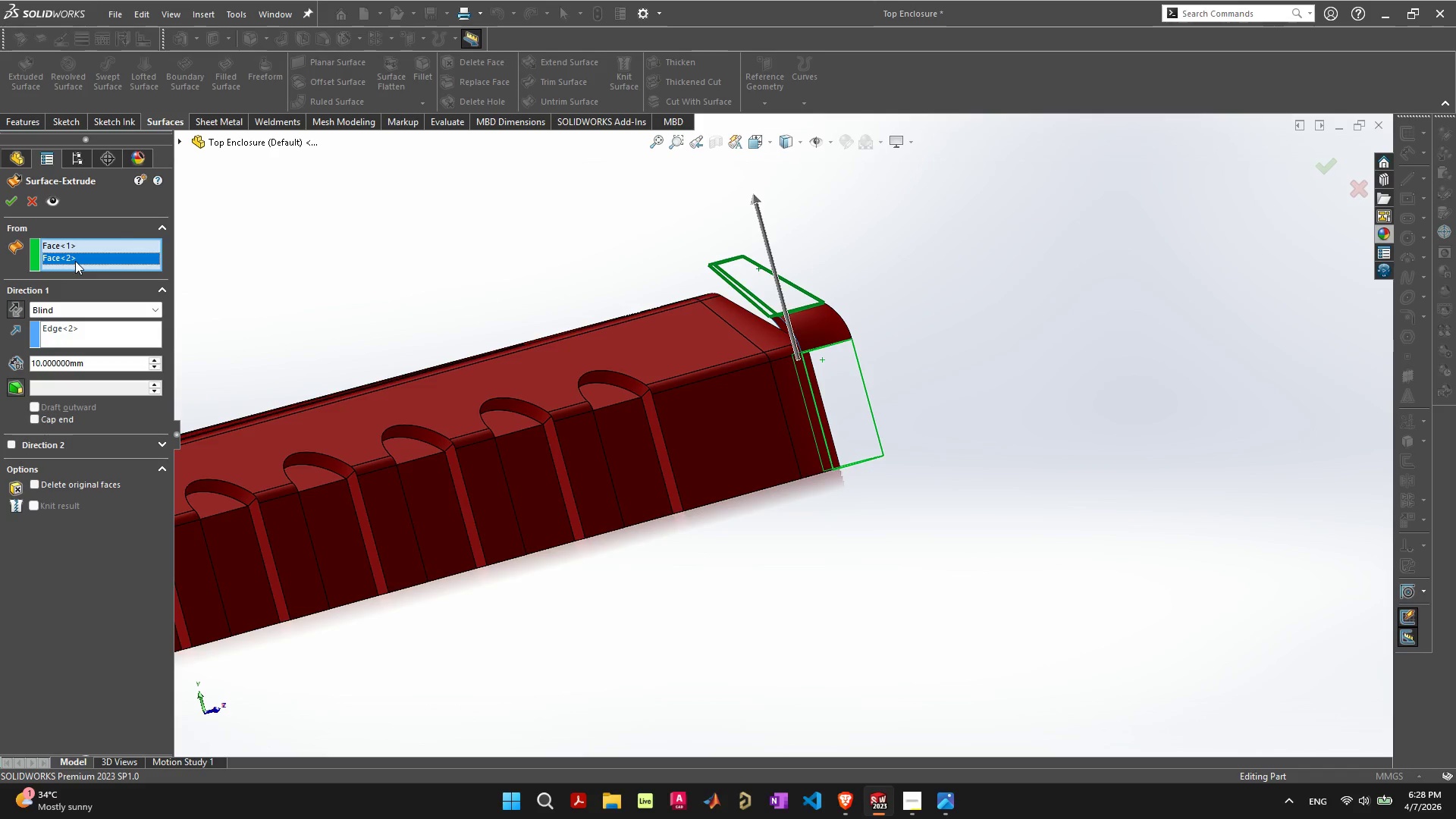 
key(Delete)
 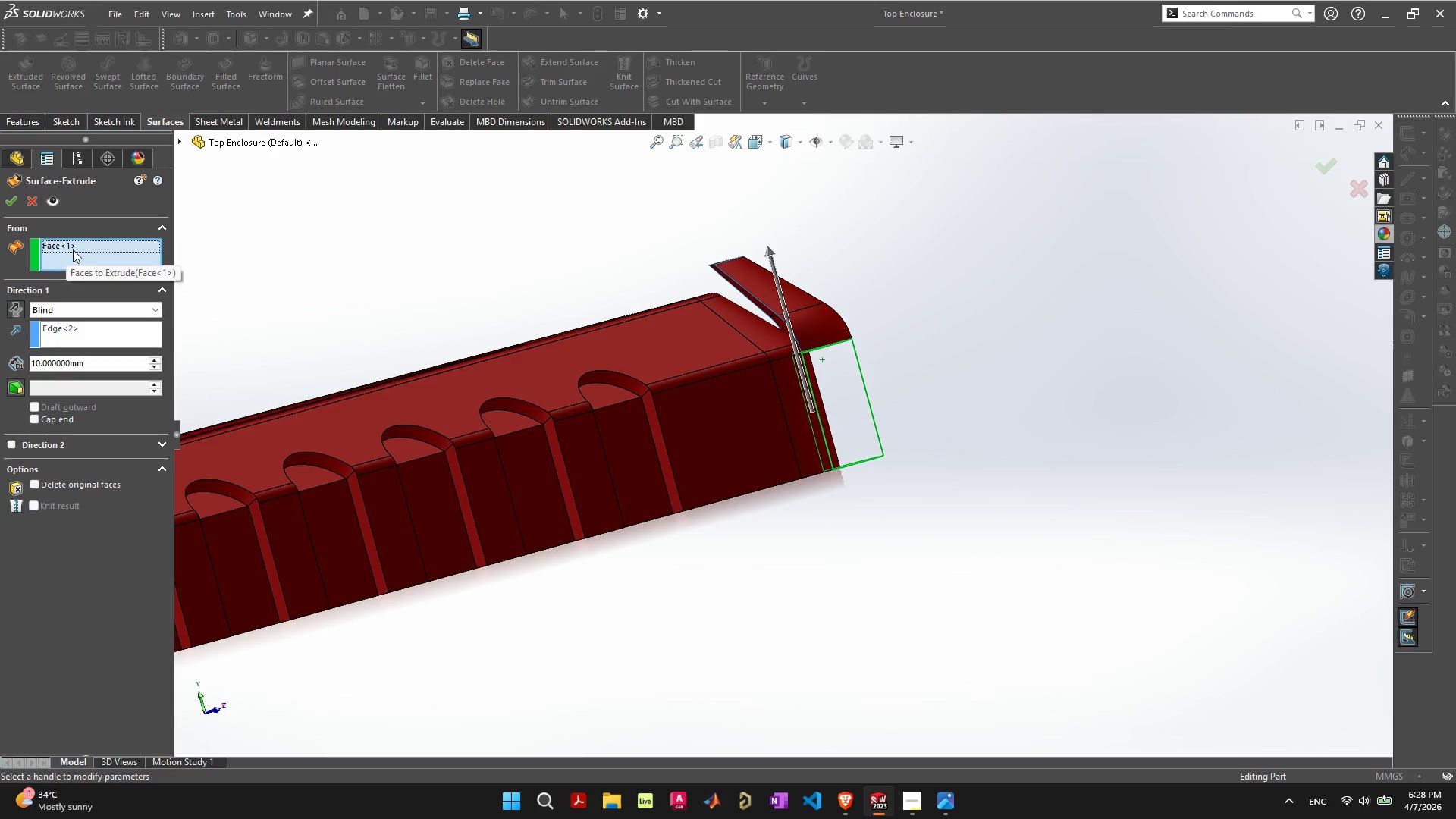 
left_click([73, 245])
 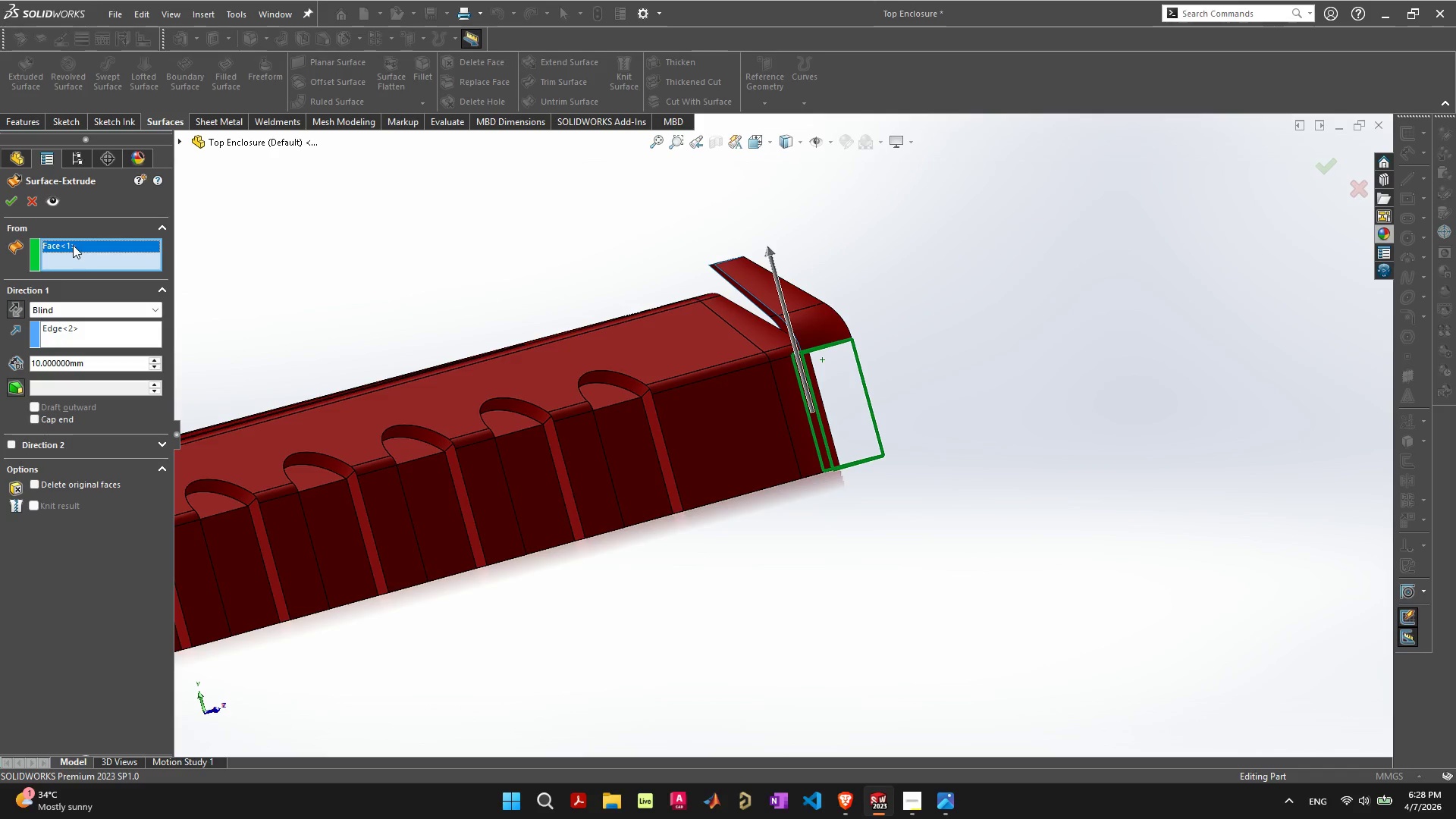 
key(Delete)
 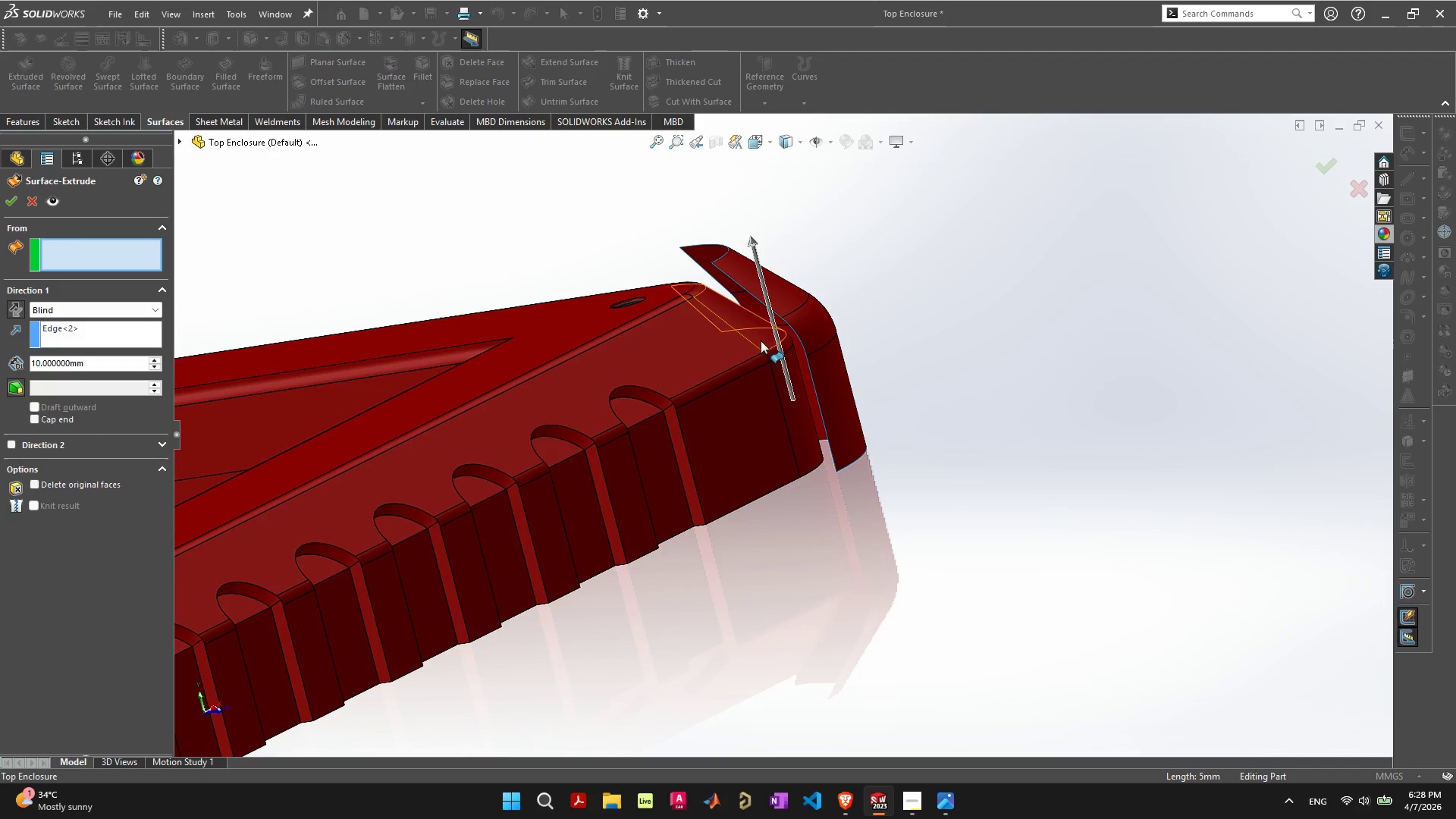 
left_click([741, 272])
 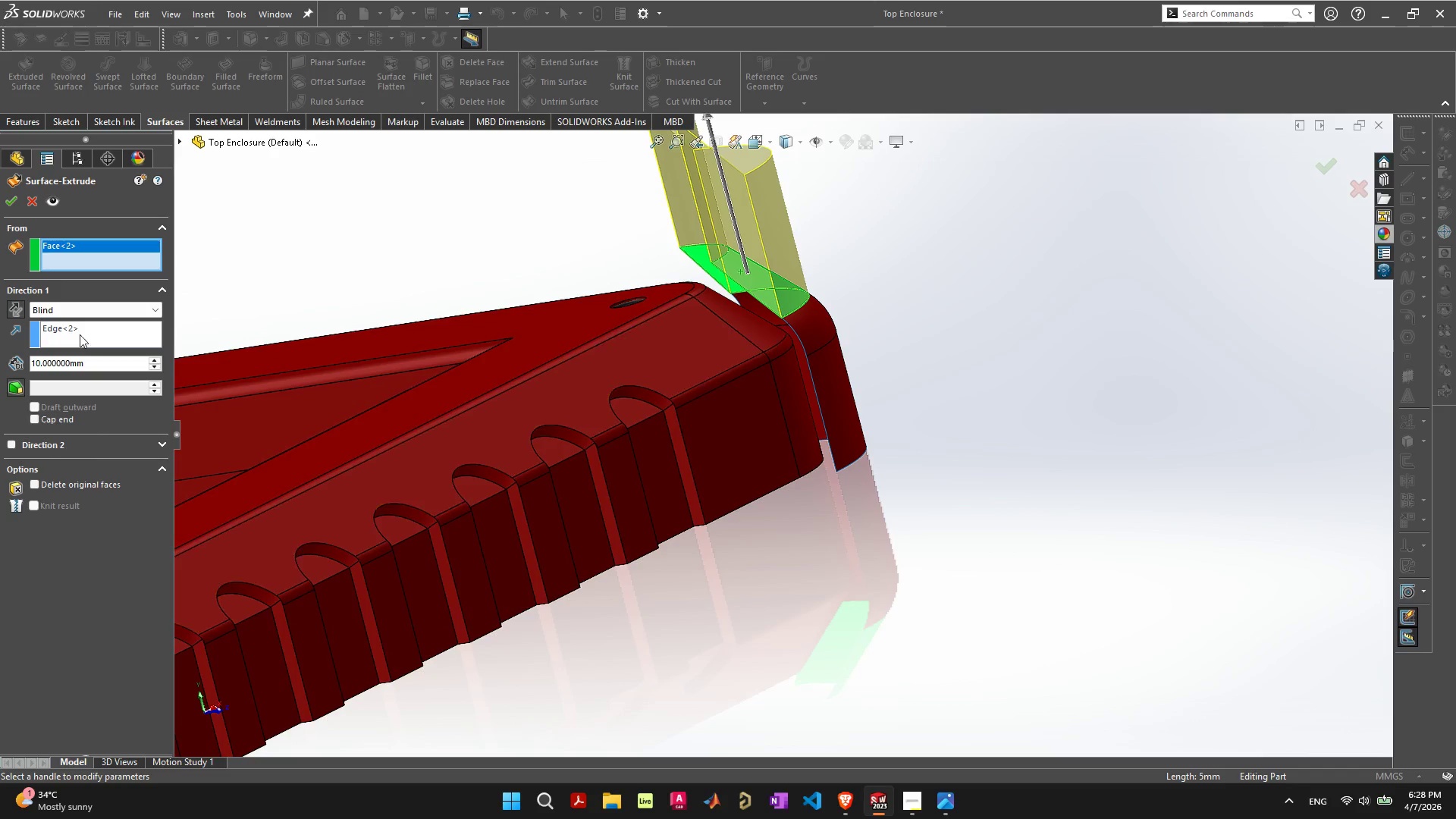 
left_click([71, 330])
 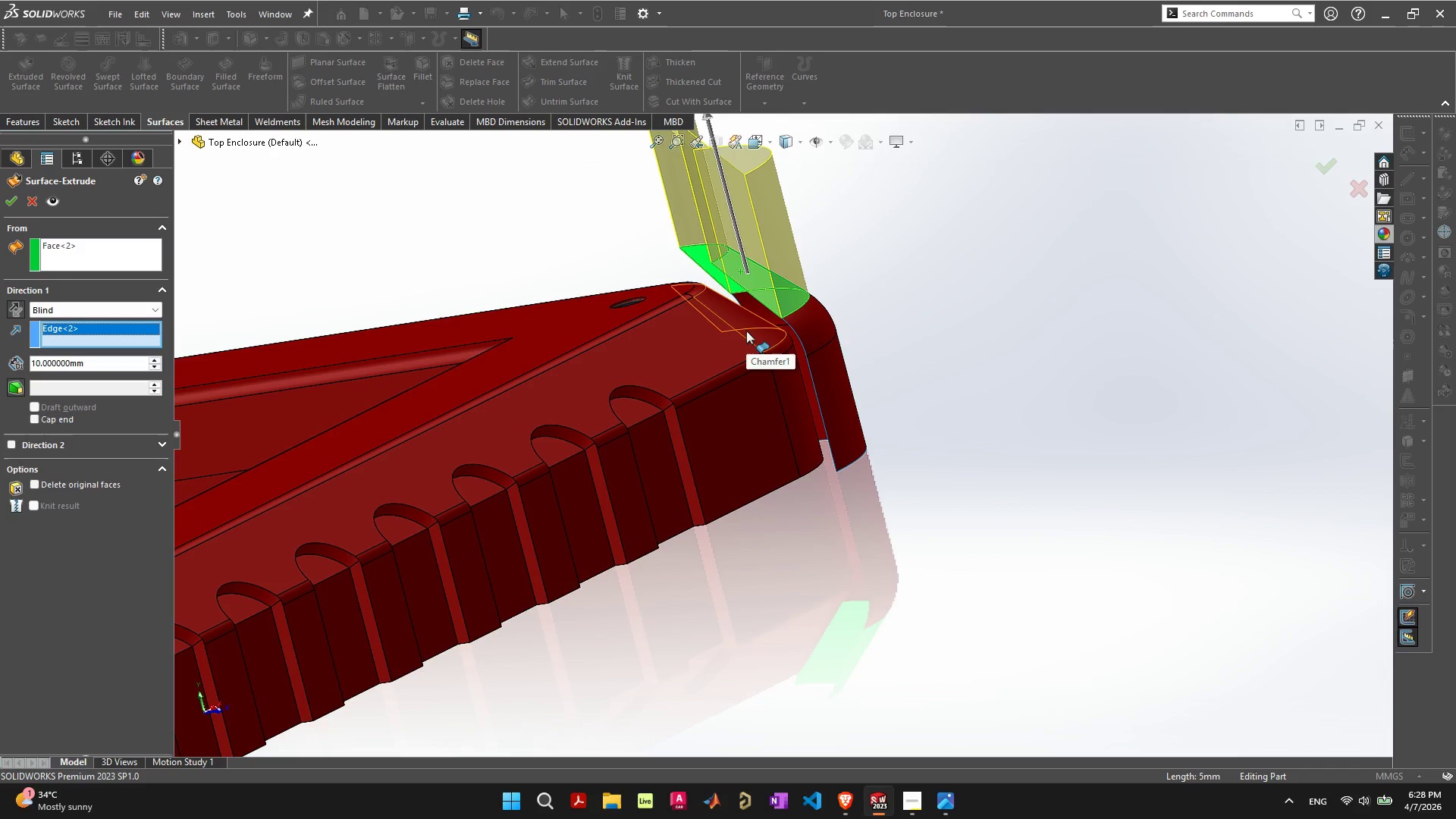 
left_click([746, 331])
 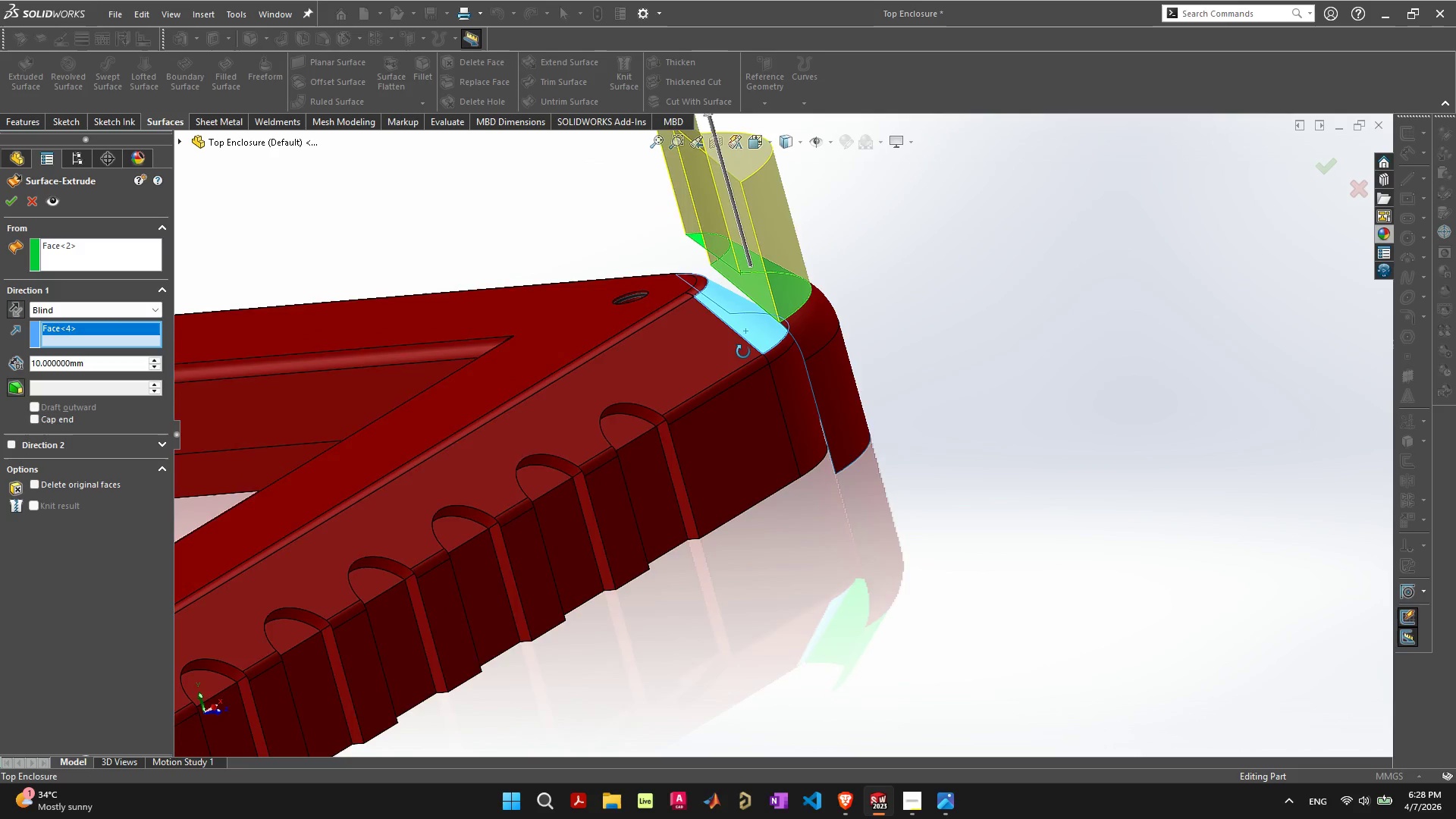 
scroll: coordinate [727, 369], scroll_direction: down, amount: 4.0
 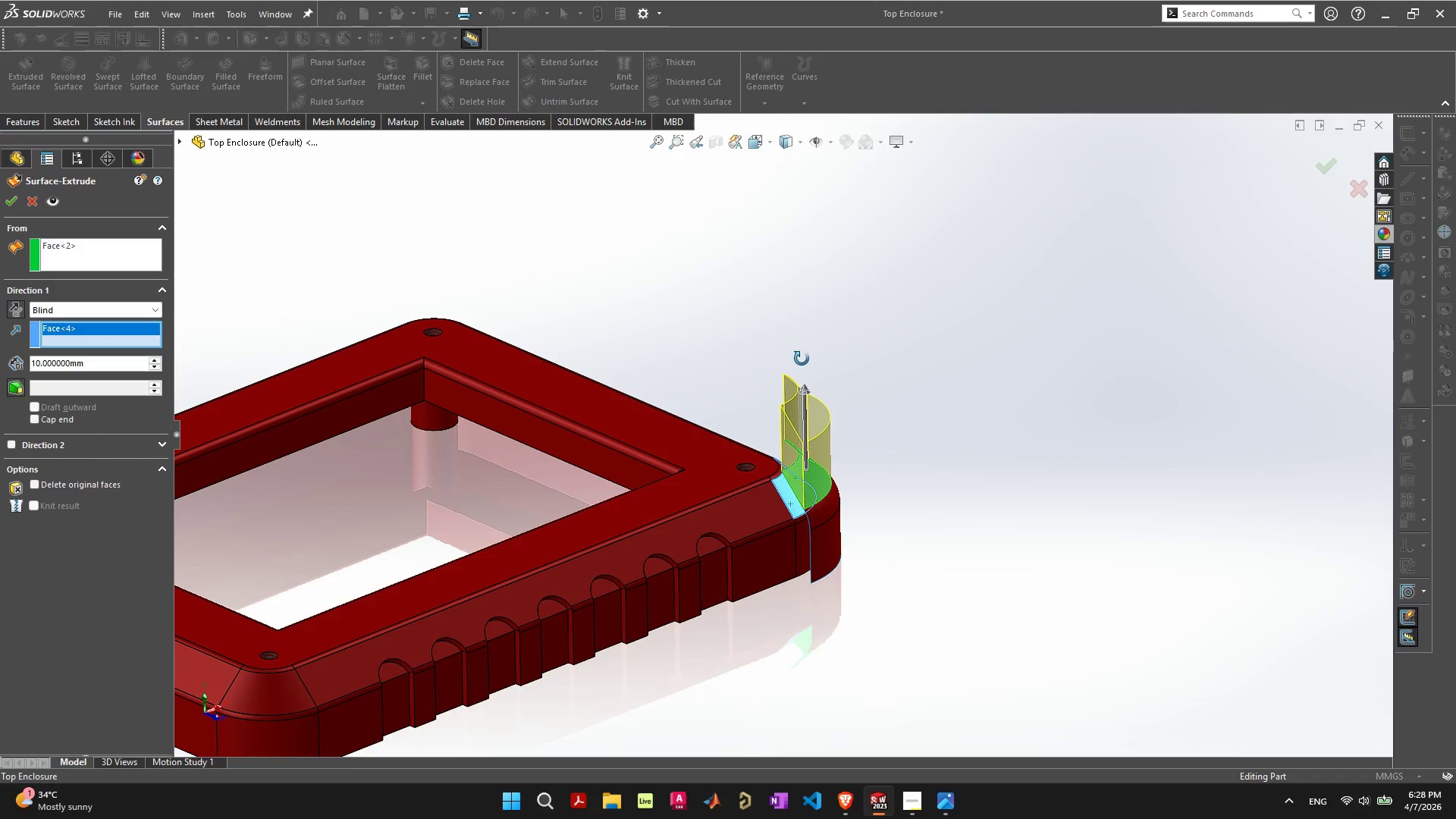 
wait(8.57)
 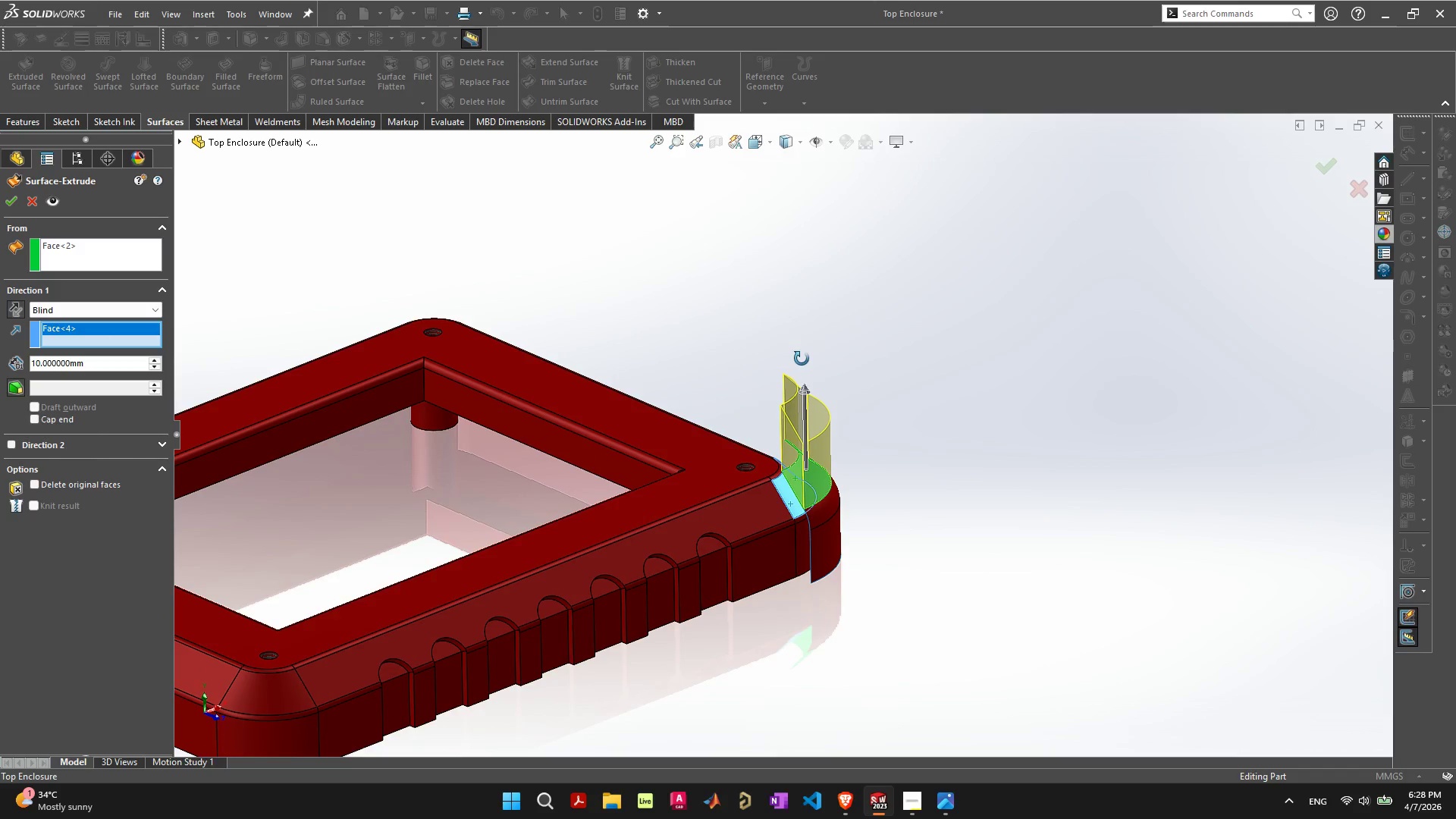 
scroll: coordinate [832, 491], scroll_direction: up, amount: 5.0
 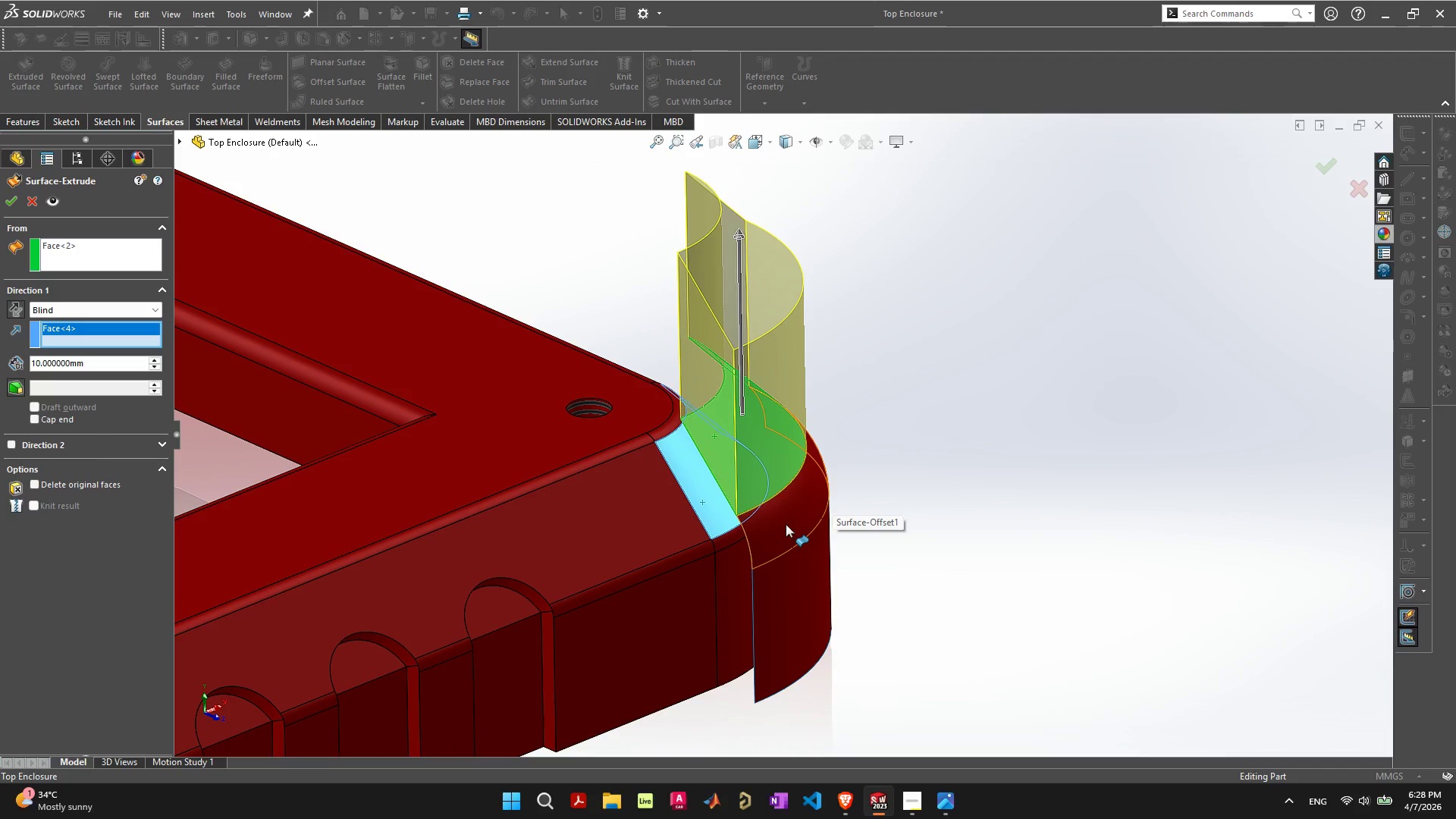 
left_click([786, 524])
 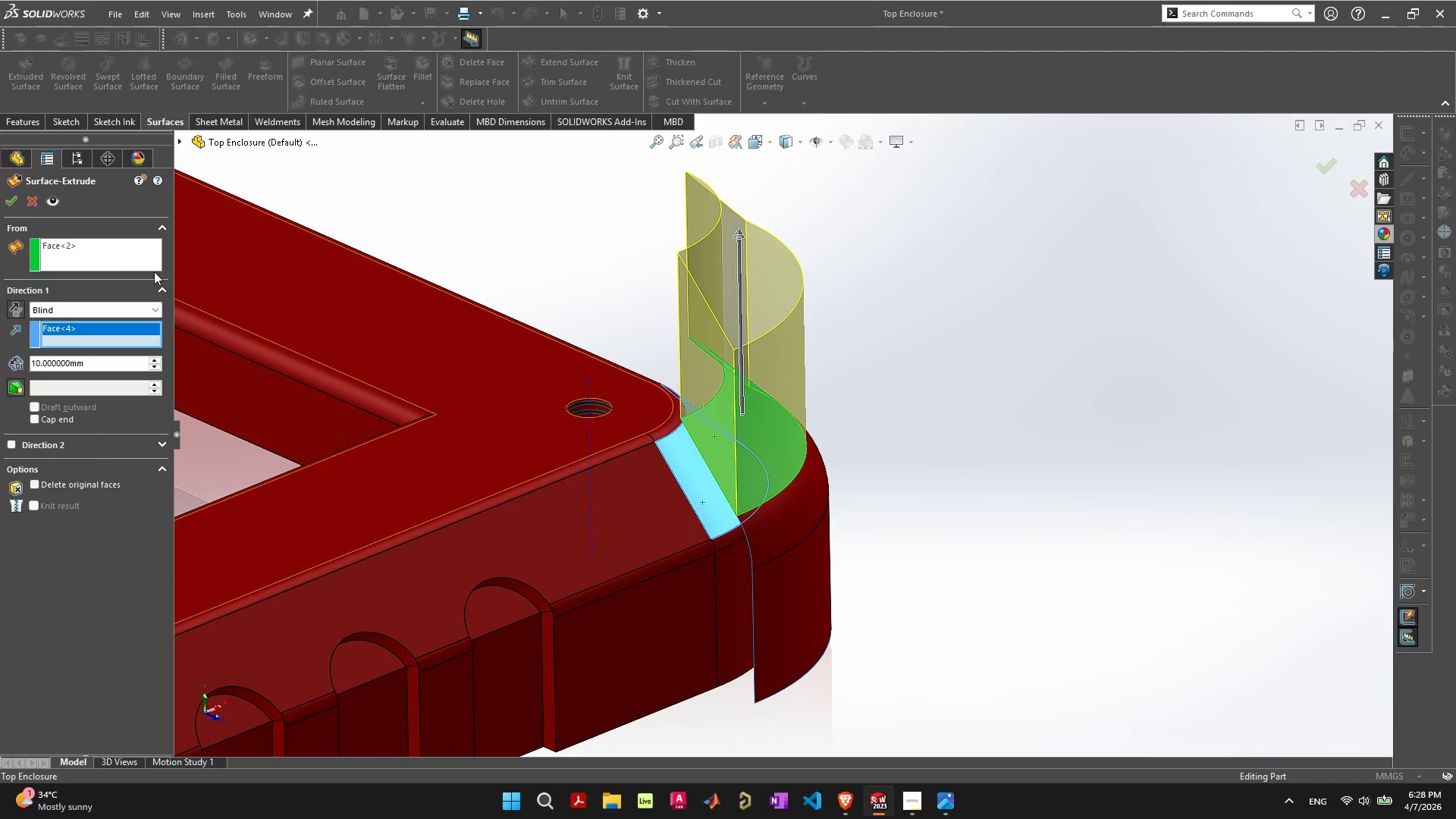 
left_click([108, 261])
 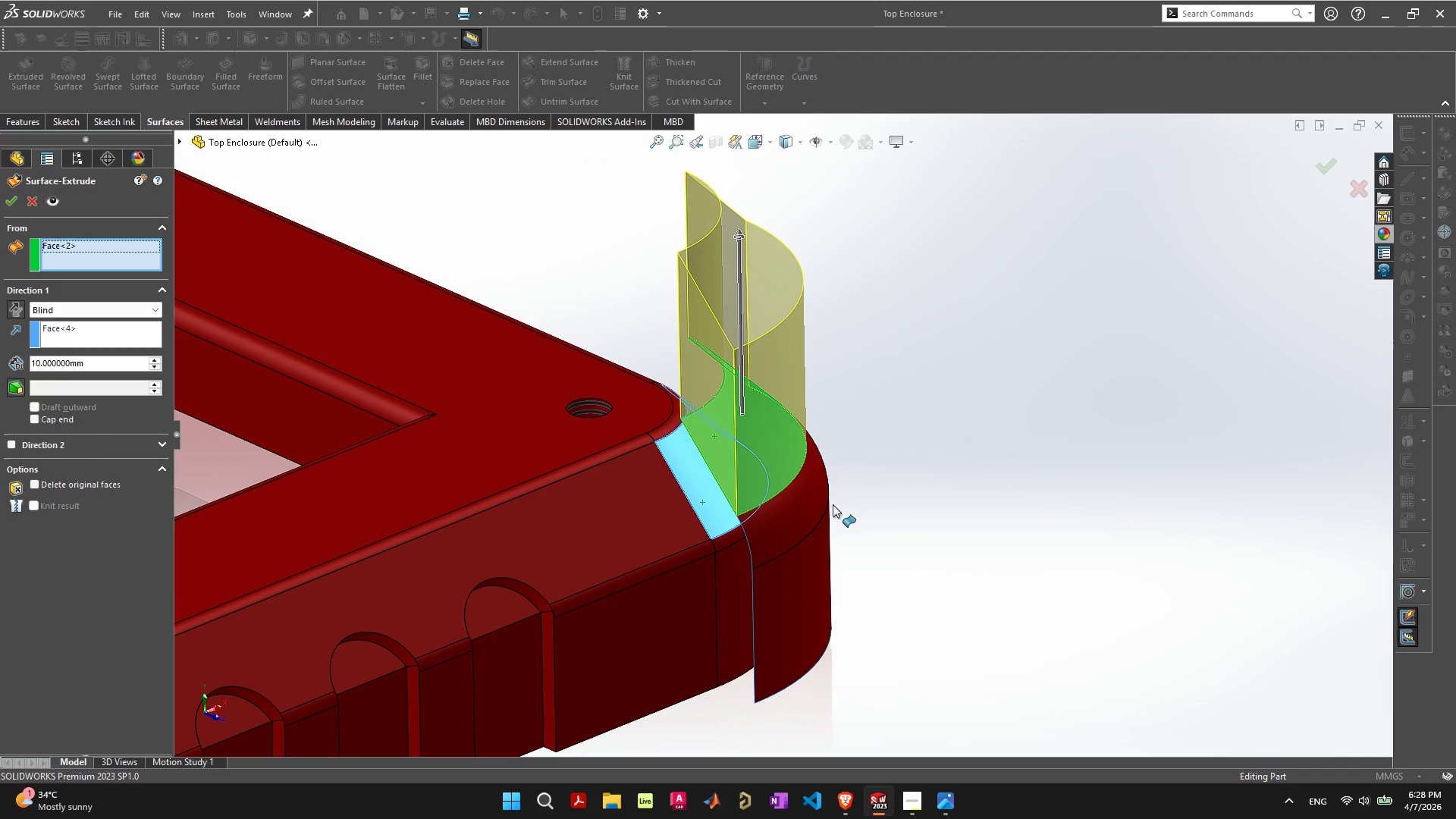 
left_click([795, 500])
 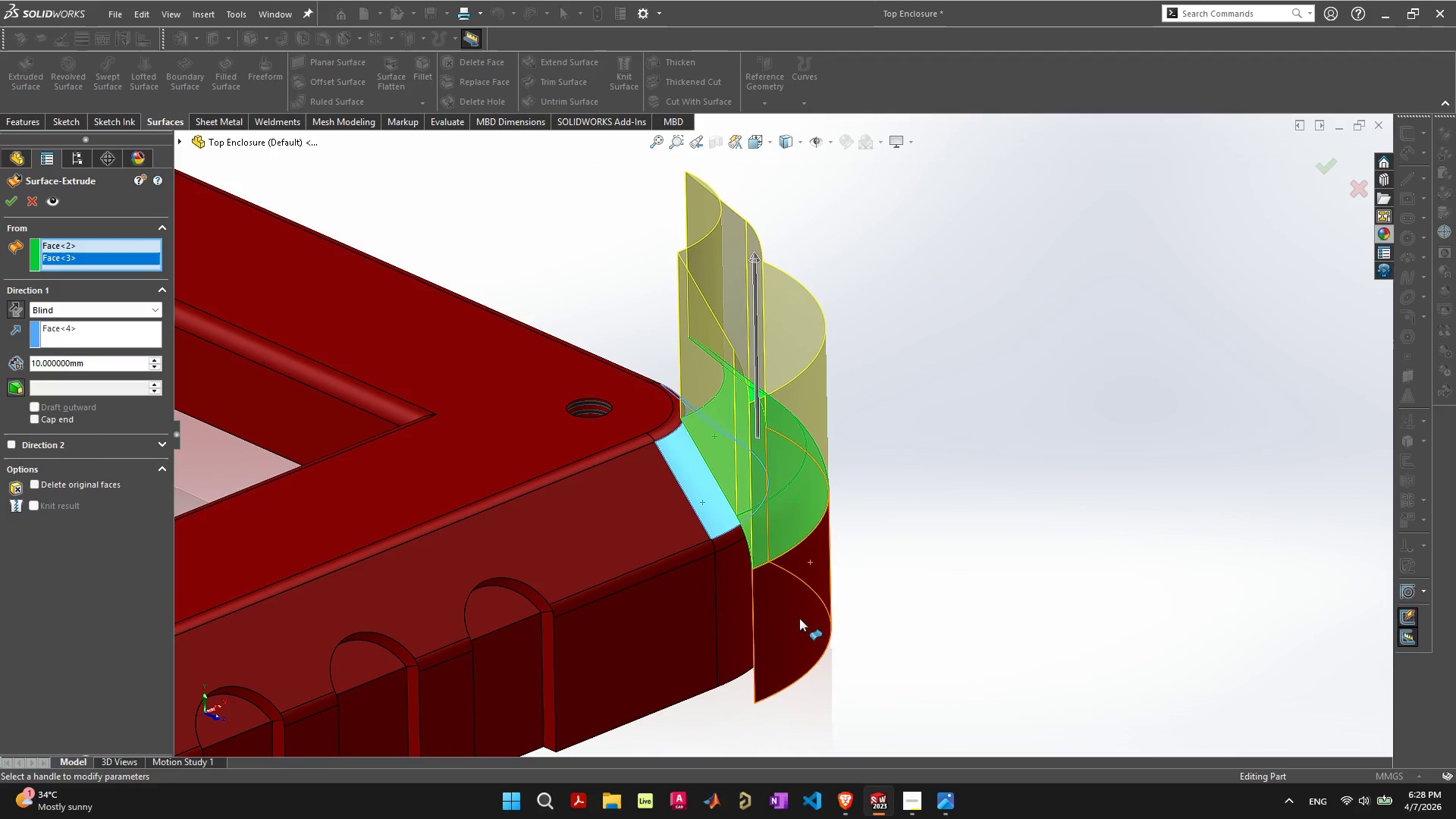 
left_click([799, 620])
 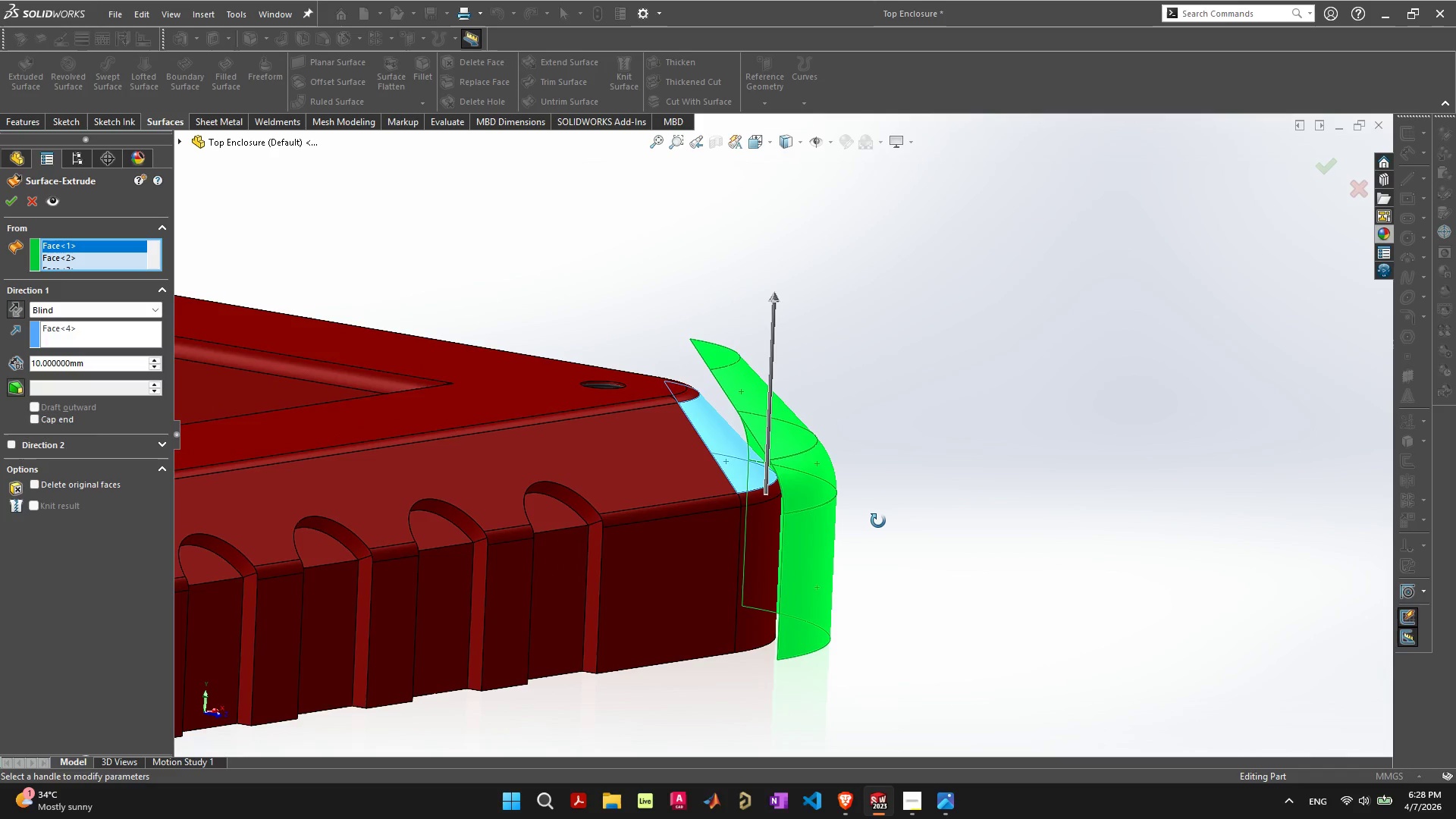 
wait(5.03)
 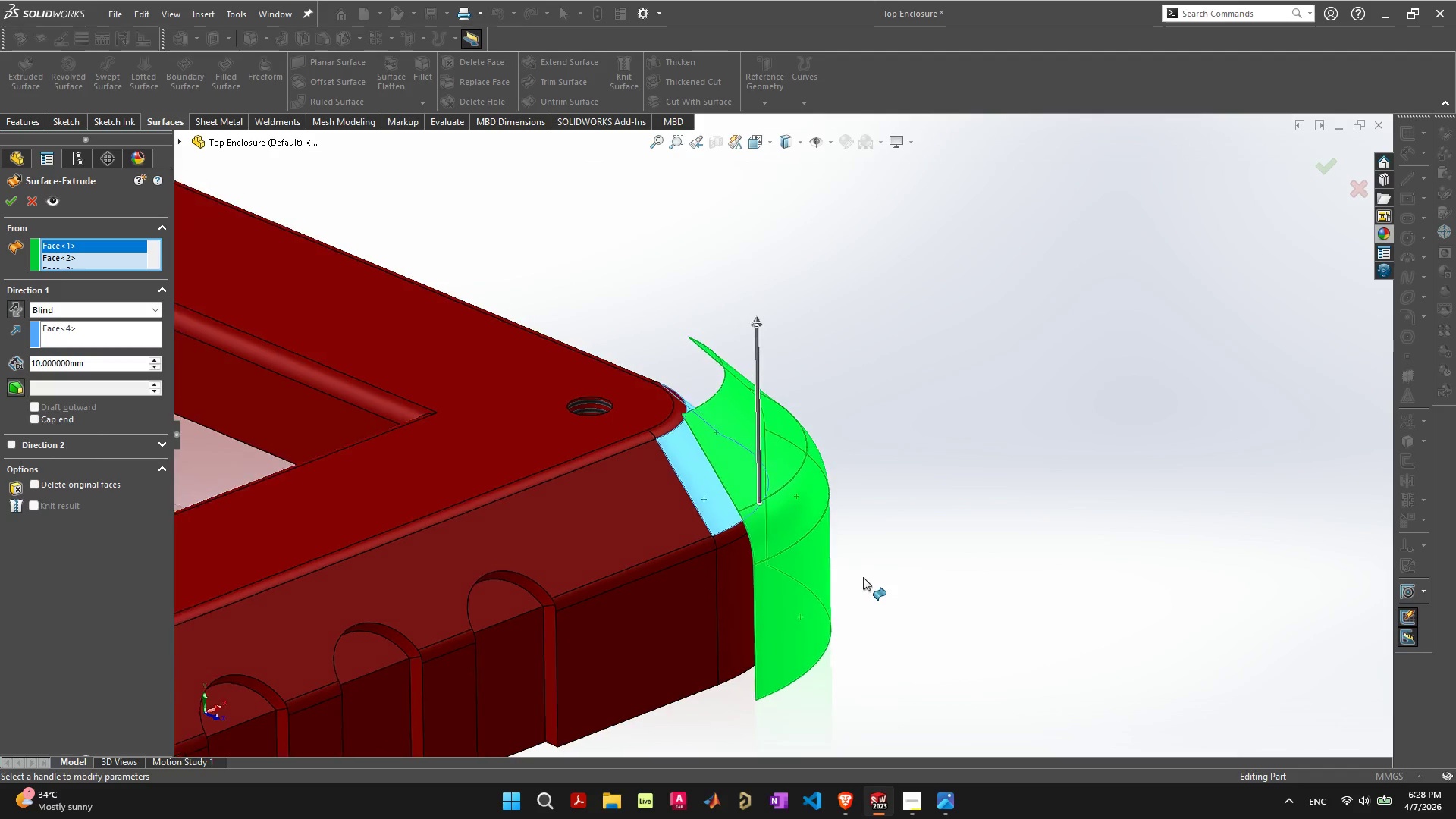 
left_click([79, 308])
 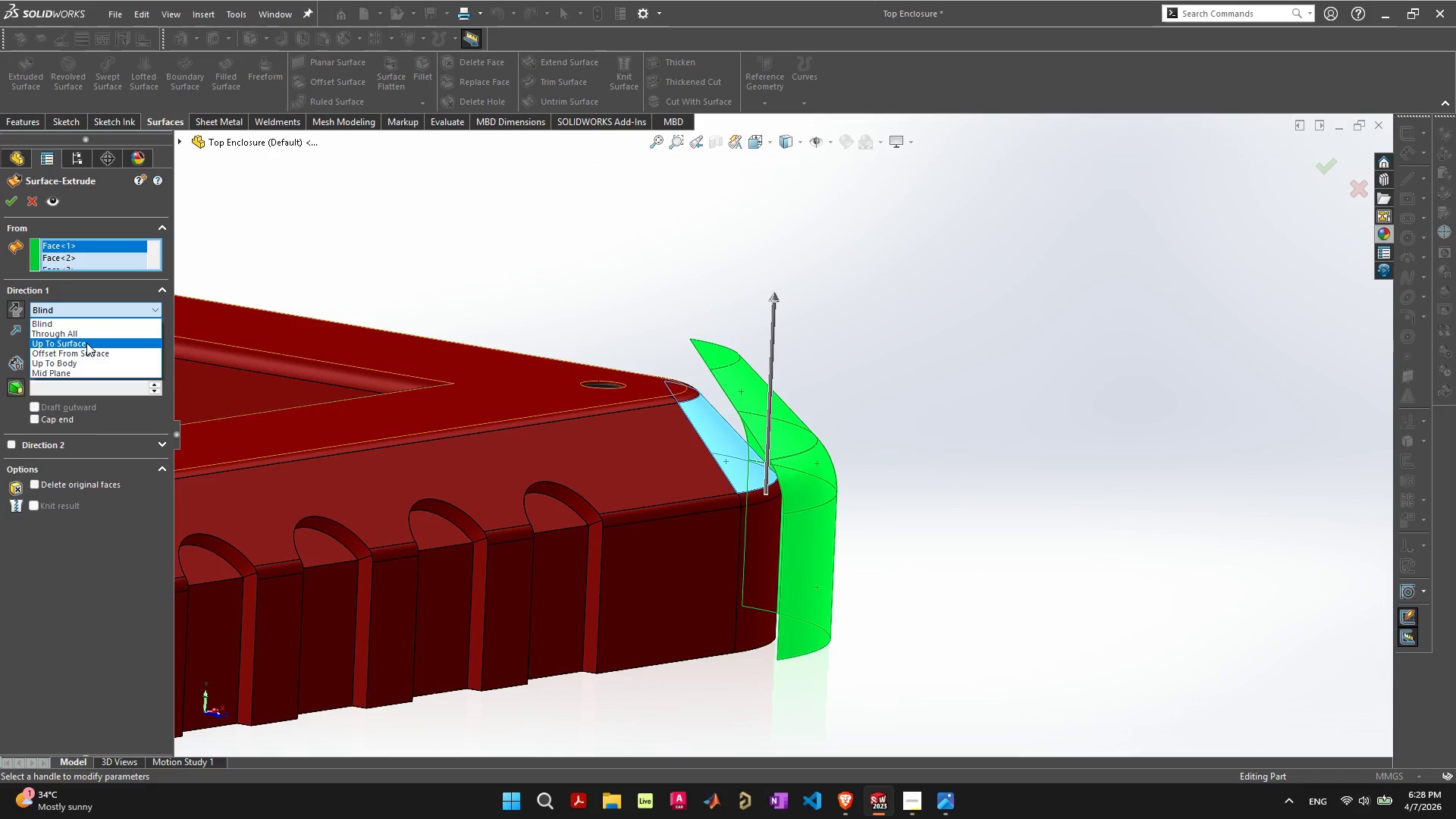 
left_click([86, 343])
 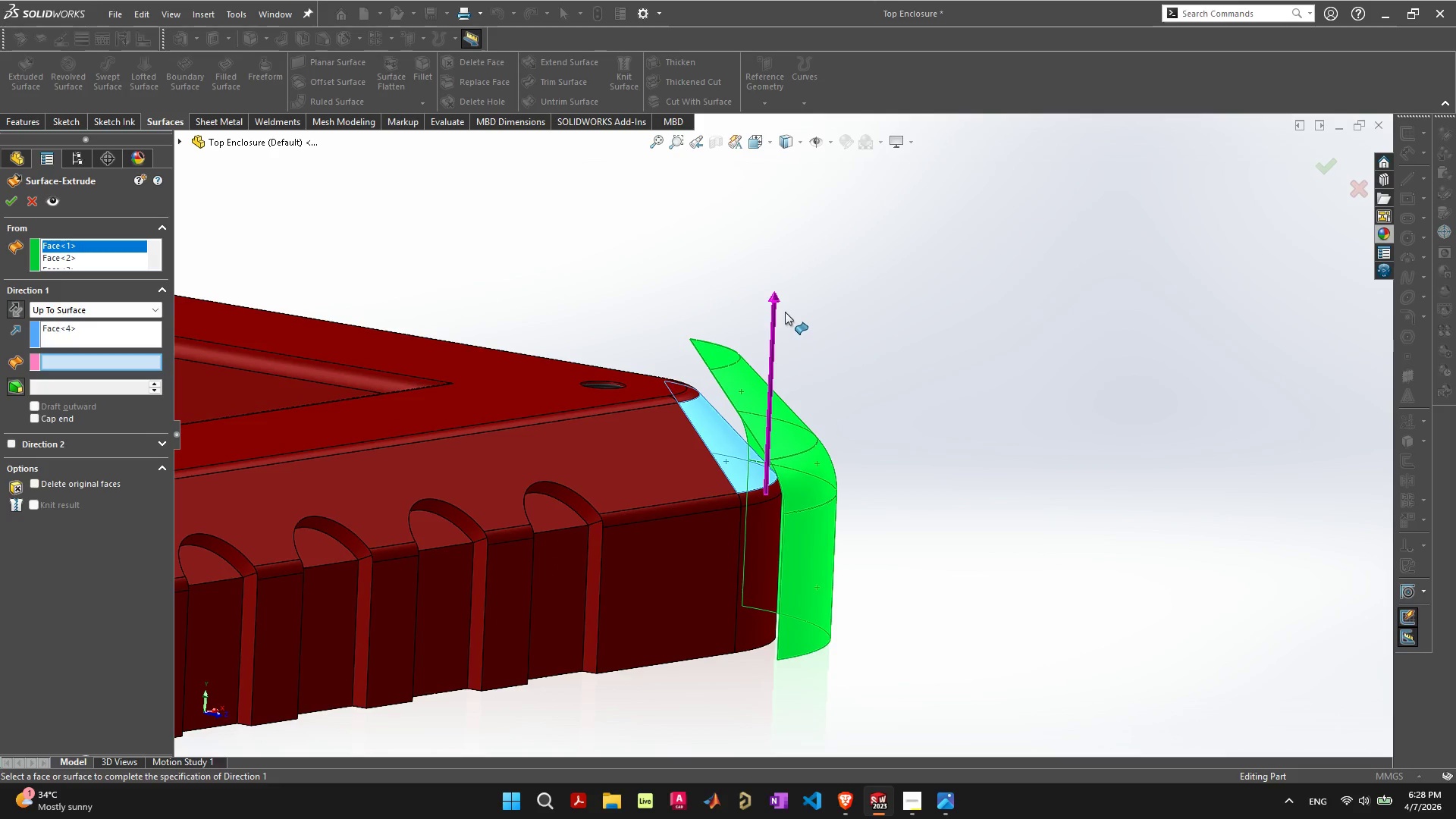 
left_click_drag(start_coordinate=[776, 302], to_coordinate=[1037, 560])
 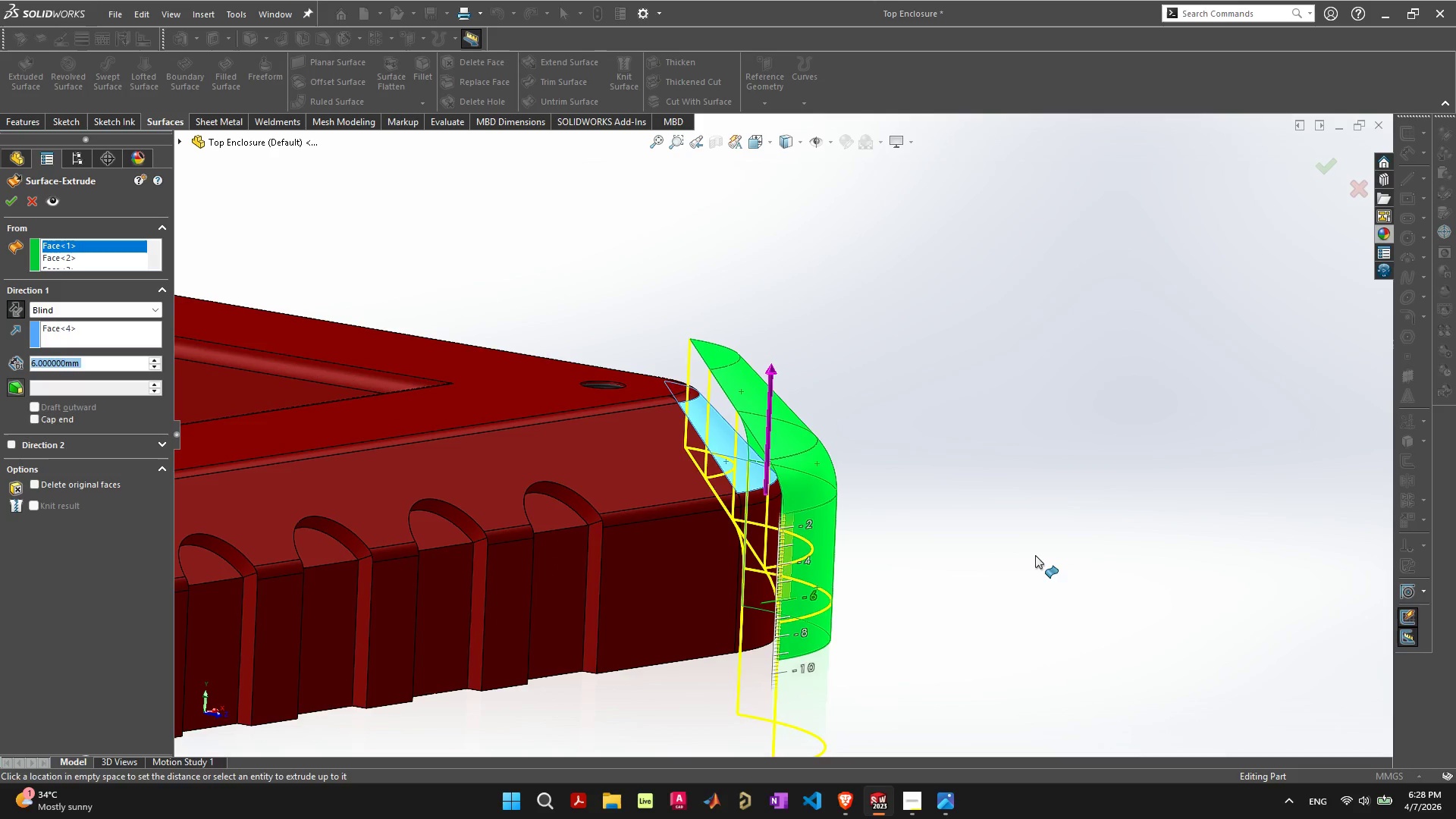 
left_click([1035, 555])
 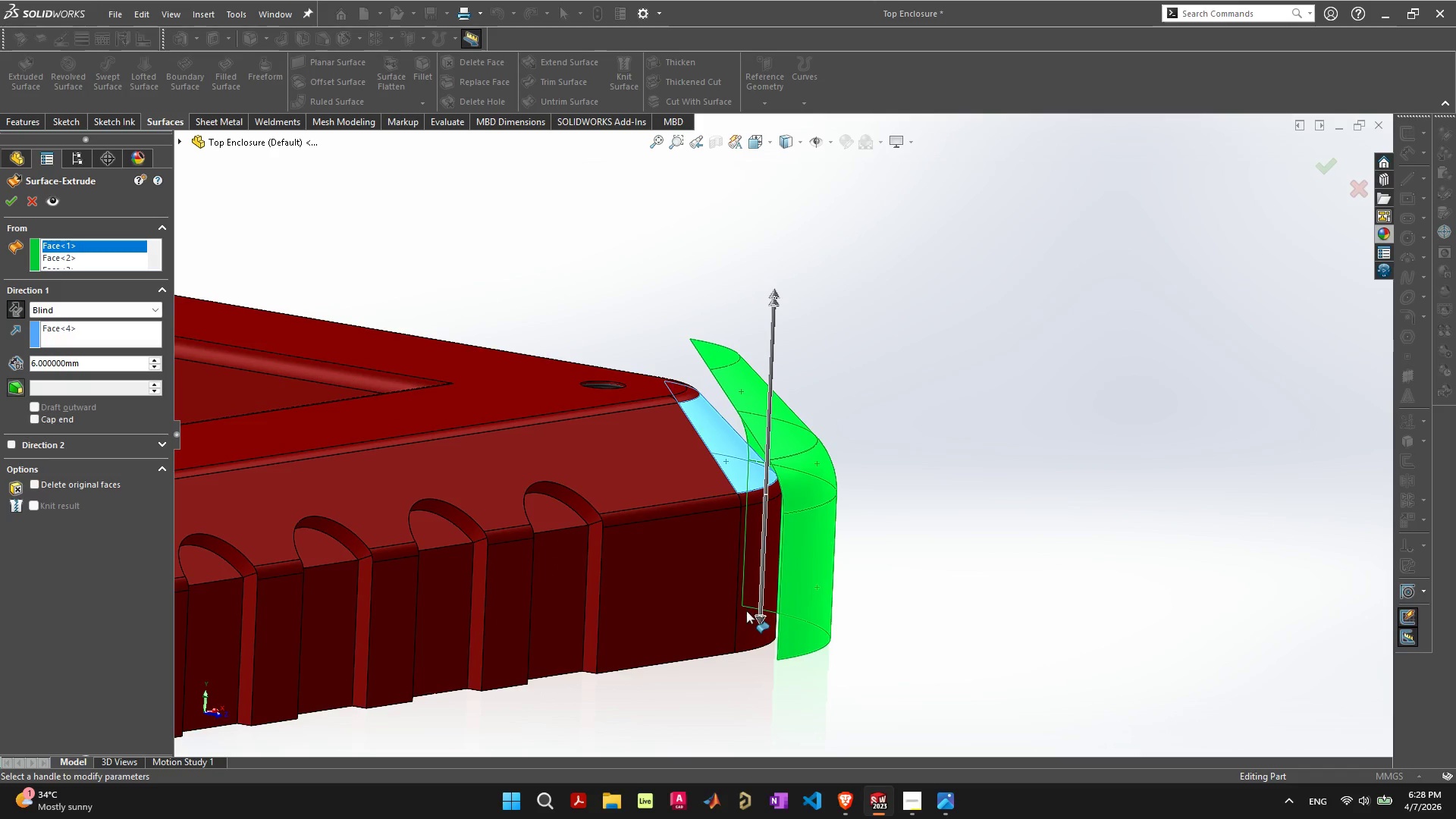 
left_click_drag(start_coordinate=[762, 621], to_coordinate=[759, 672])
 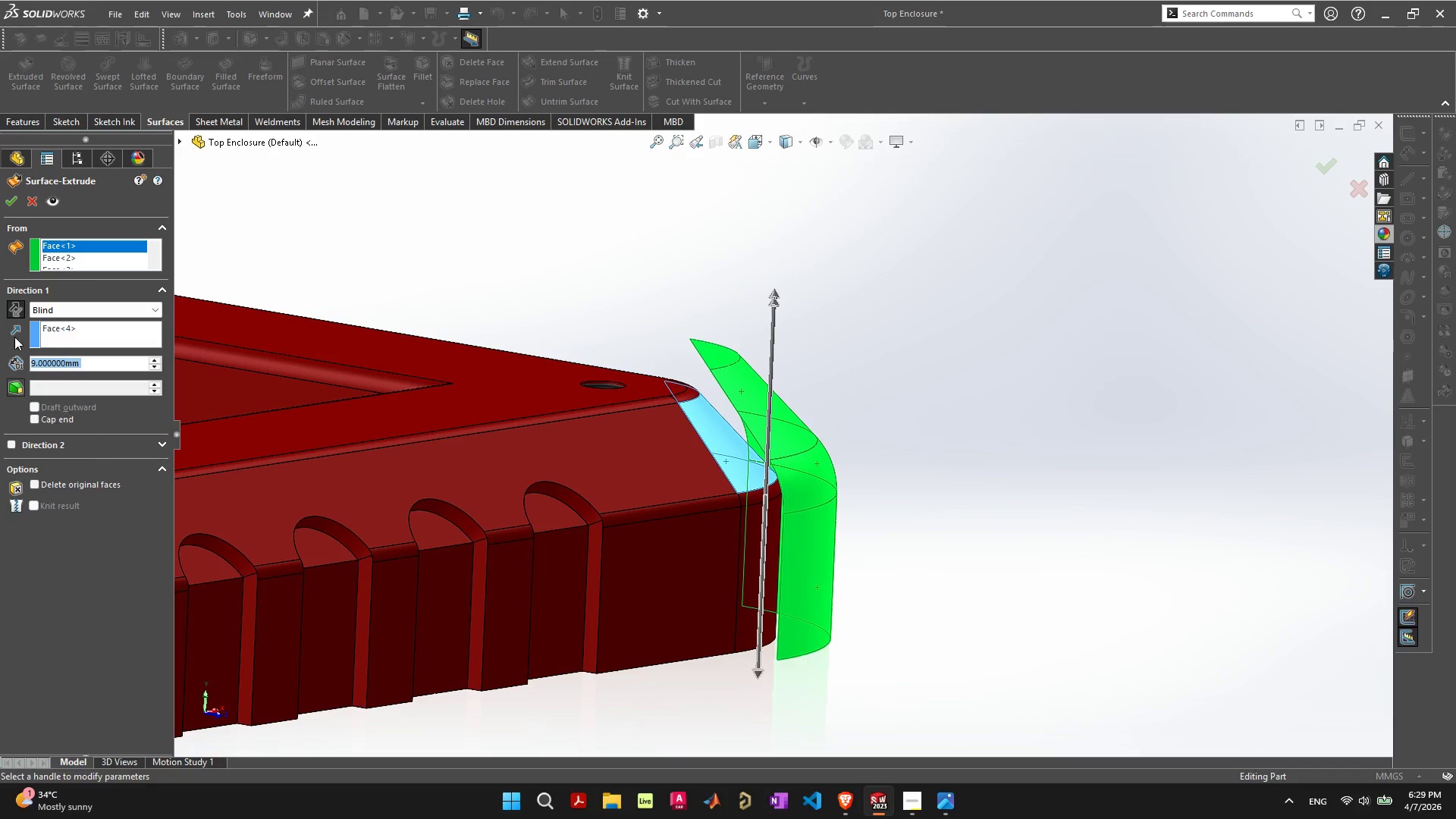 
left_click([28, 200])
 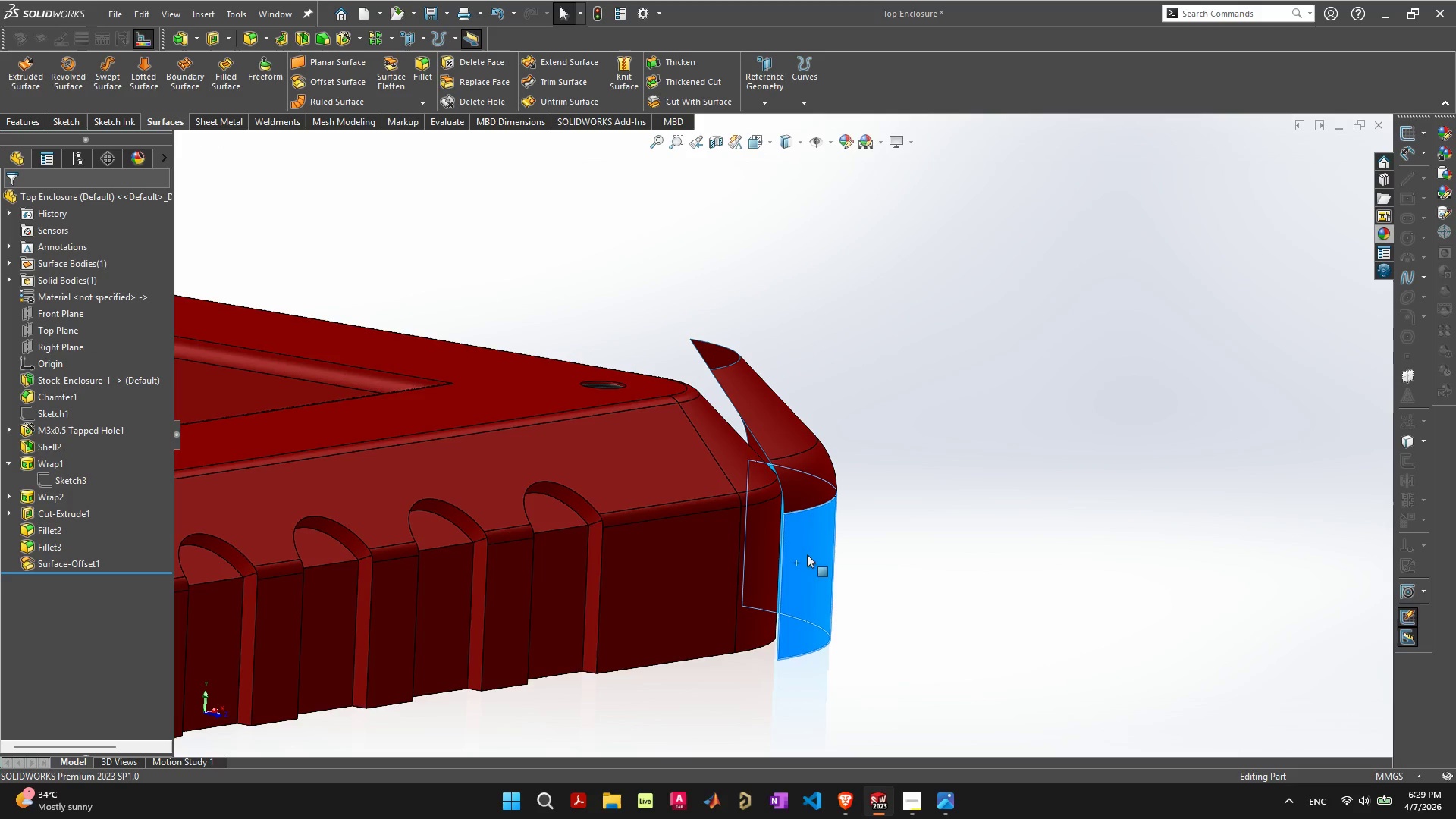 
left_click([906, 511])
 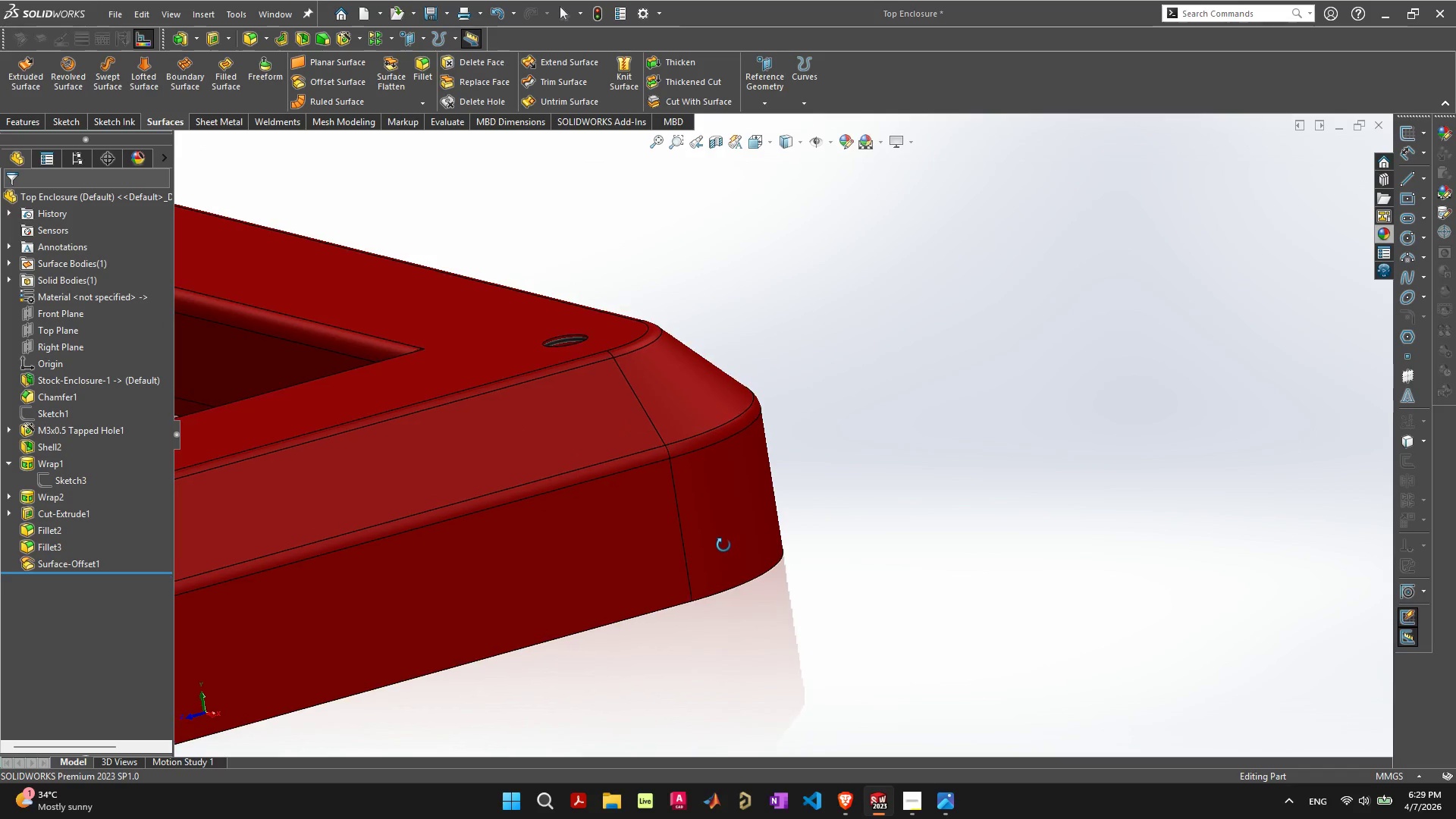 
scroll: coordinate [594, 564], scroll_direction: down, amount: 5.0
 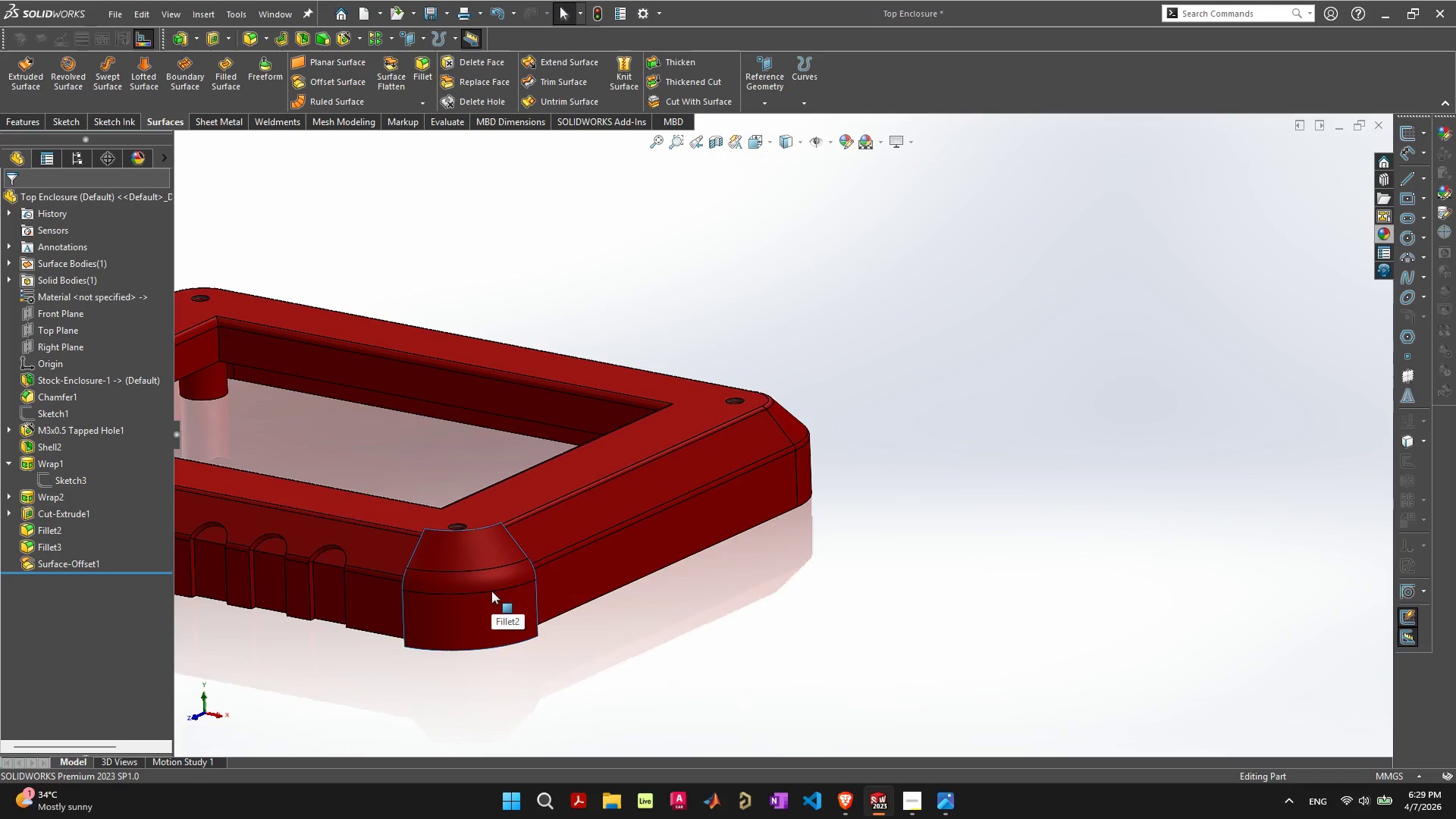 
scroll: coordinate [491, 591], scroll_direction: up, amount: 2.0
 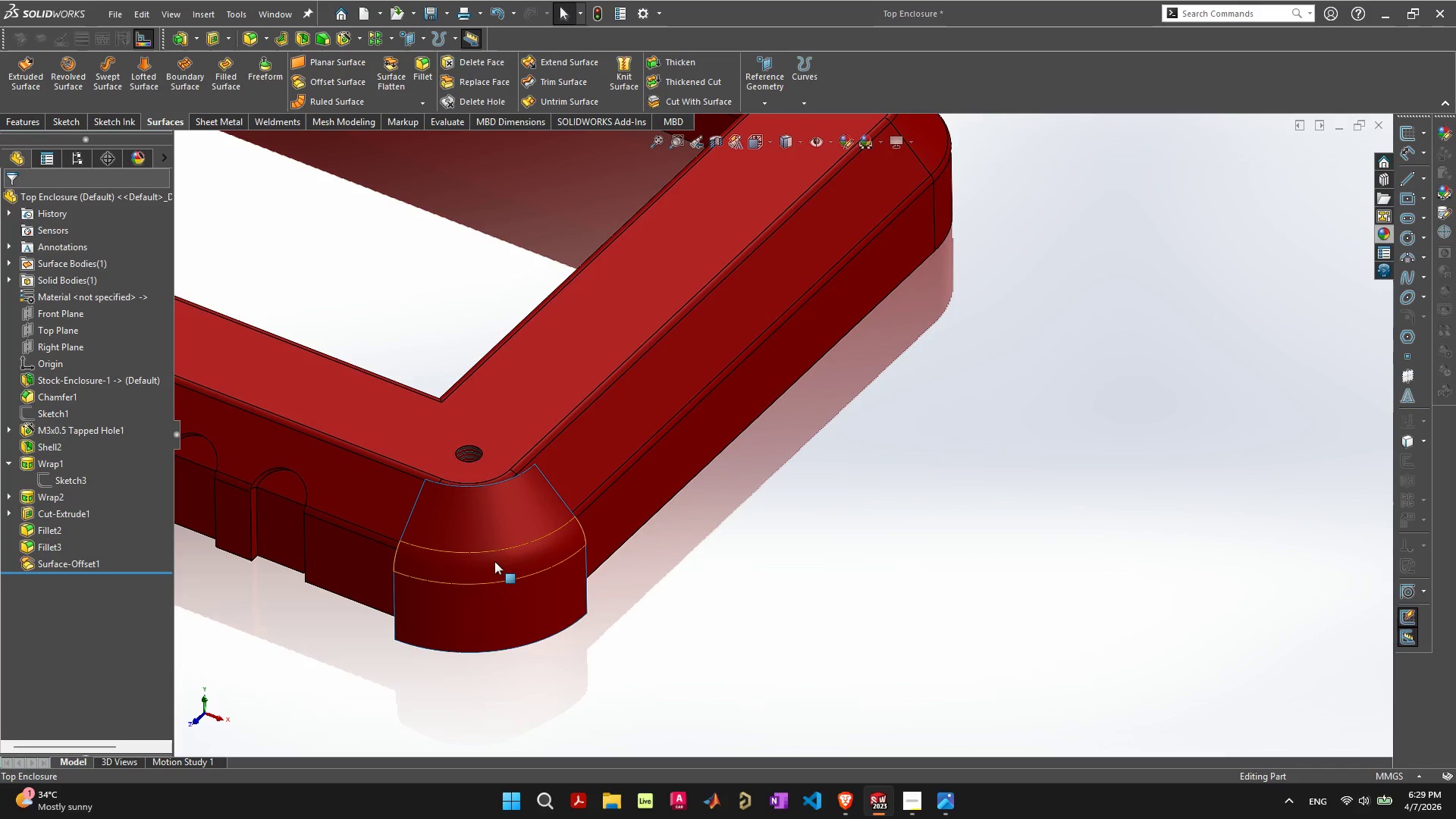 
left_click([499, 520])
 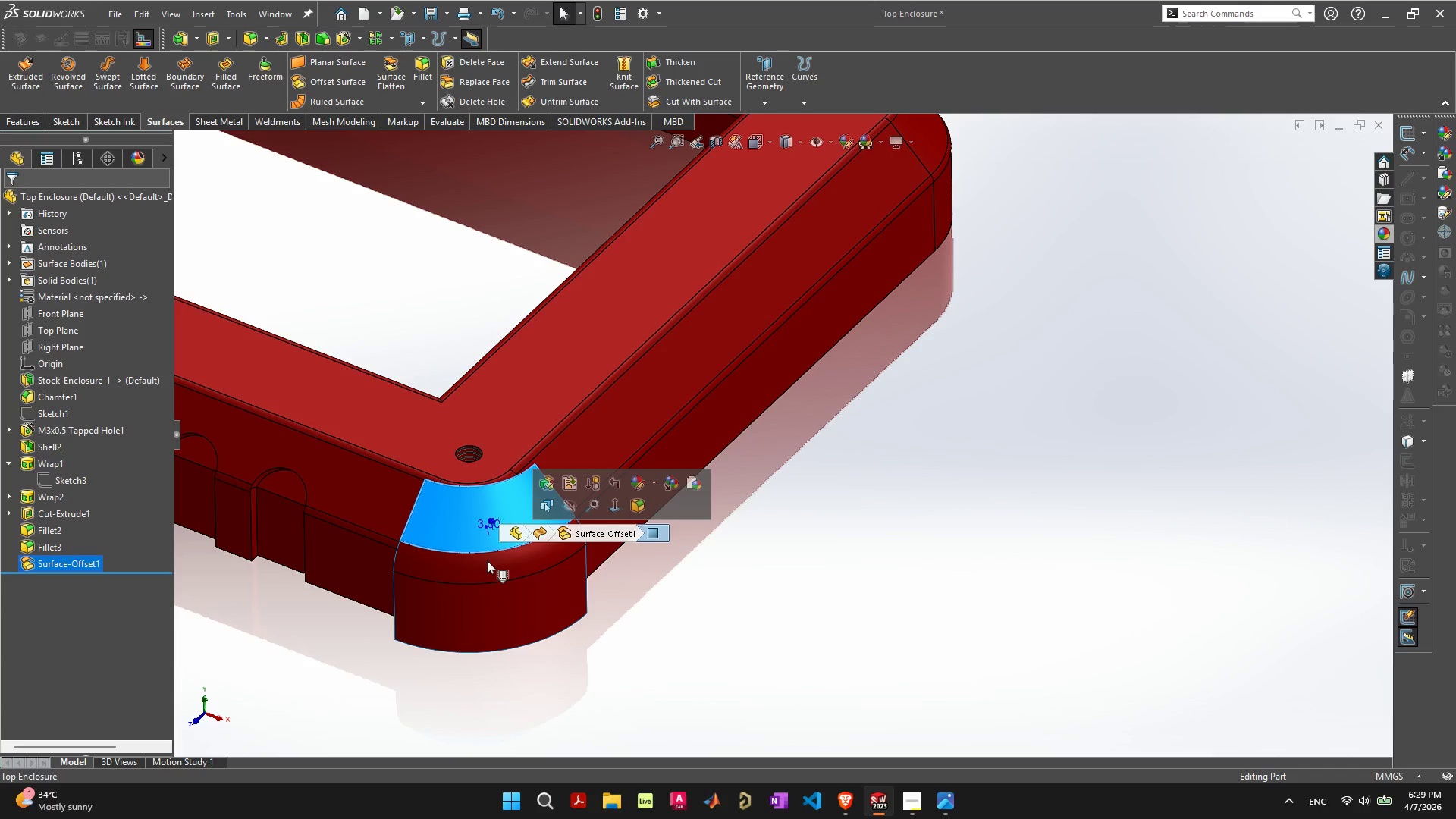 
hold_key(key=ShiftLeft, duration=1.53)
left_click([487, 560])
 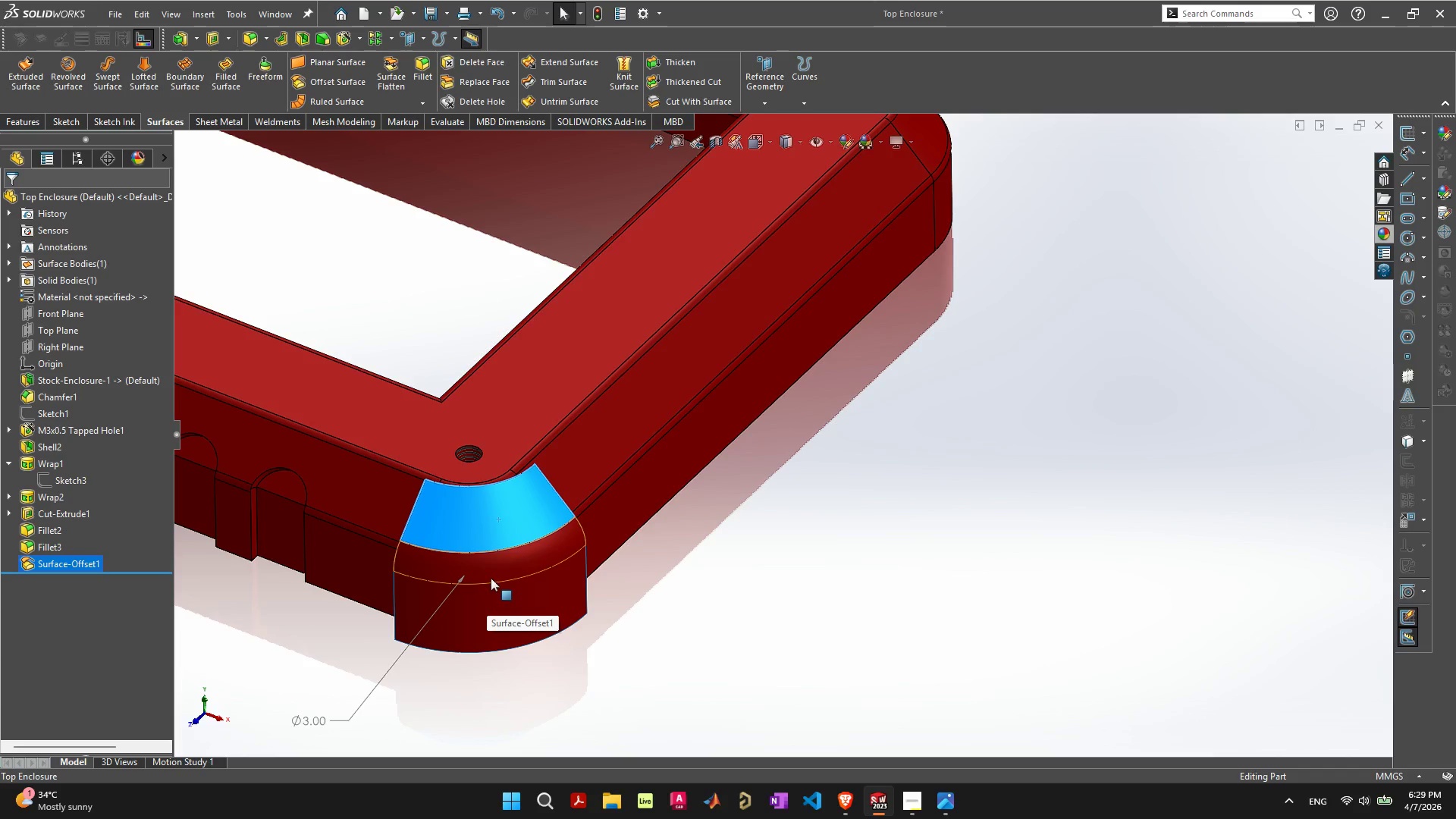 
key(Shift+ShiftLeft)
 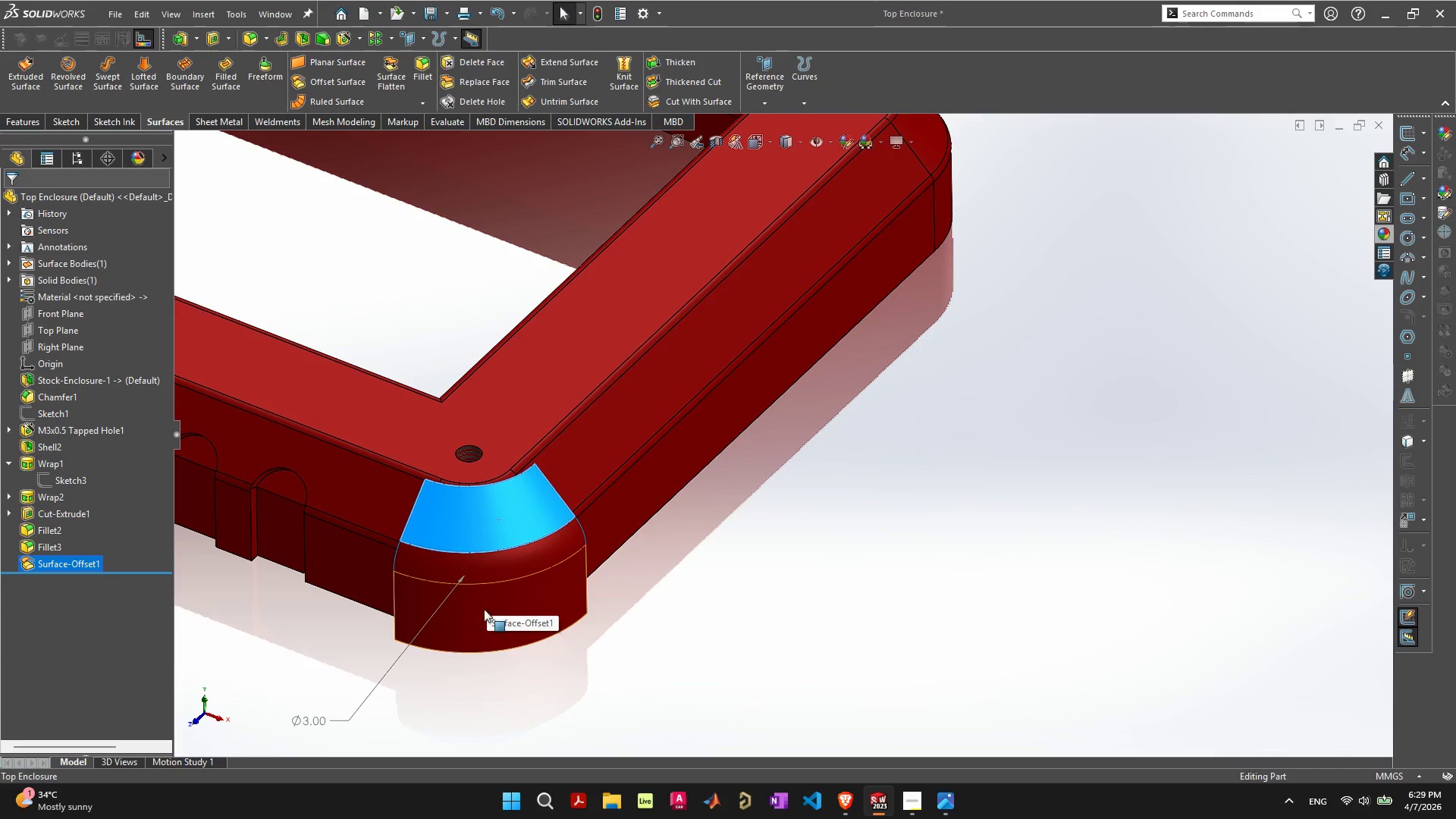 
key(Shift+ShiftLeft)
 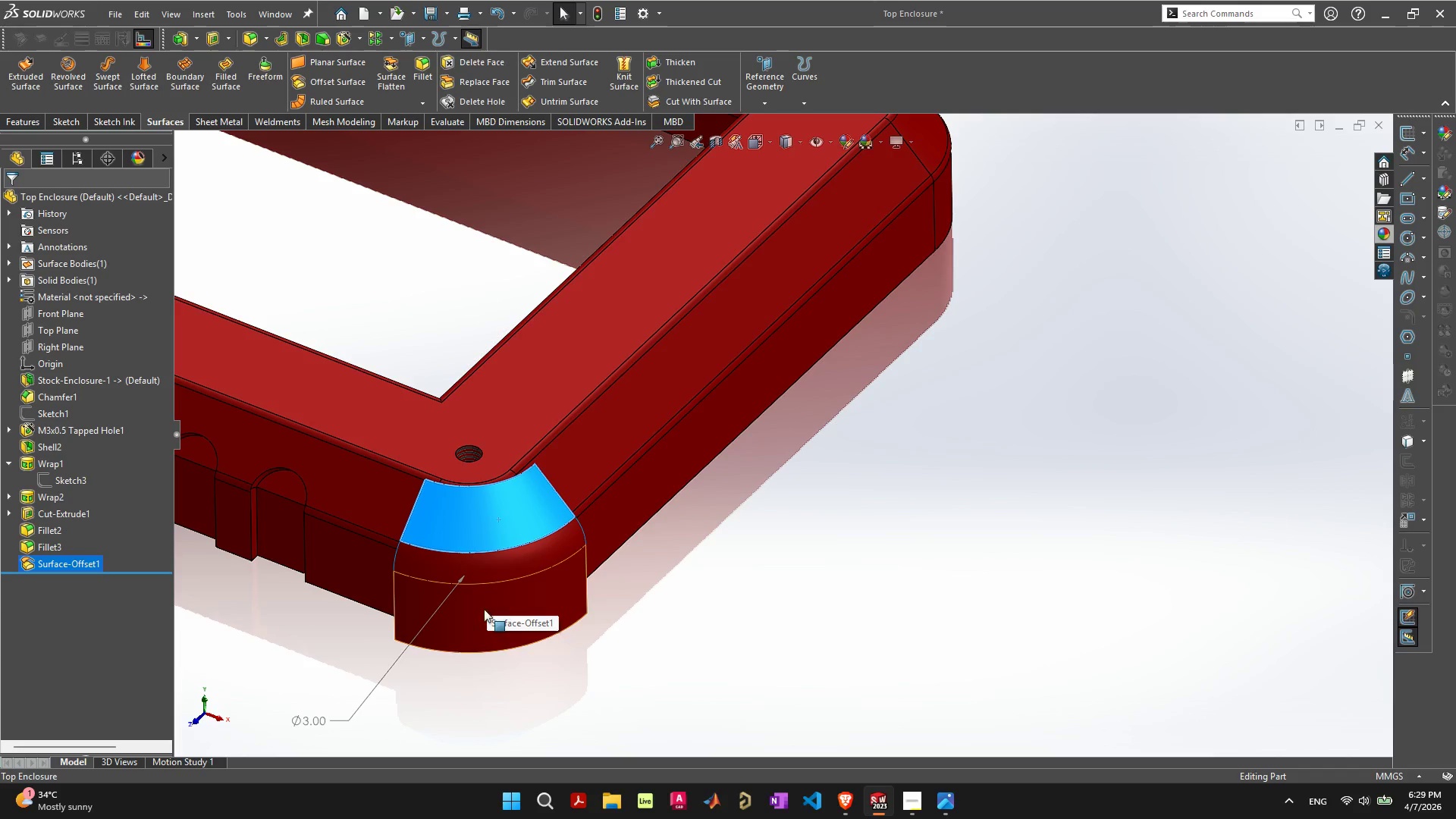 
key(Shift+ShiftLeft)
 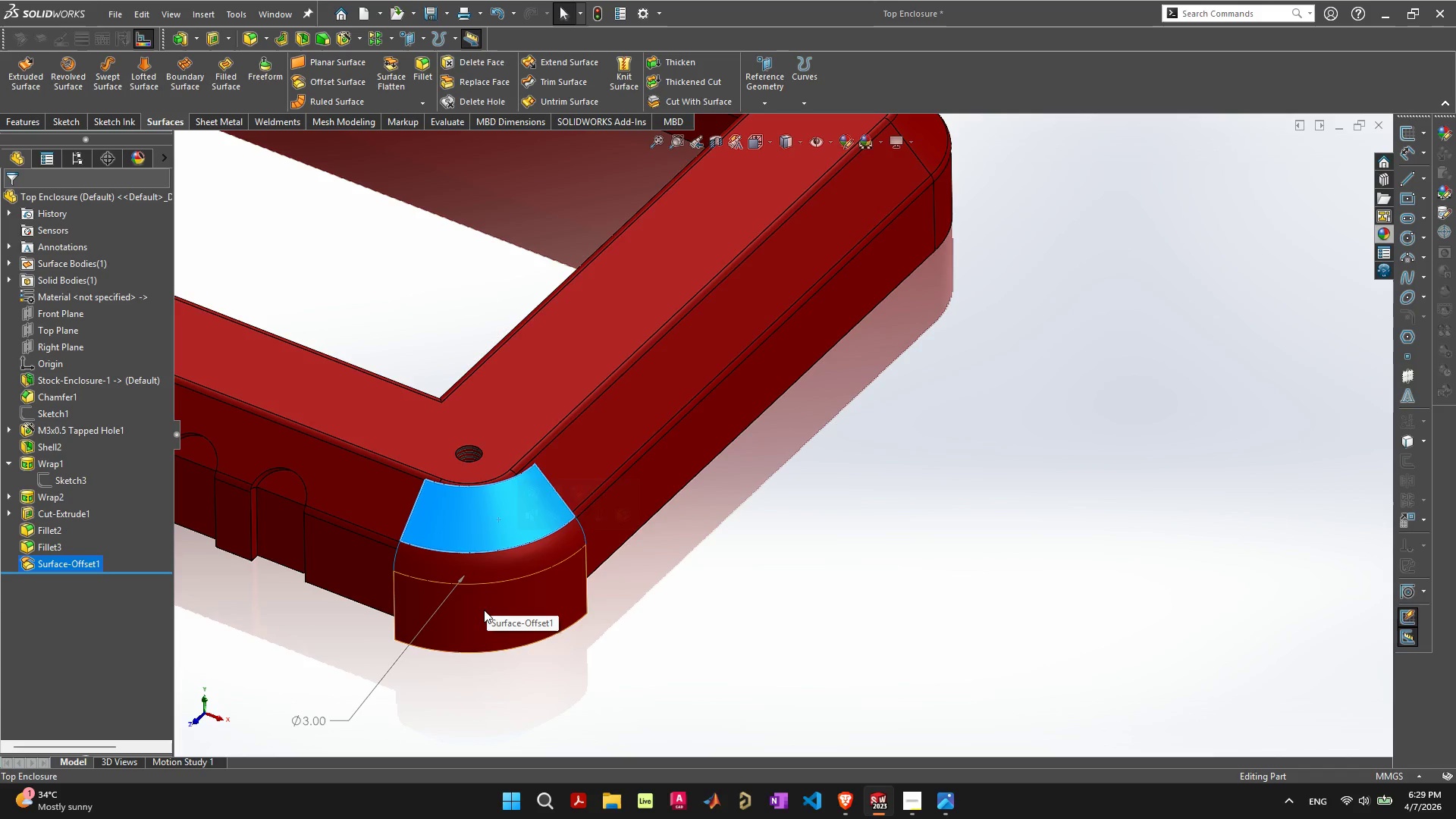 
key(Shift+ShiftLeft)
 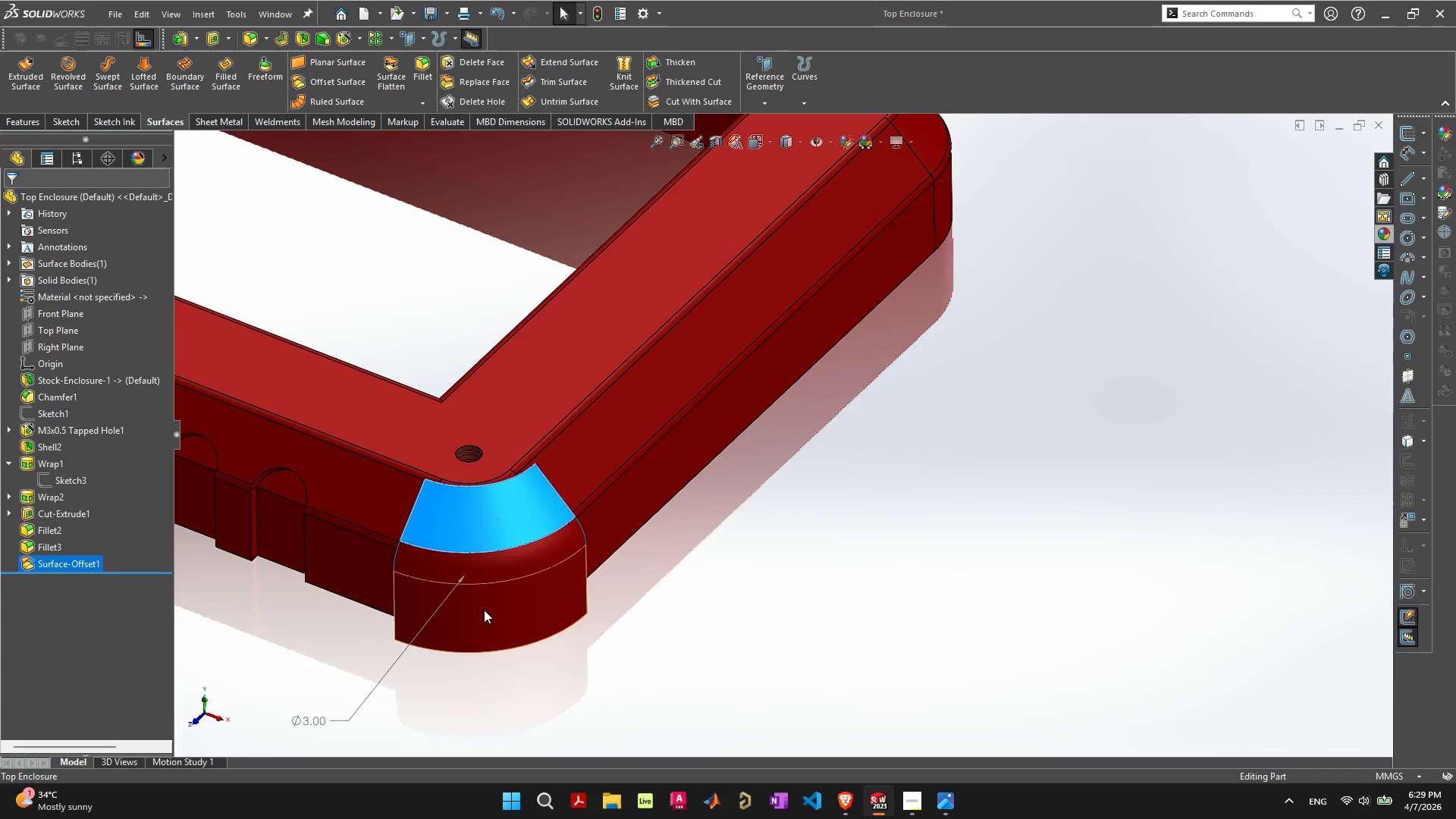 
left_click([484, 610])
 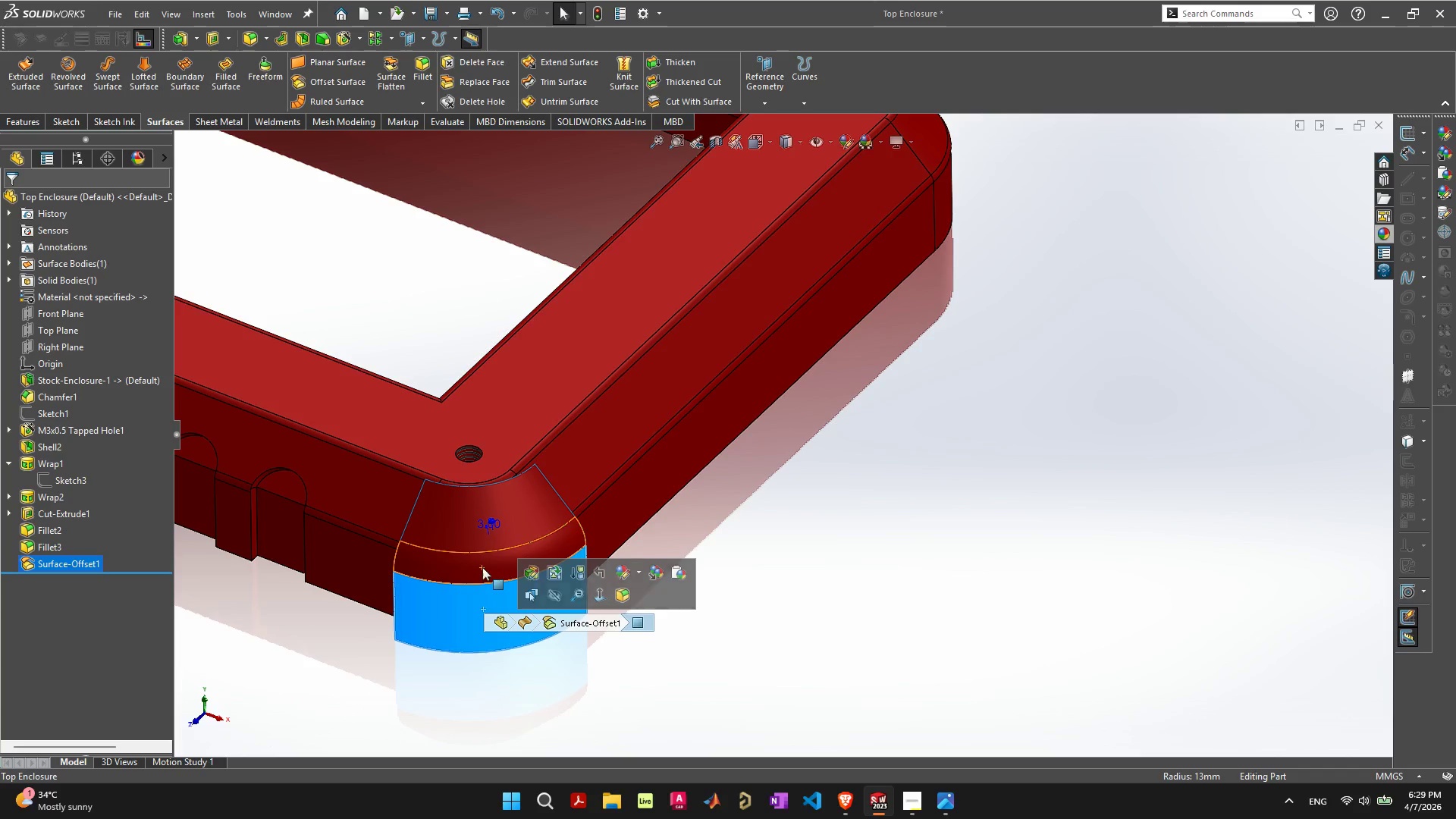 
hold_key(key=ShiftLeft, duration=1.03)
left_click([482, 567])
 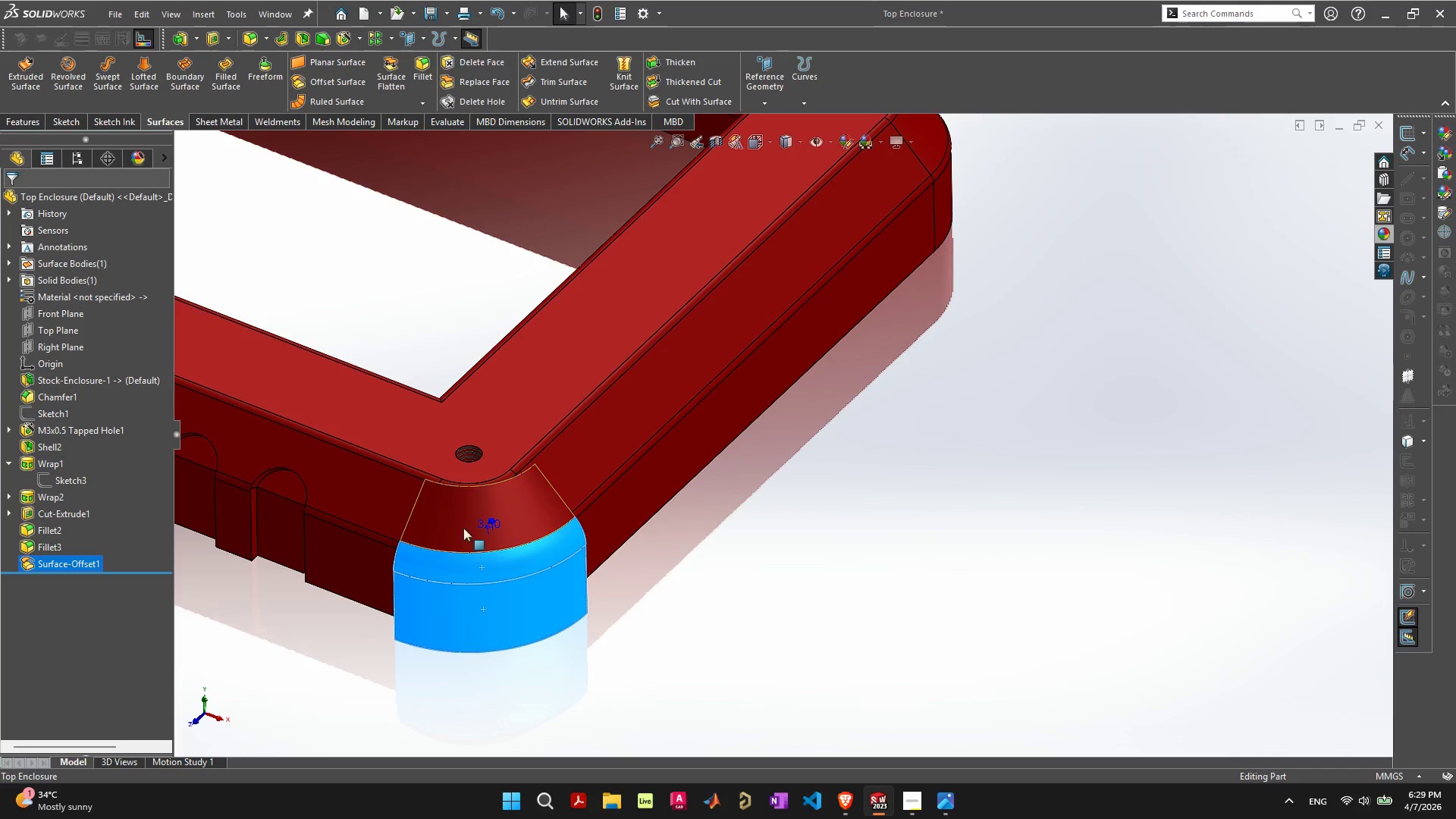 
left_click([462, 520])
 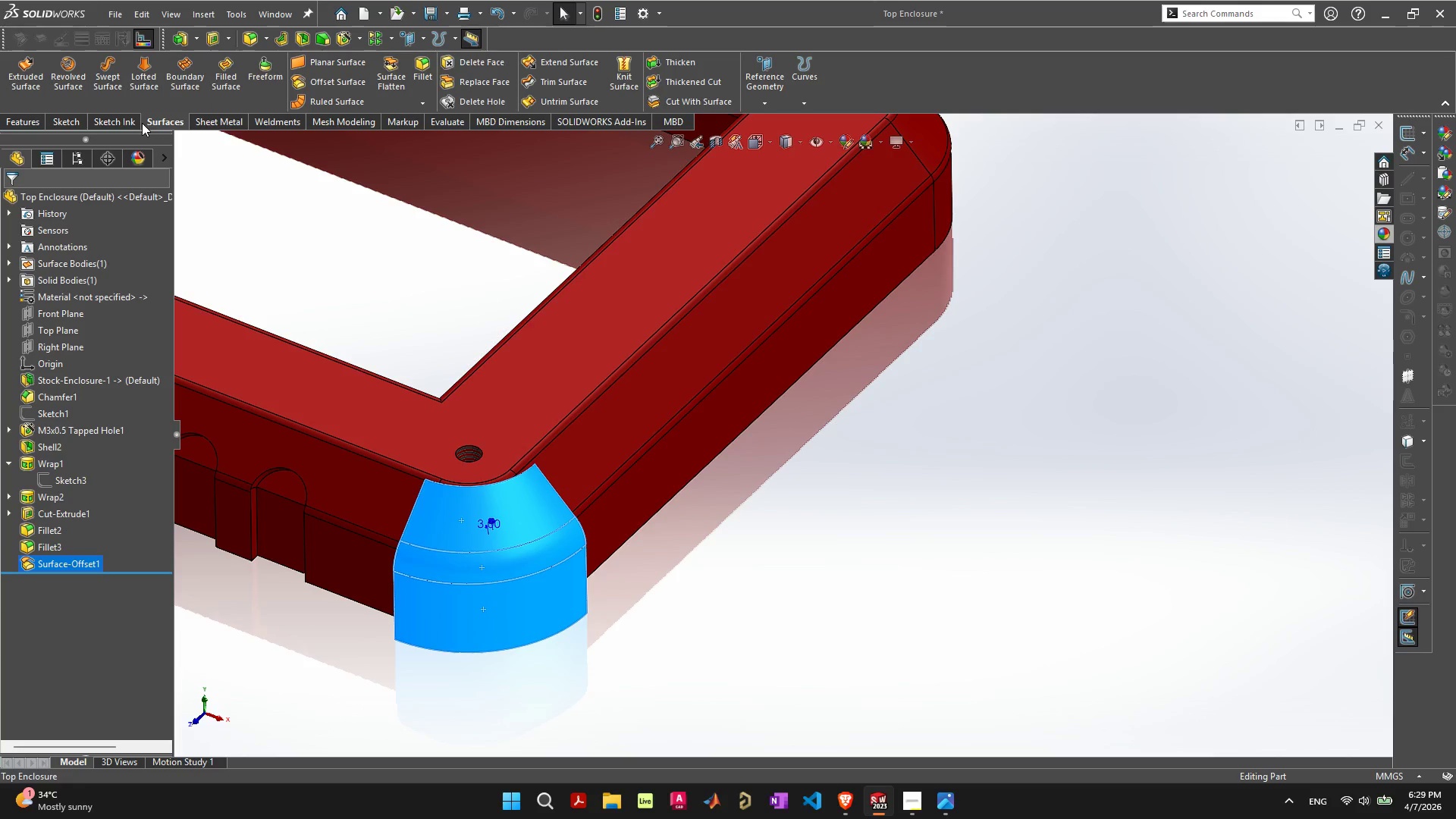 
left_click([65, 127])
 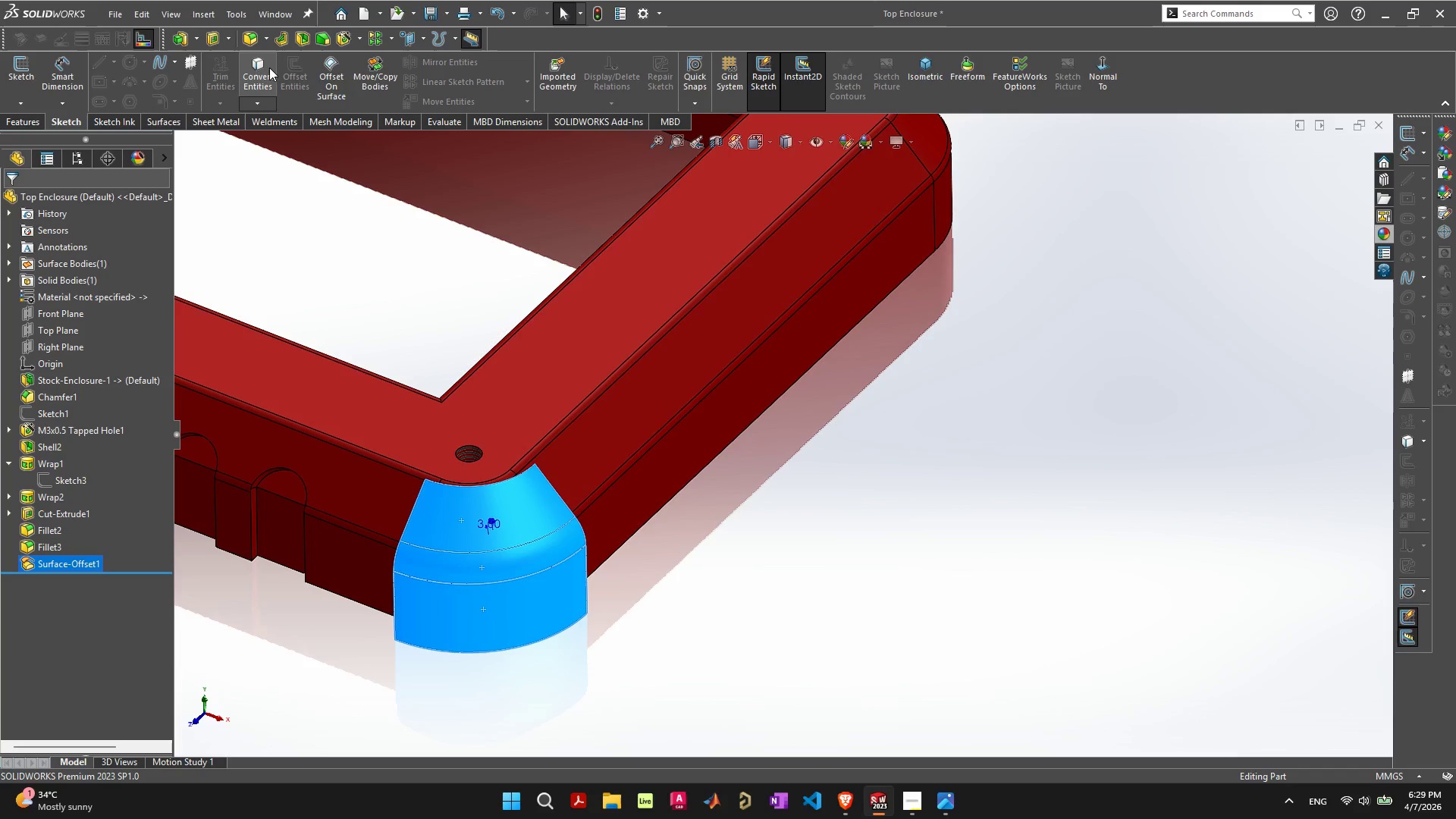 
left_click([269, 67])
 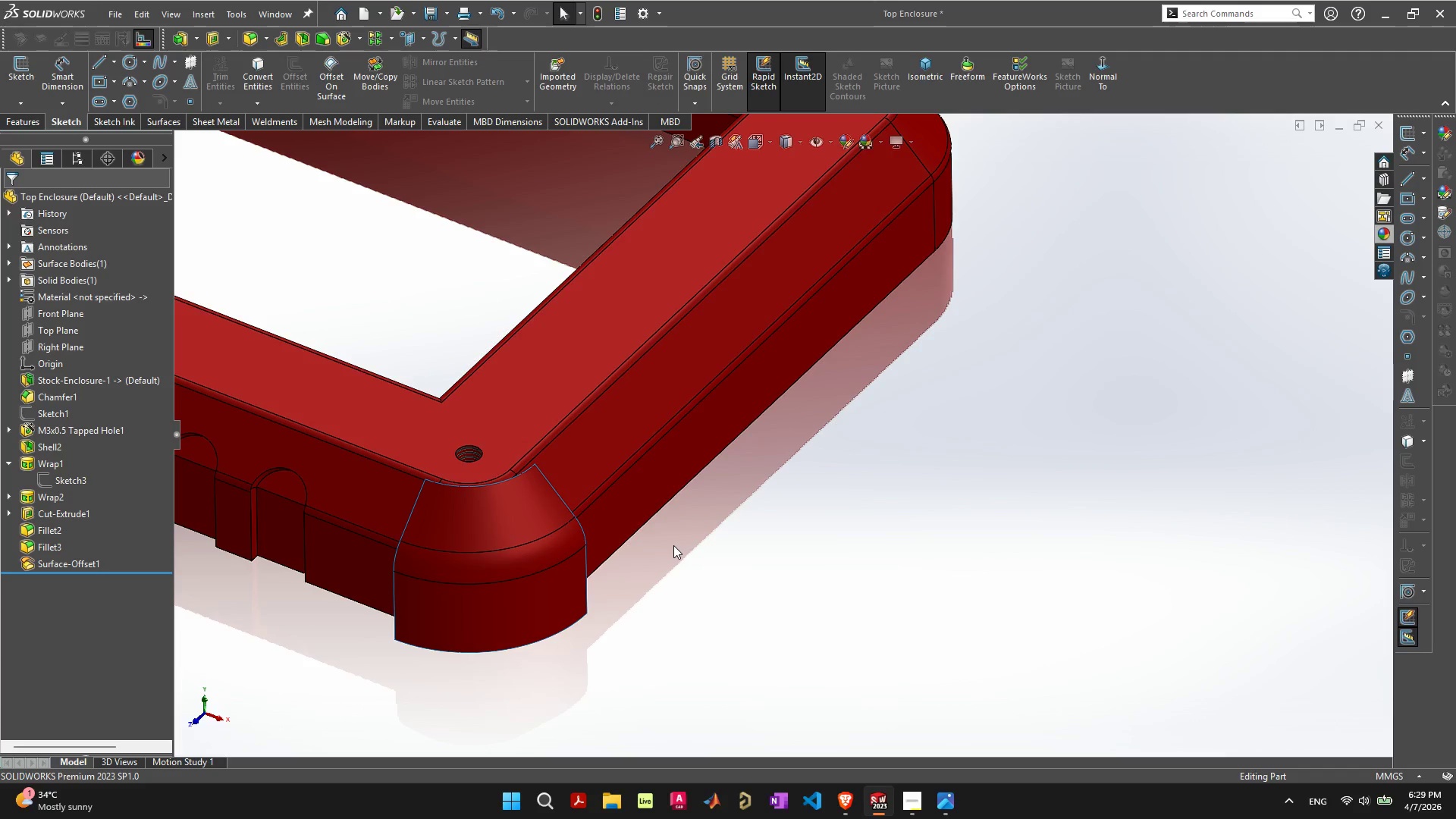 
left_click([679, 568])
 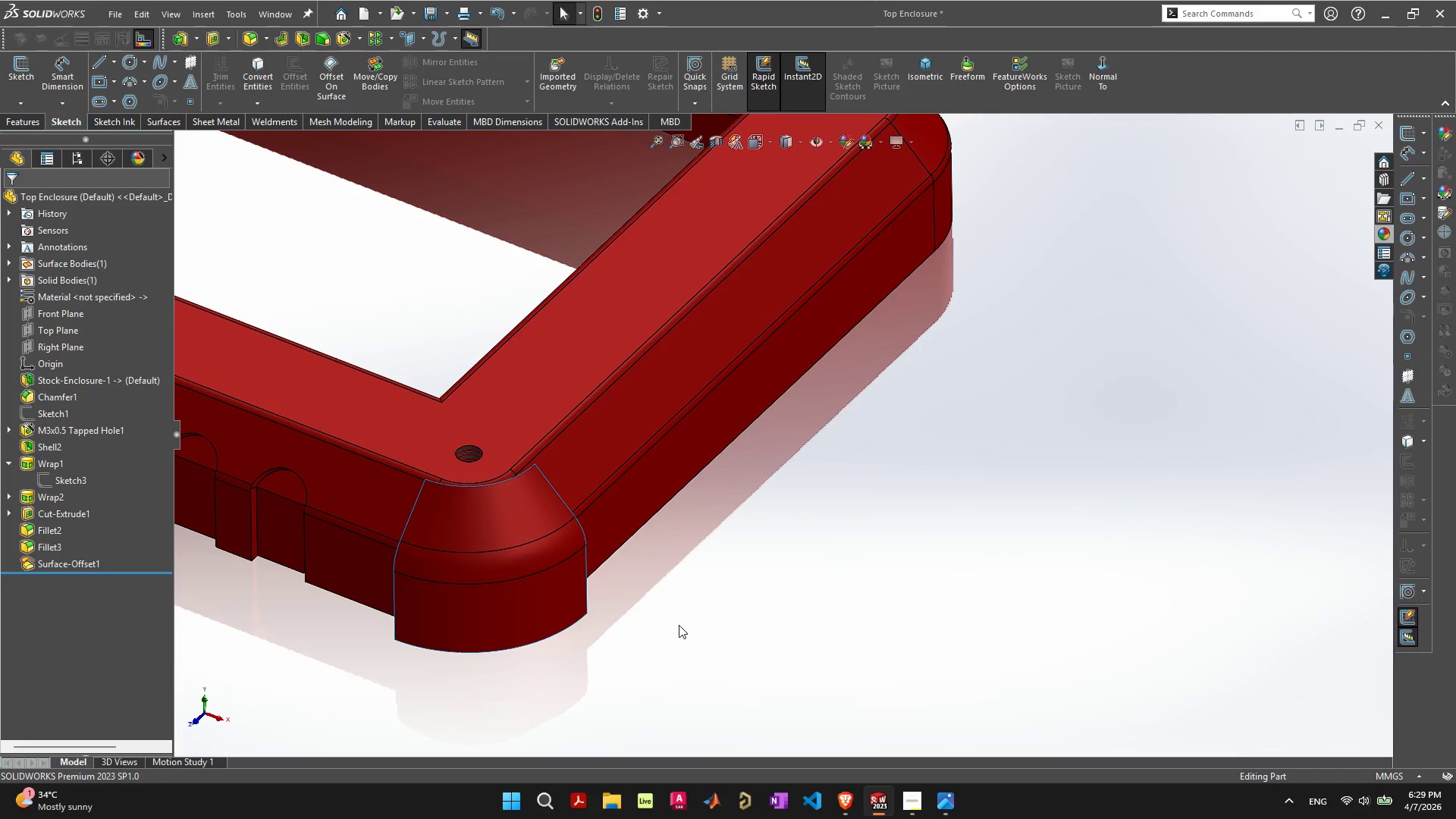 
scroll: coordinate [679, 625], scroll_direction: up, amount: 1.0
 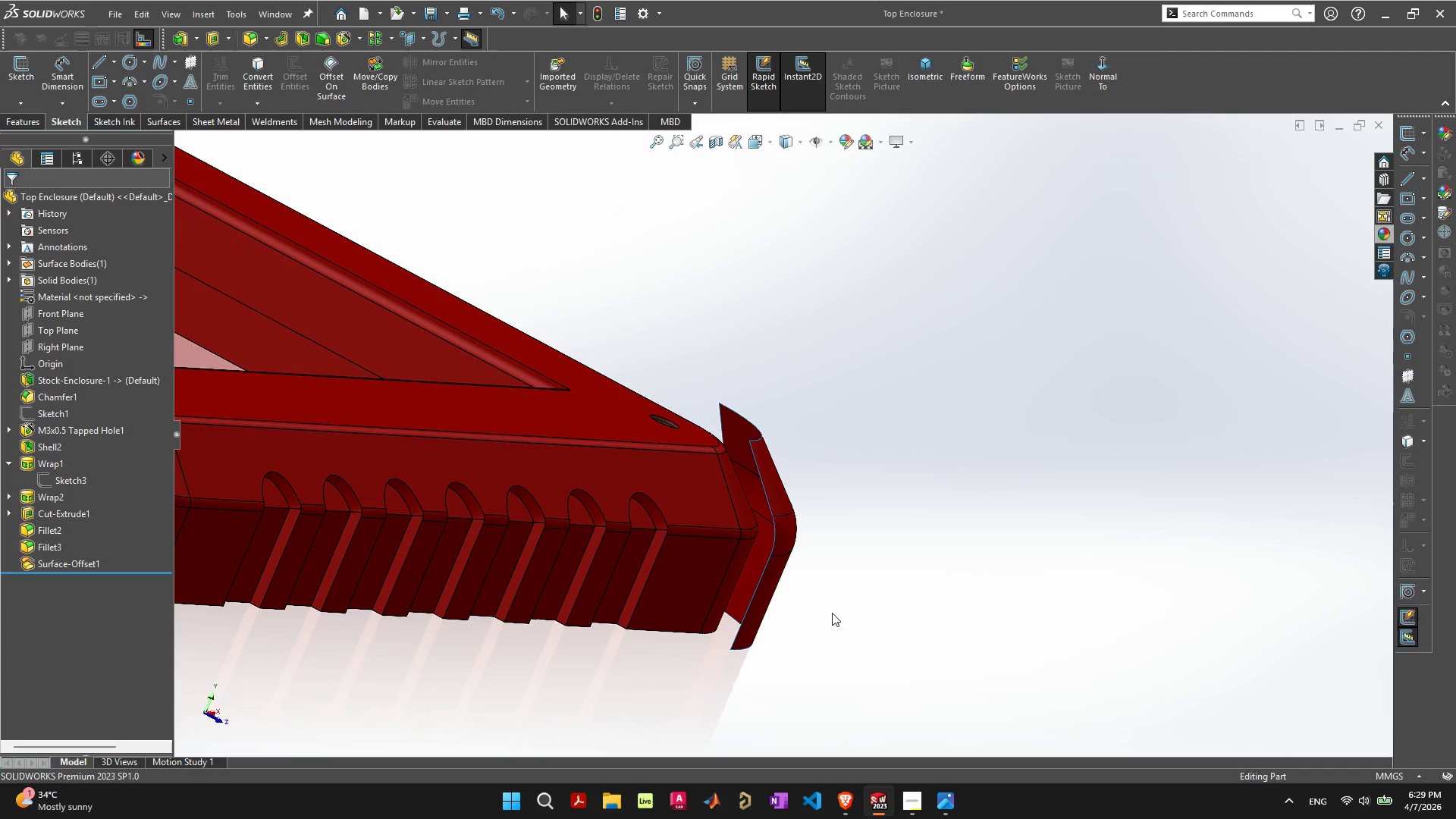 
left_click([776, 544])
 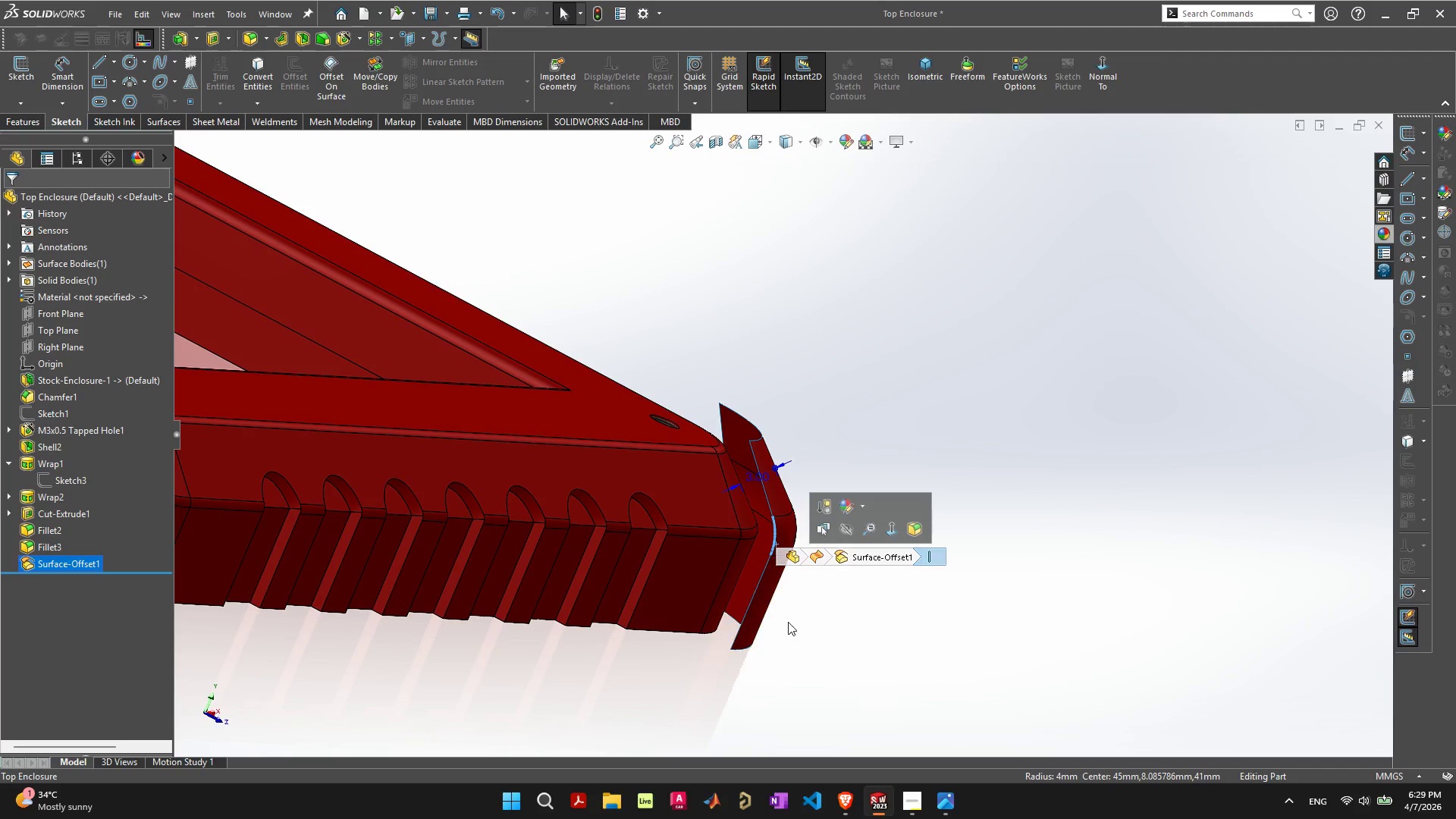 
left_click([807, 643])
 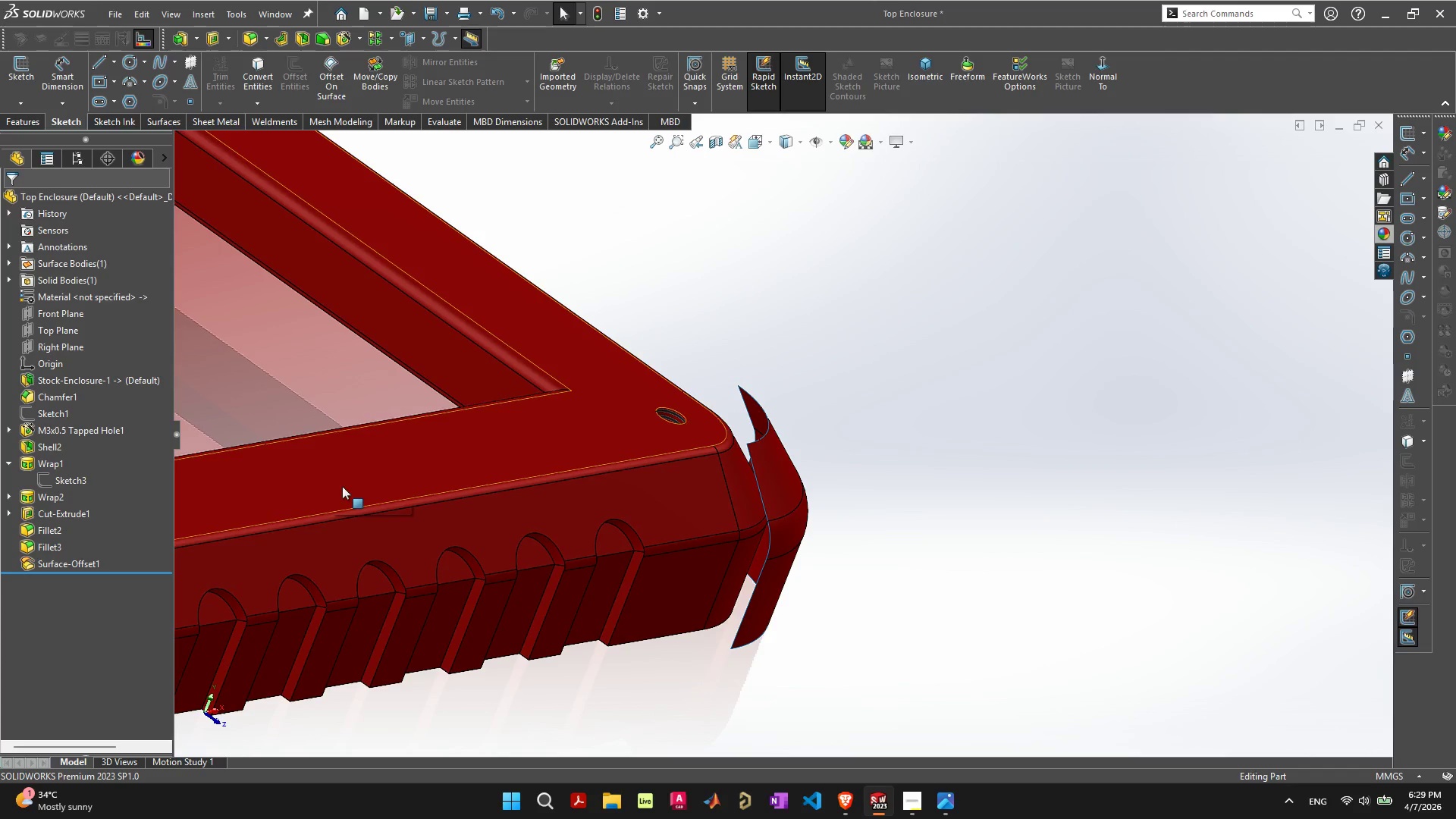 
left_click([906, 398])
 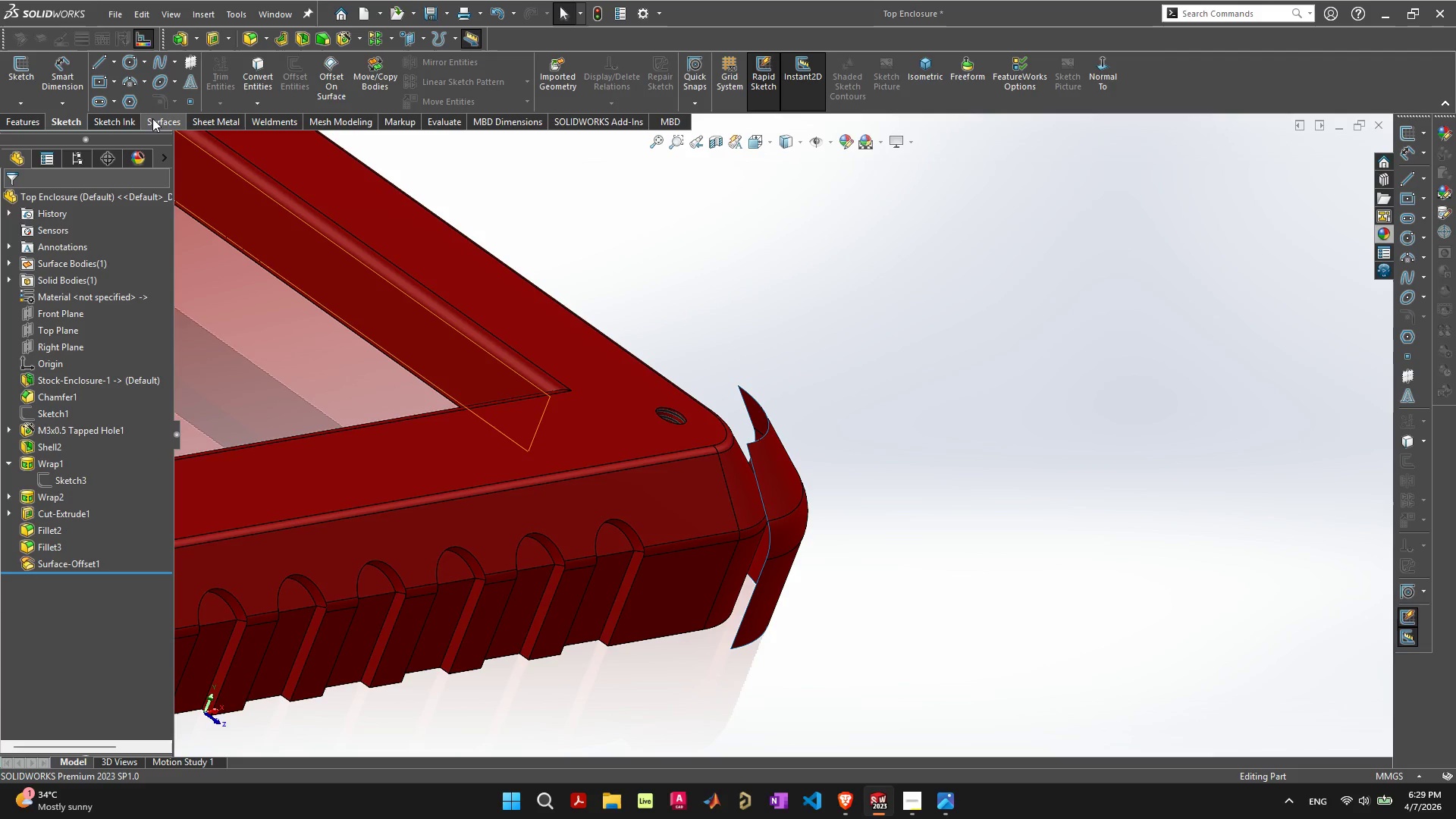 
wait(5.3)
 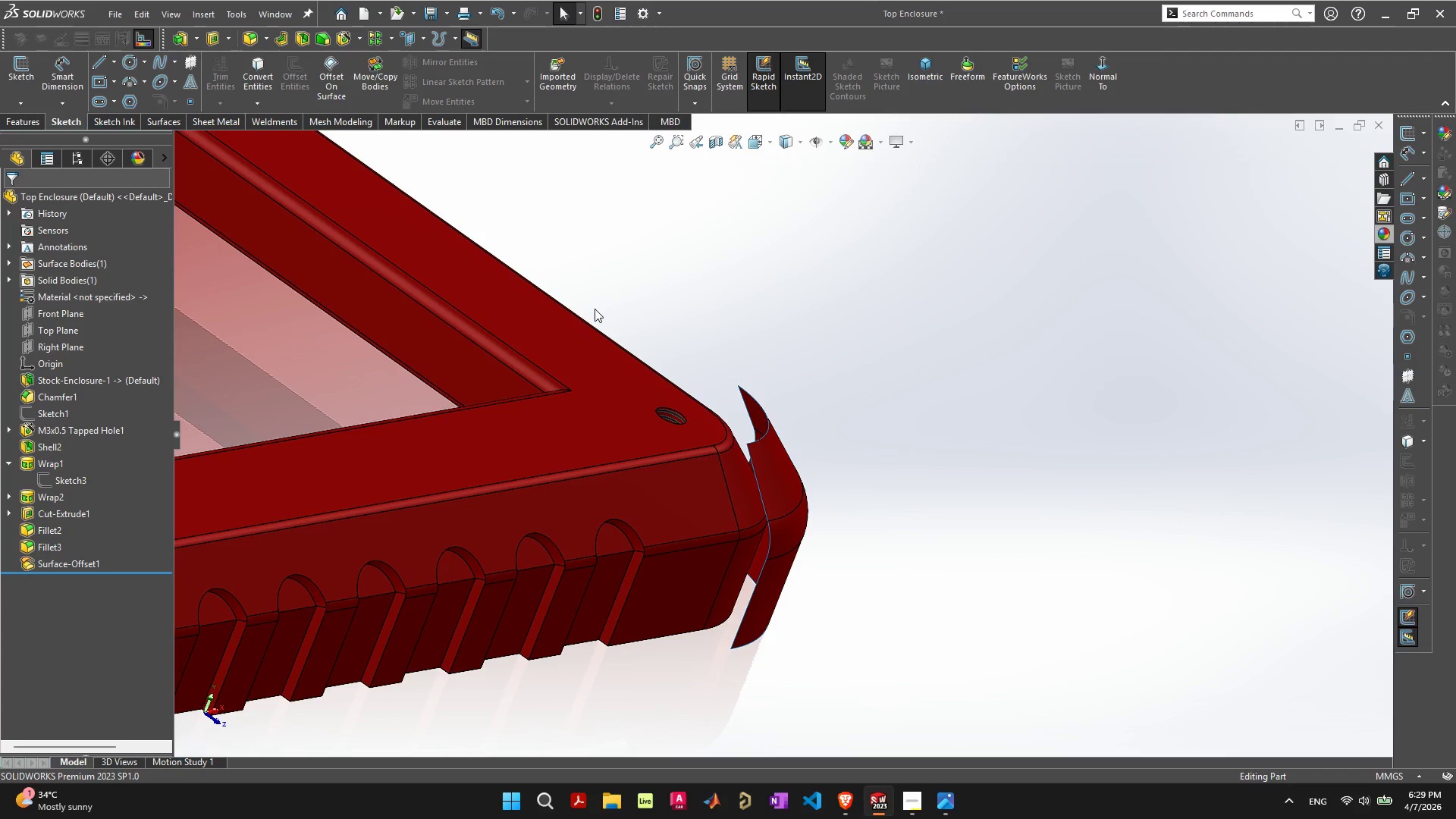 
left_click([30, 117])
 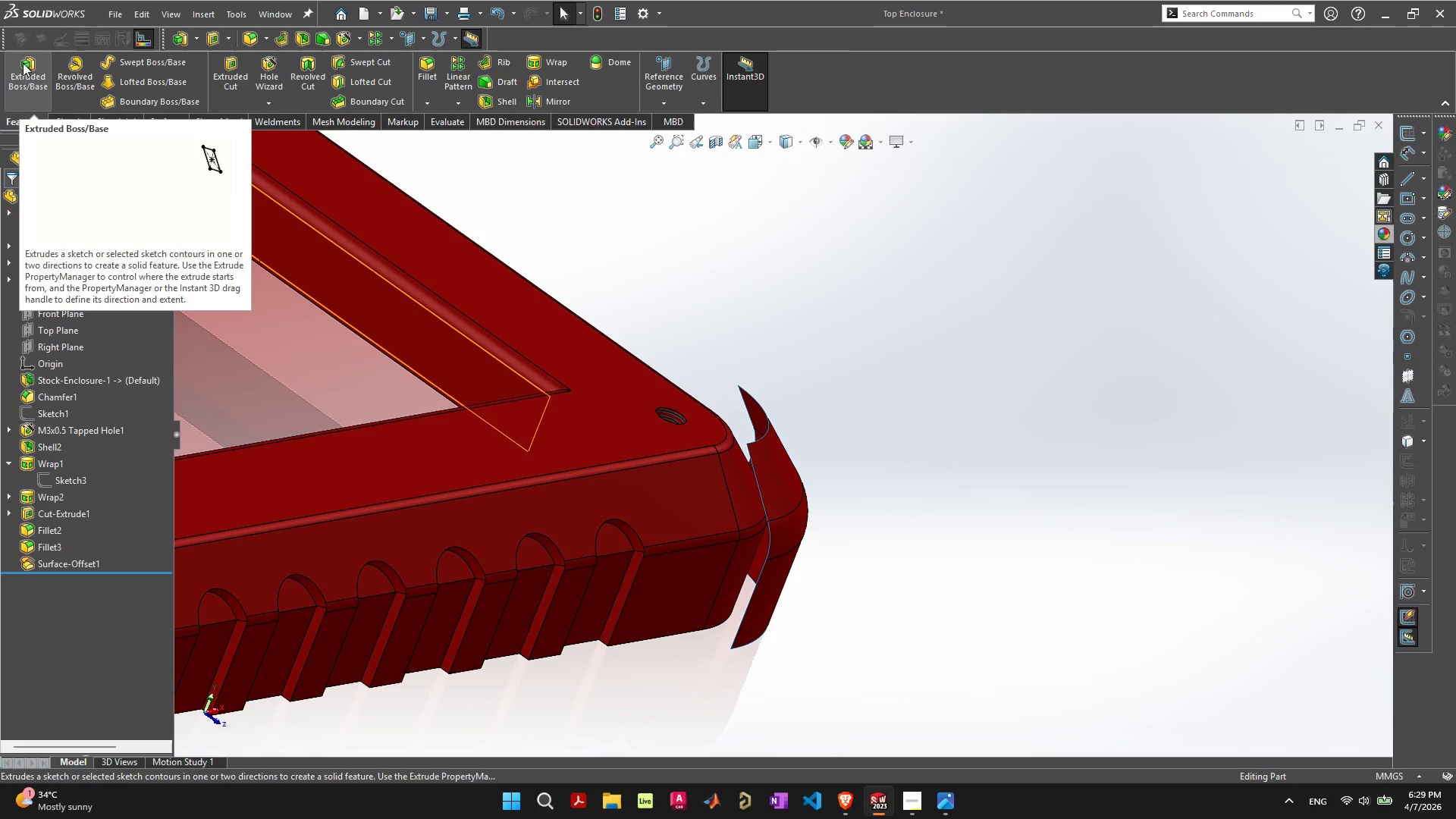 
left_click([23, 63])
 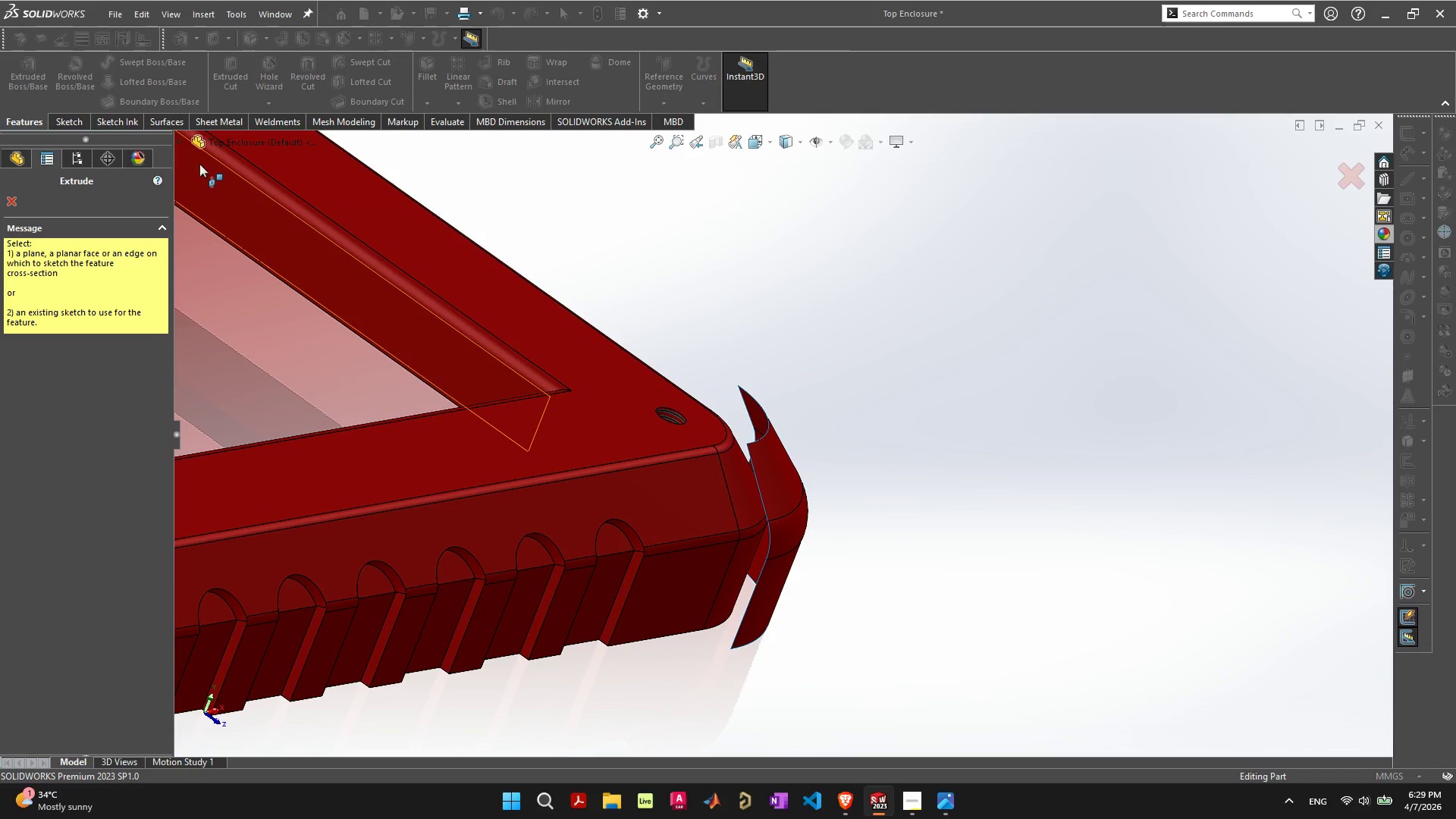 
left_click([177, 142])
 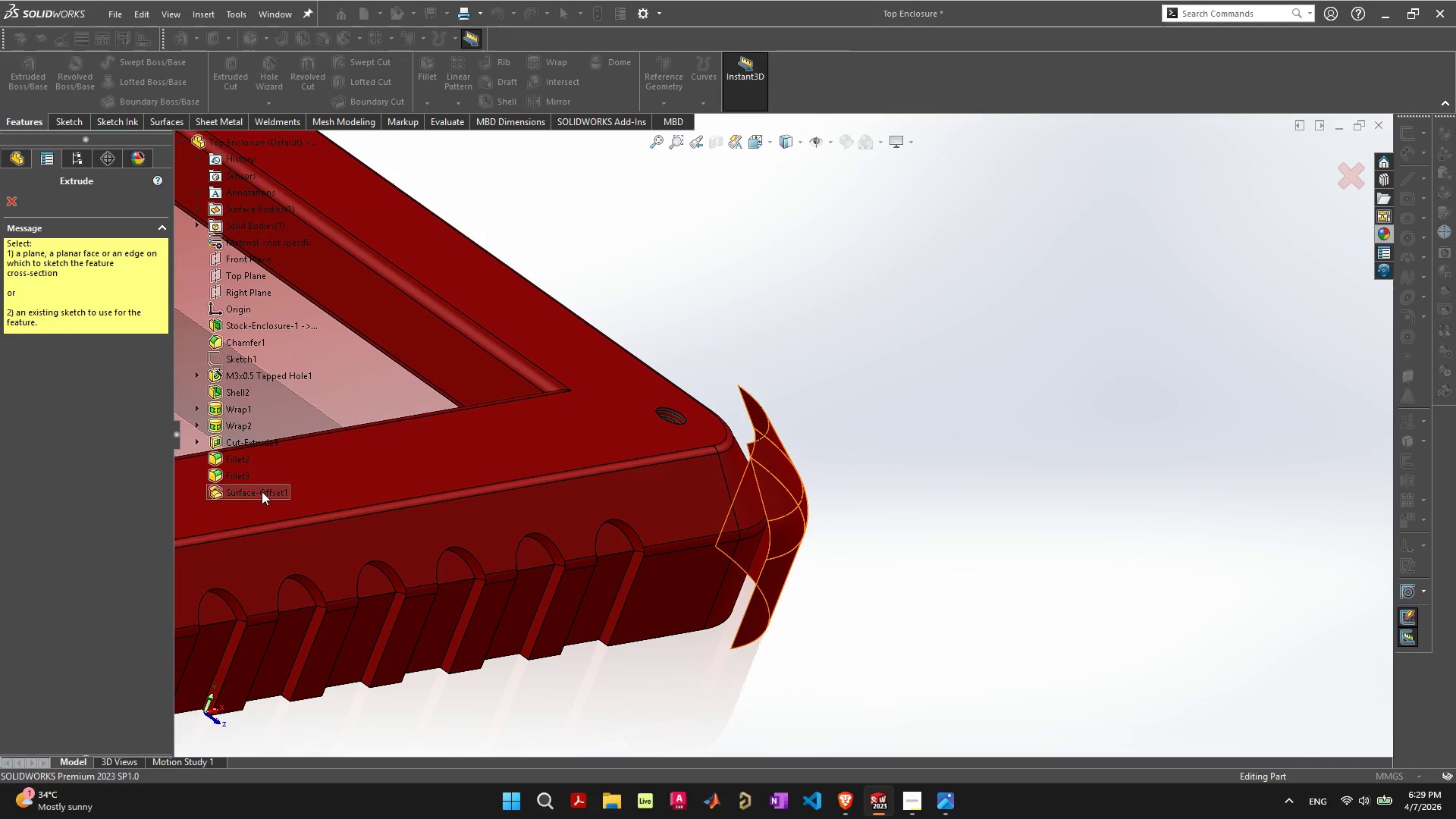 
left_click([262, 491])
 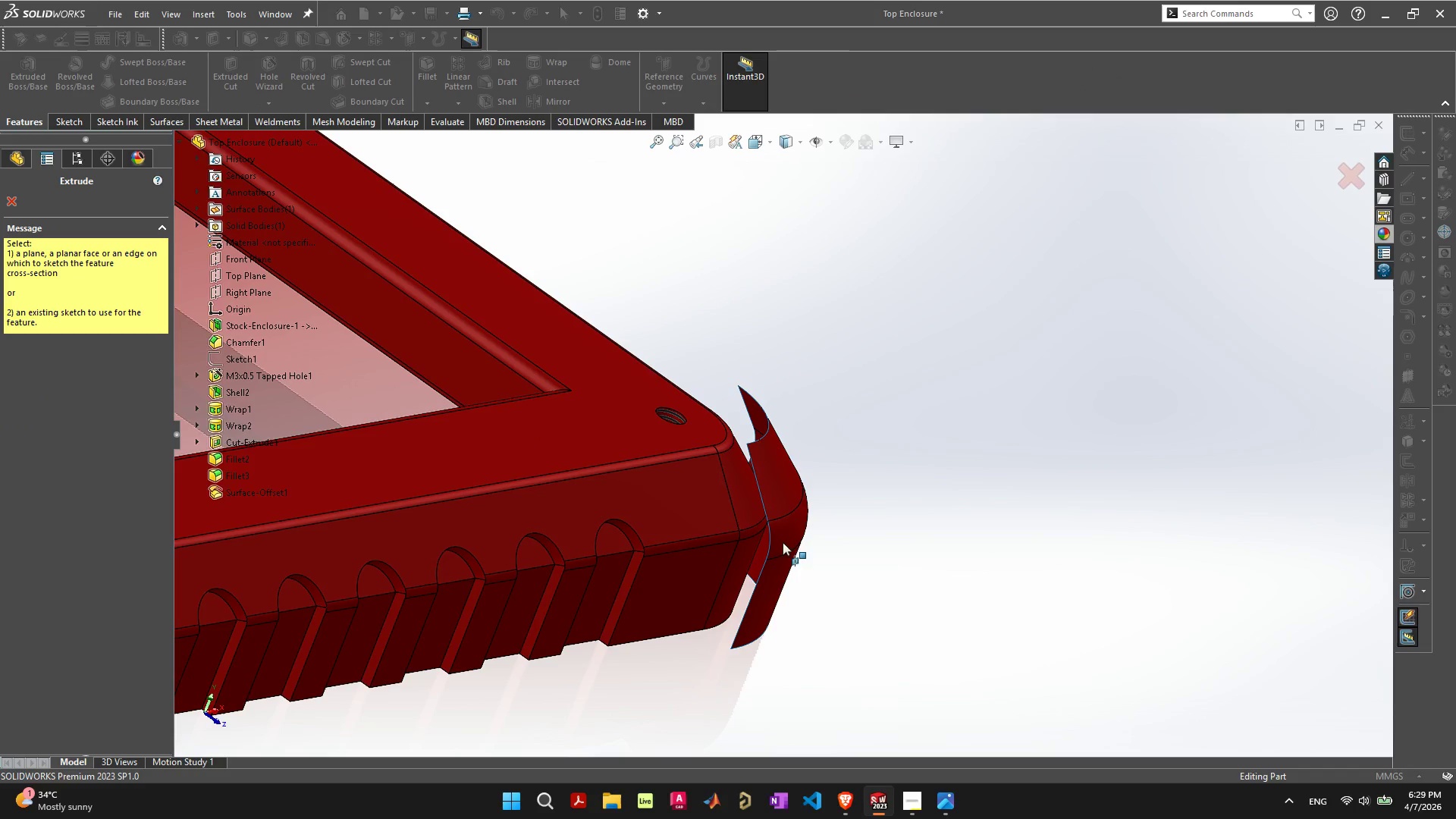 
left_click([783, 517])
 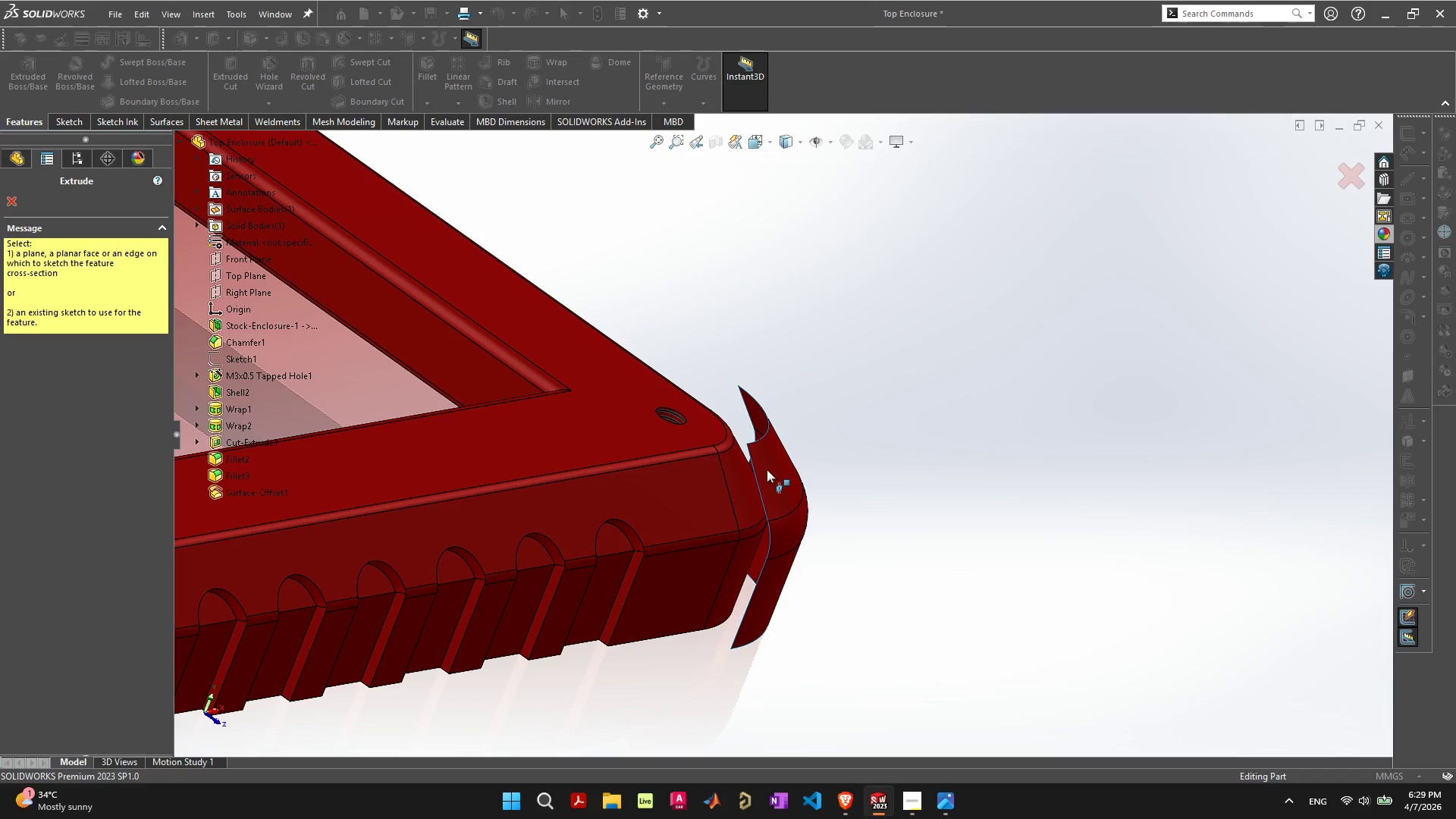 
left_click([767, 468])
 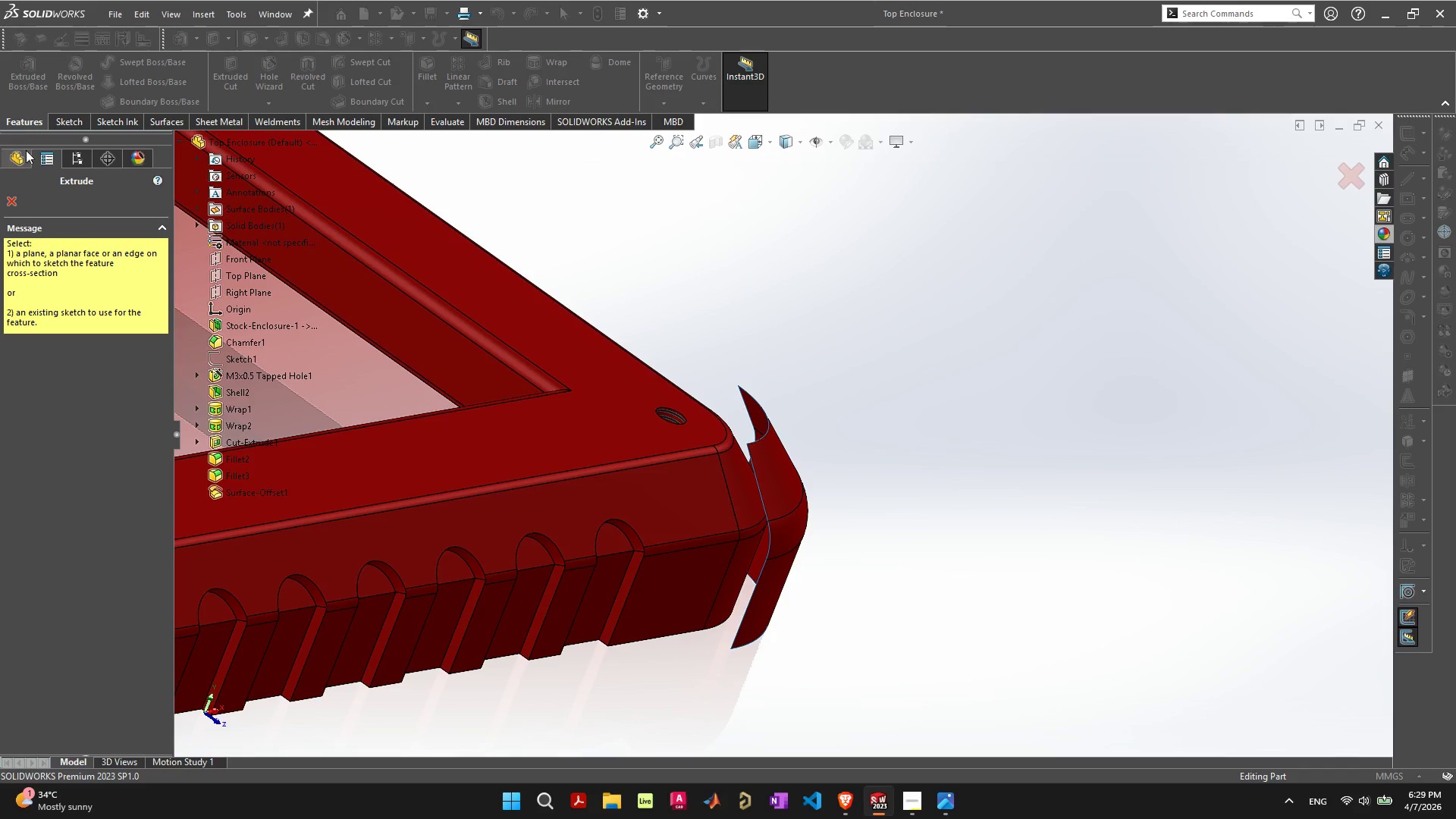 
left_click([10, 200])
 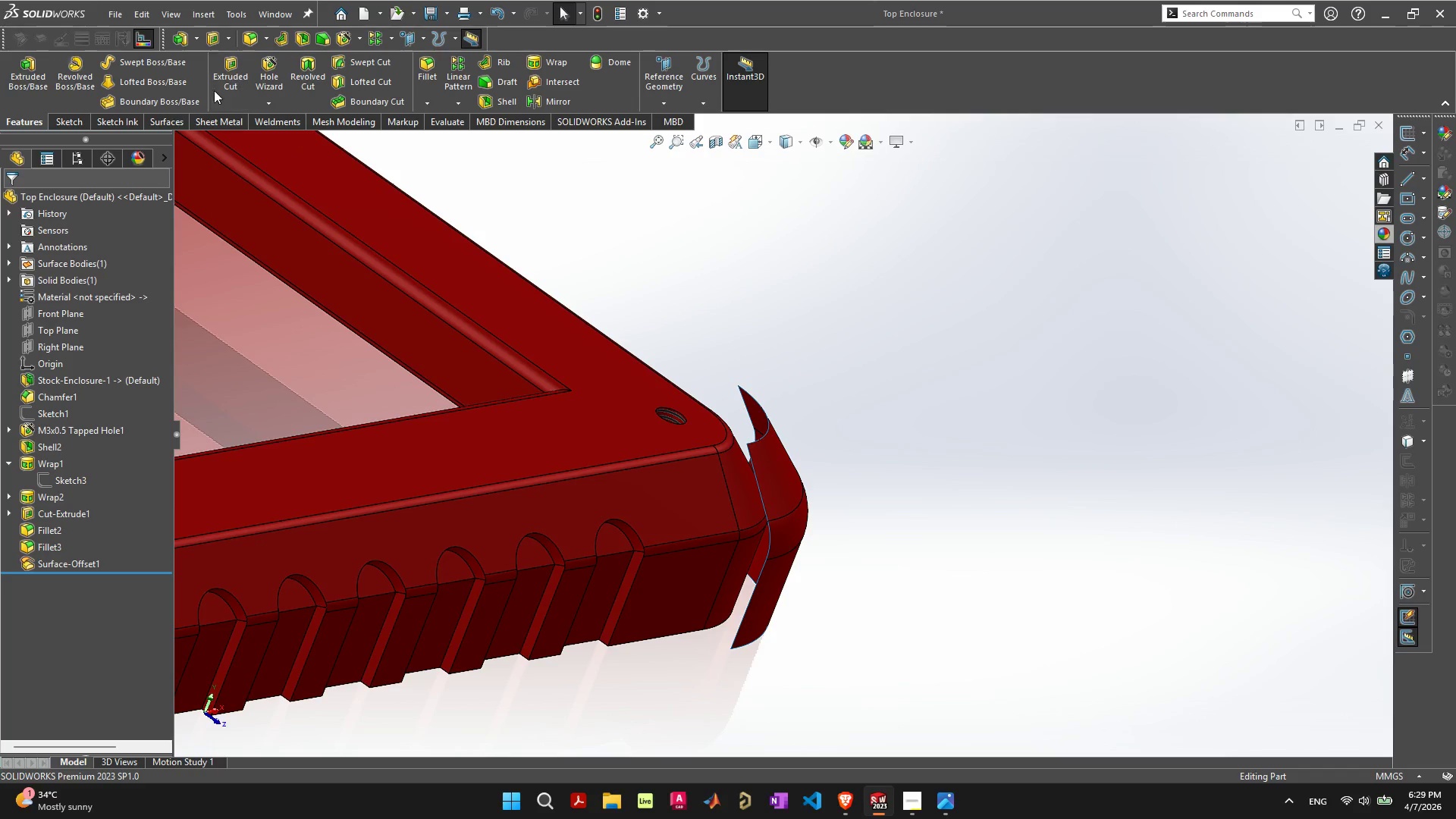 
left_click([129, 119])
 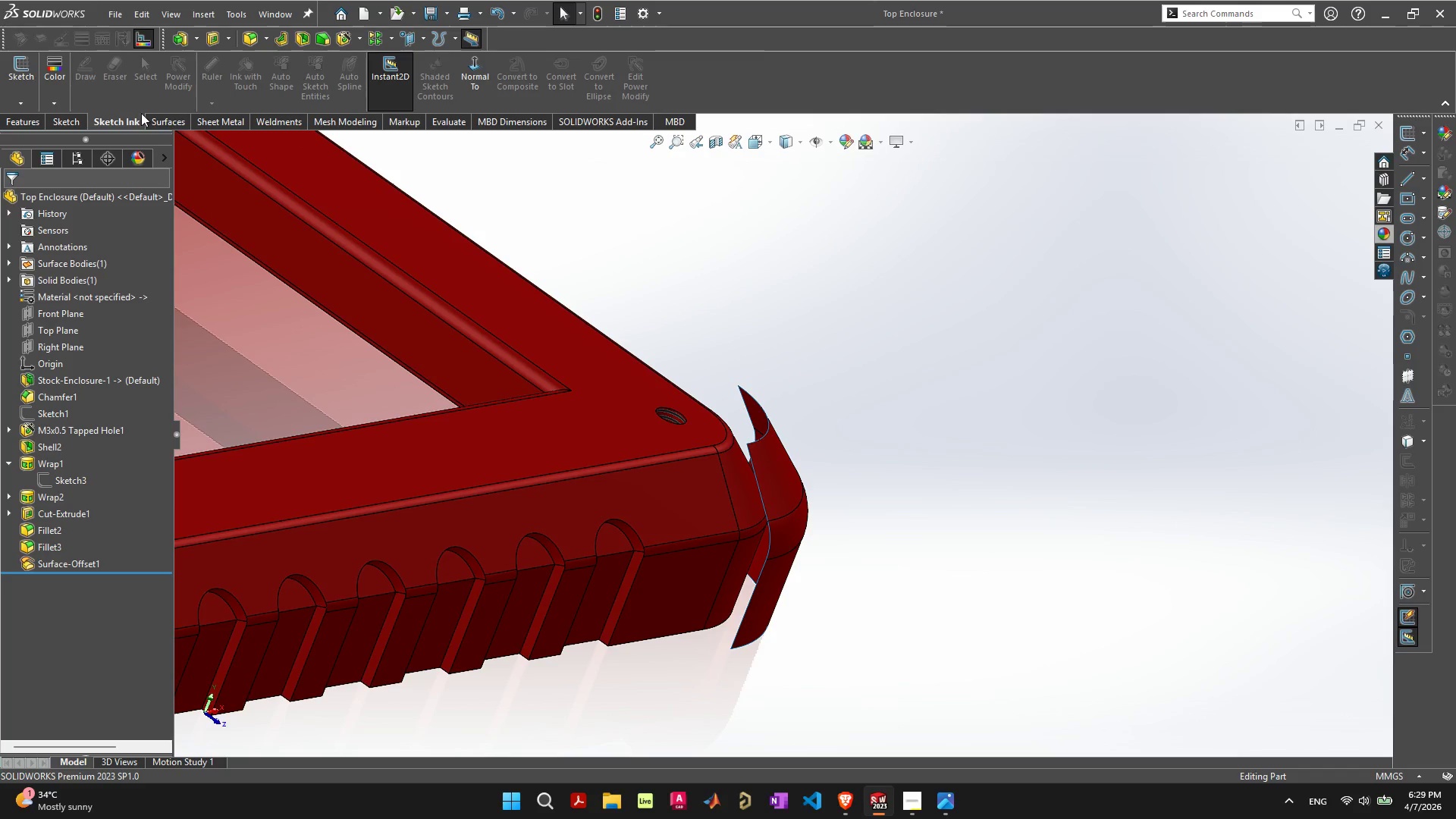 
left_click([155, 121])
 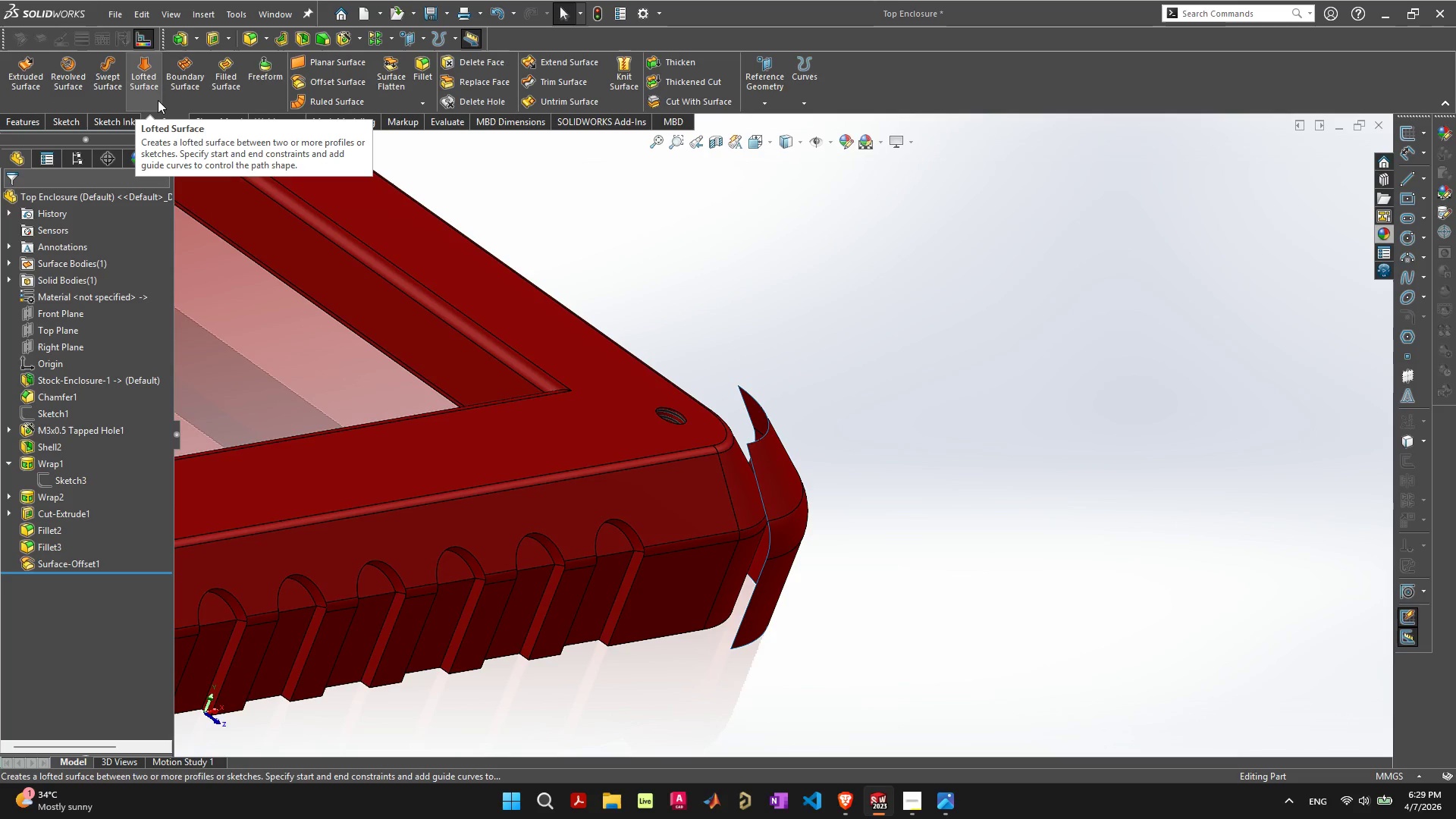 
left_click([158, 100])
 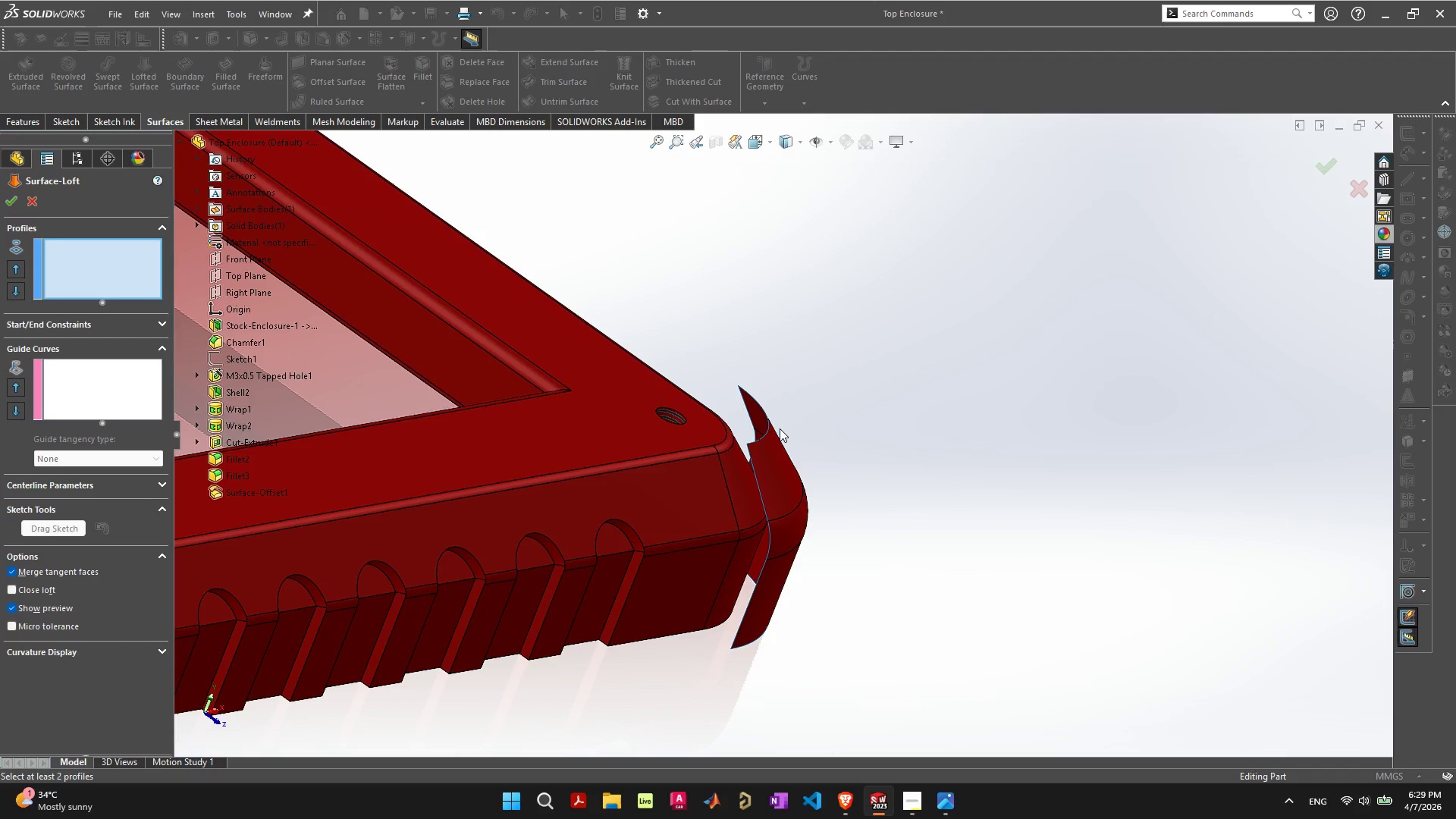 
left_click([782, 488])
 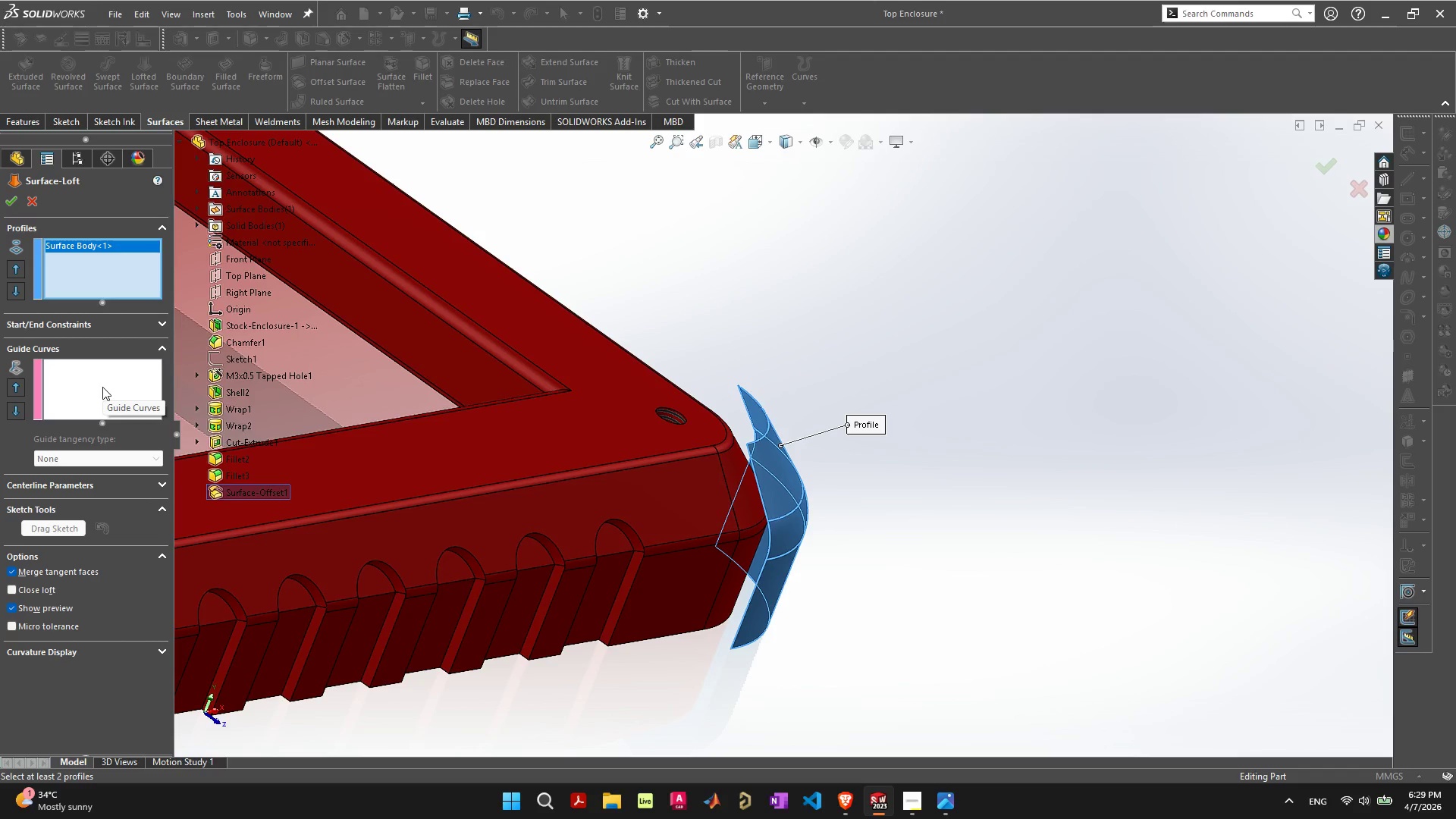 
wait(5.41)
 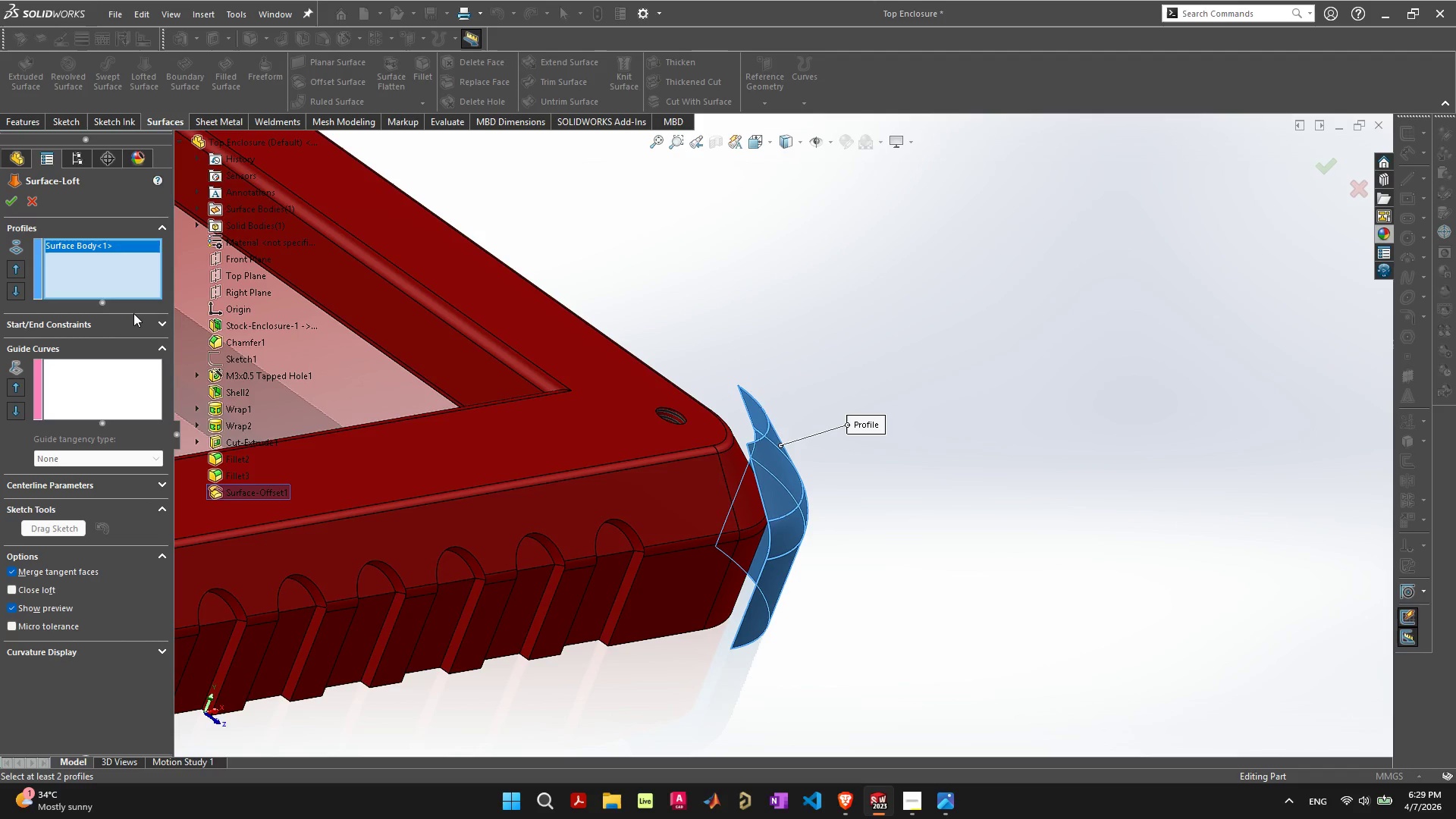 
left_click([162, 325])
 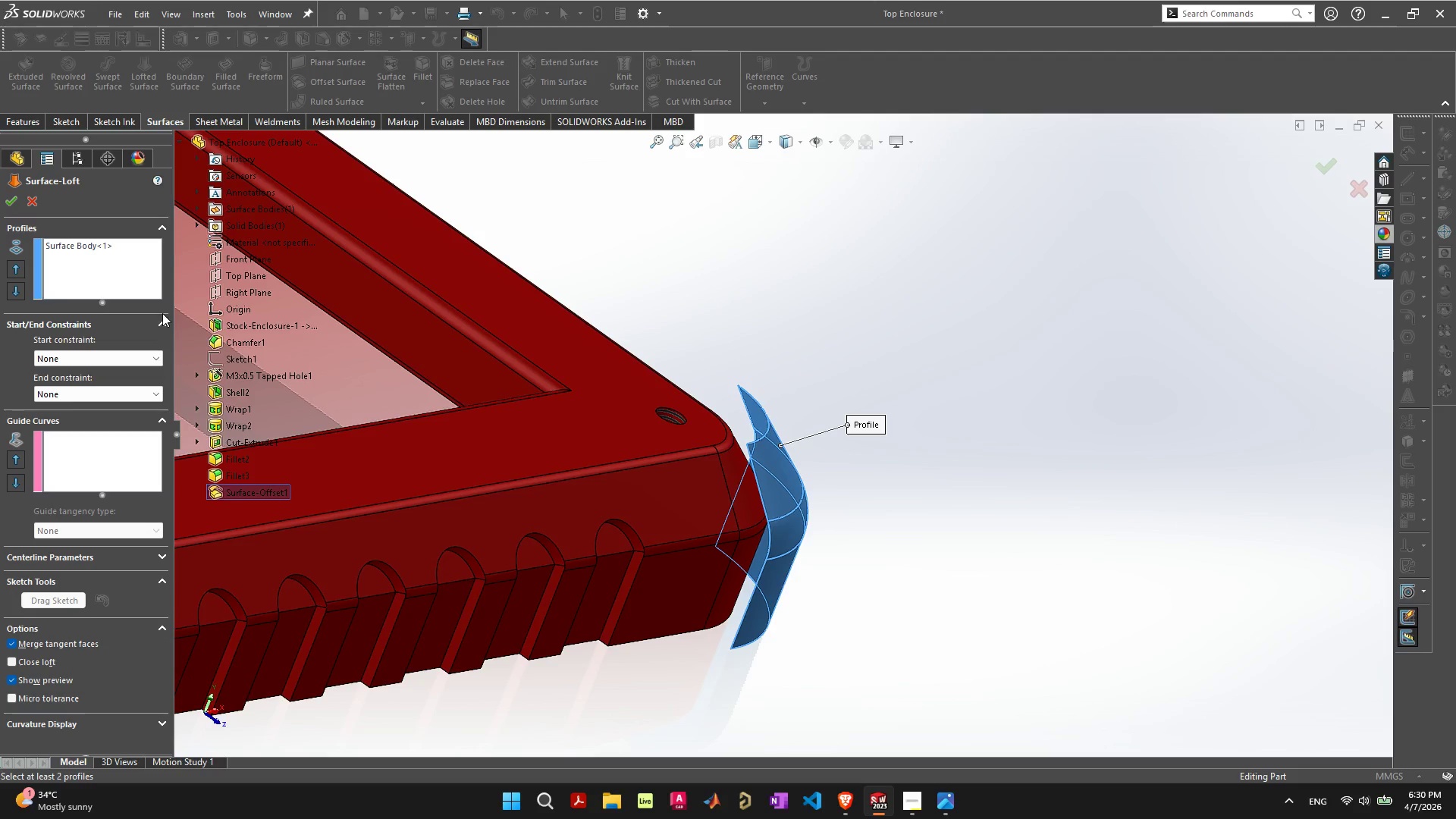 
left_click([153, 364])
 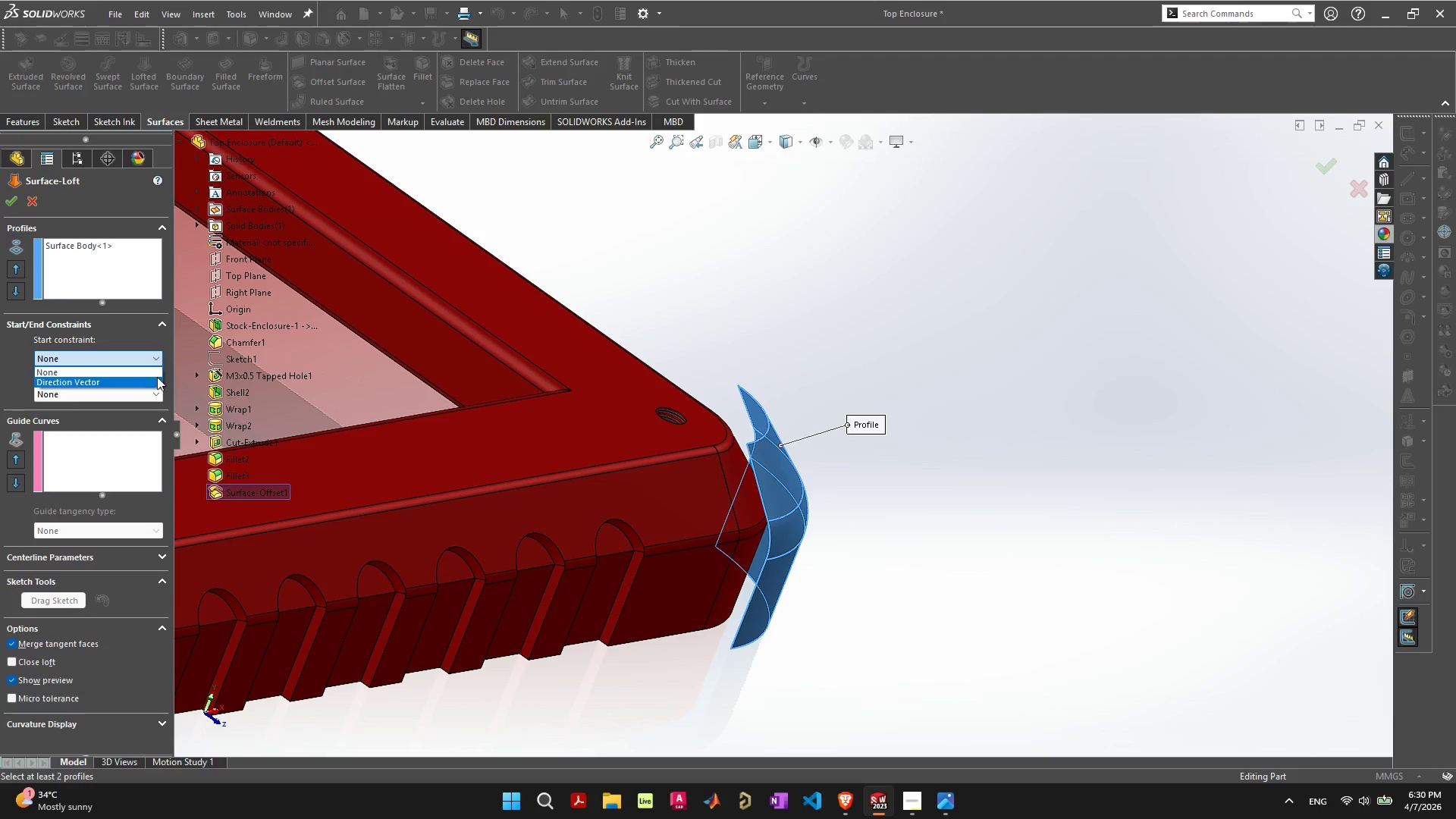 
left_click([157, 378])
 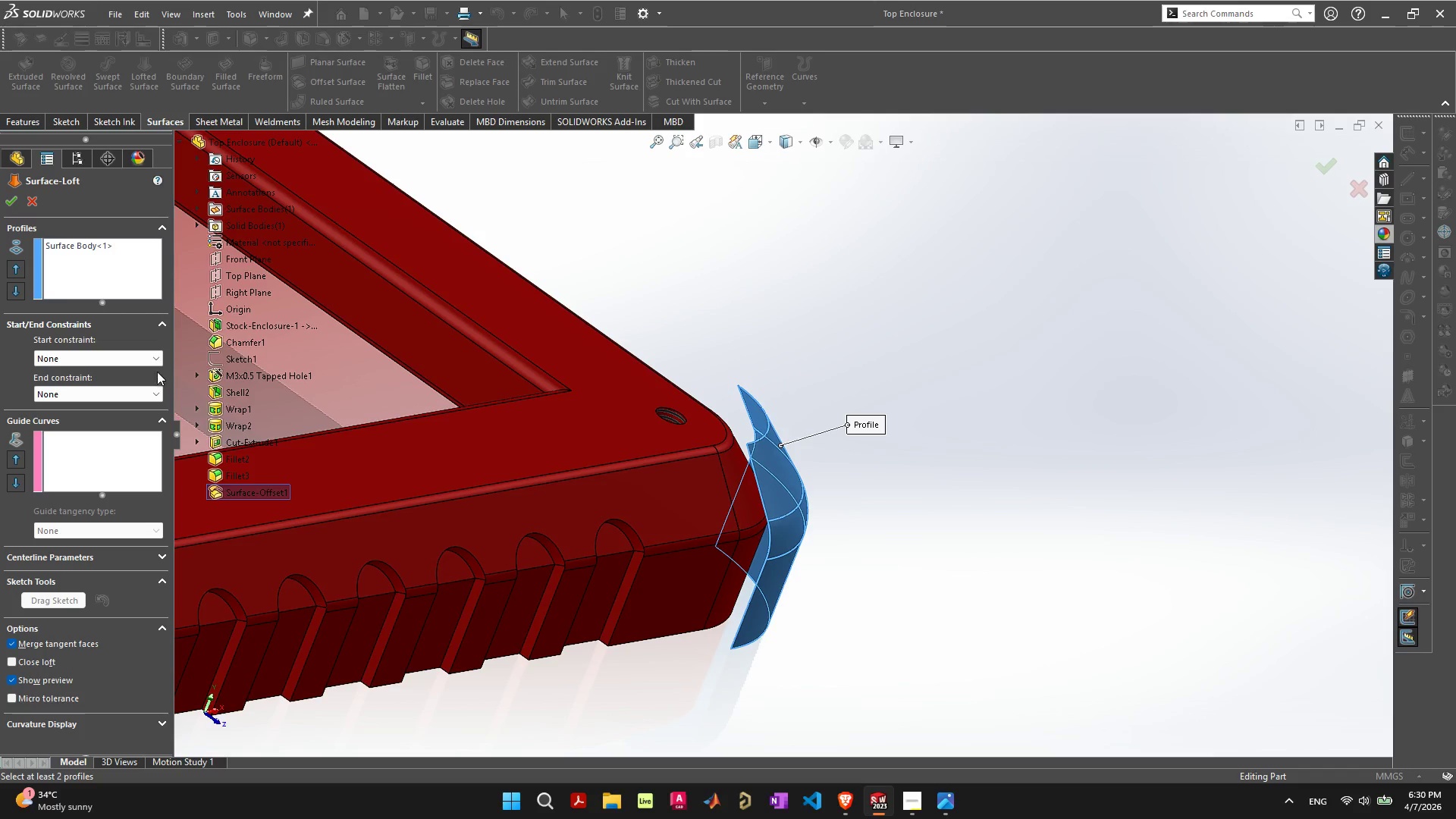 
left_click([155, 359])
 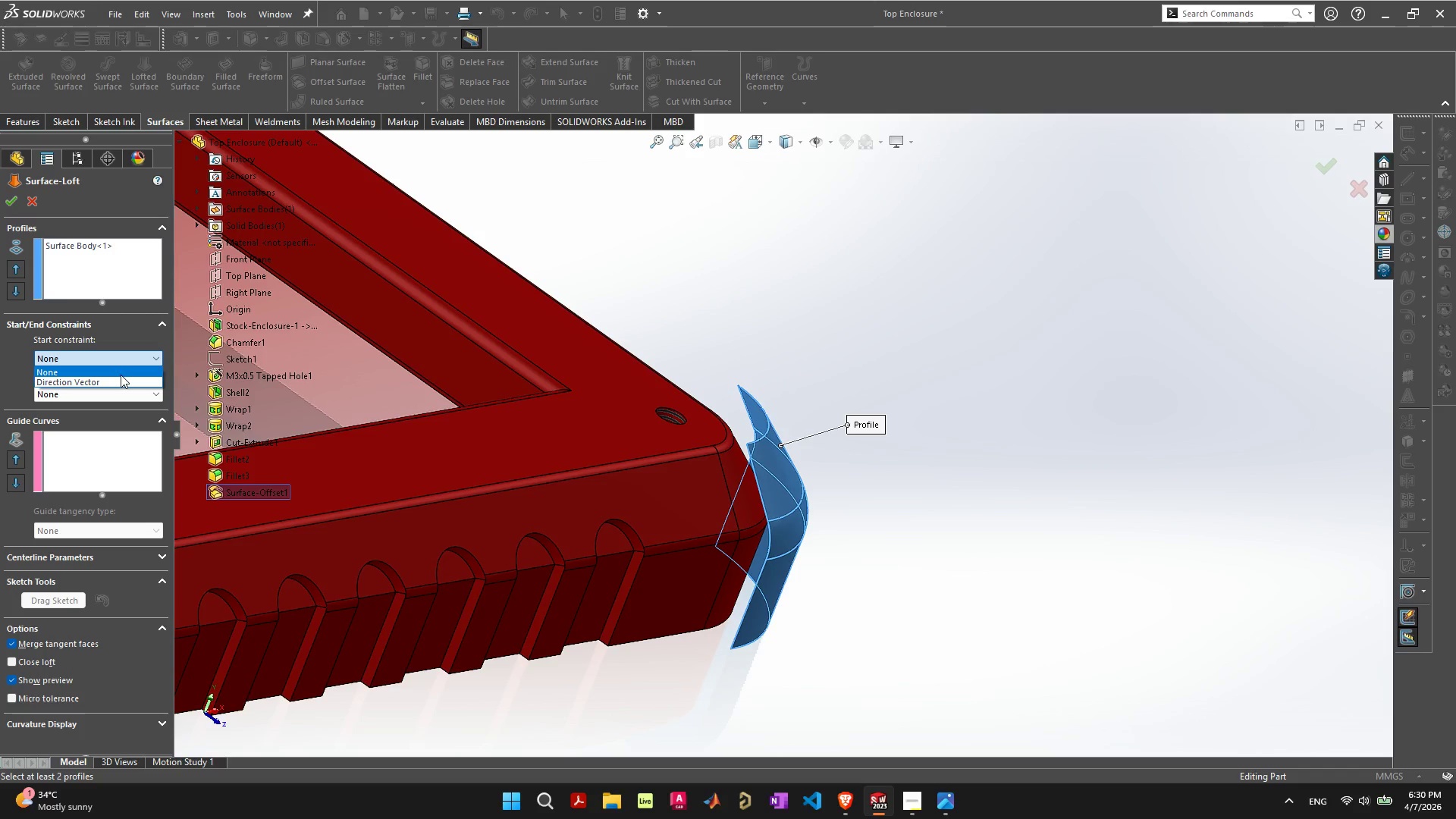 
left_click([121, 375])
 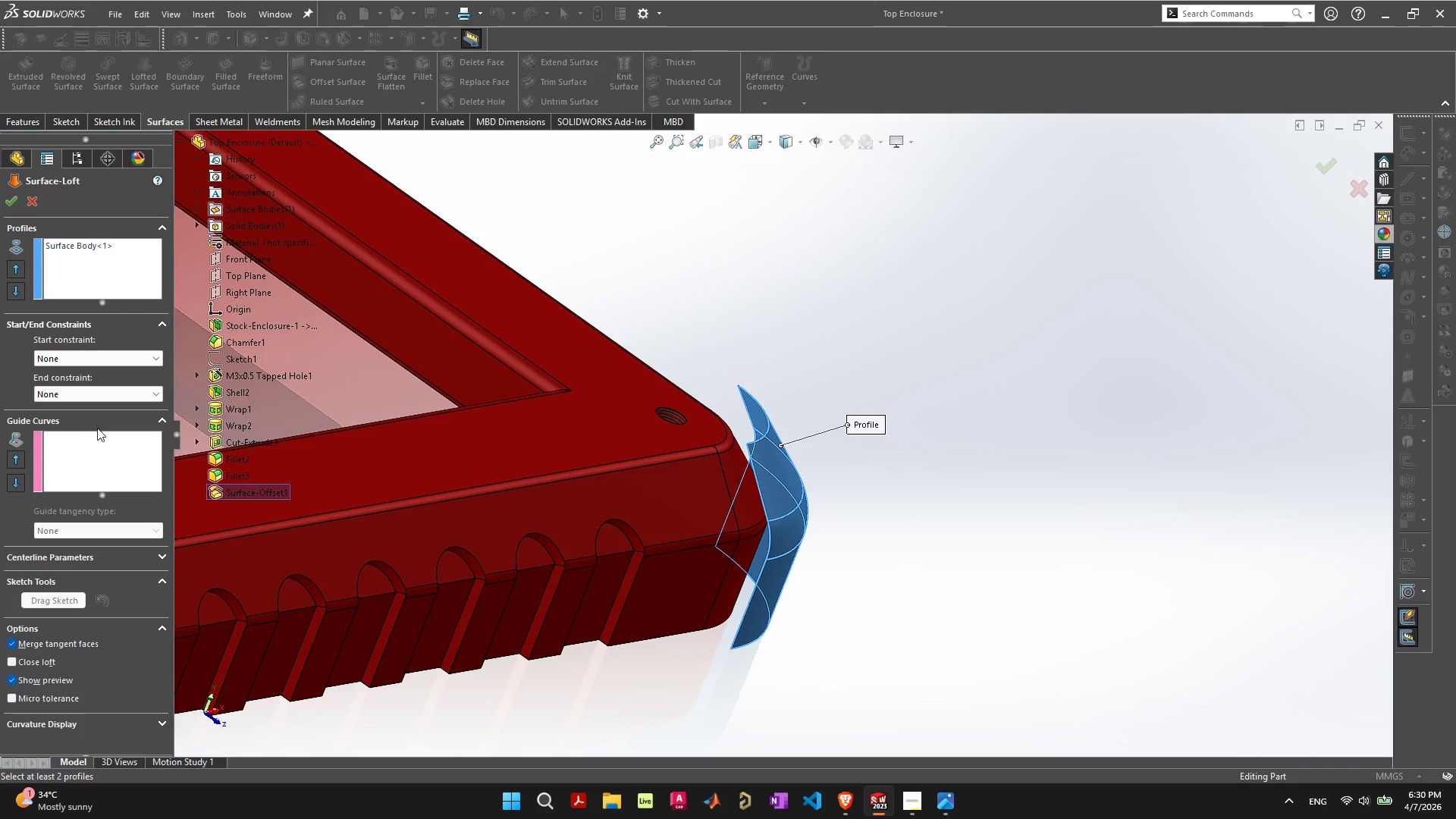 
left_click([84, 466])
 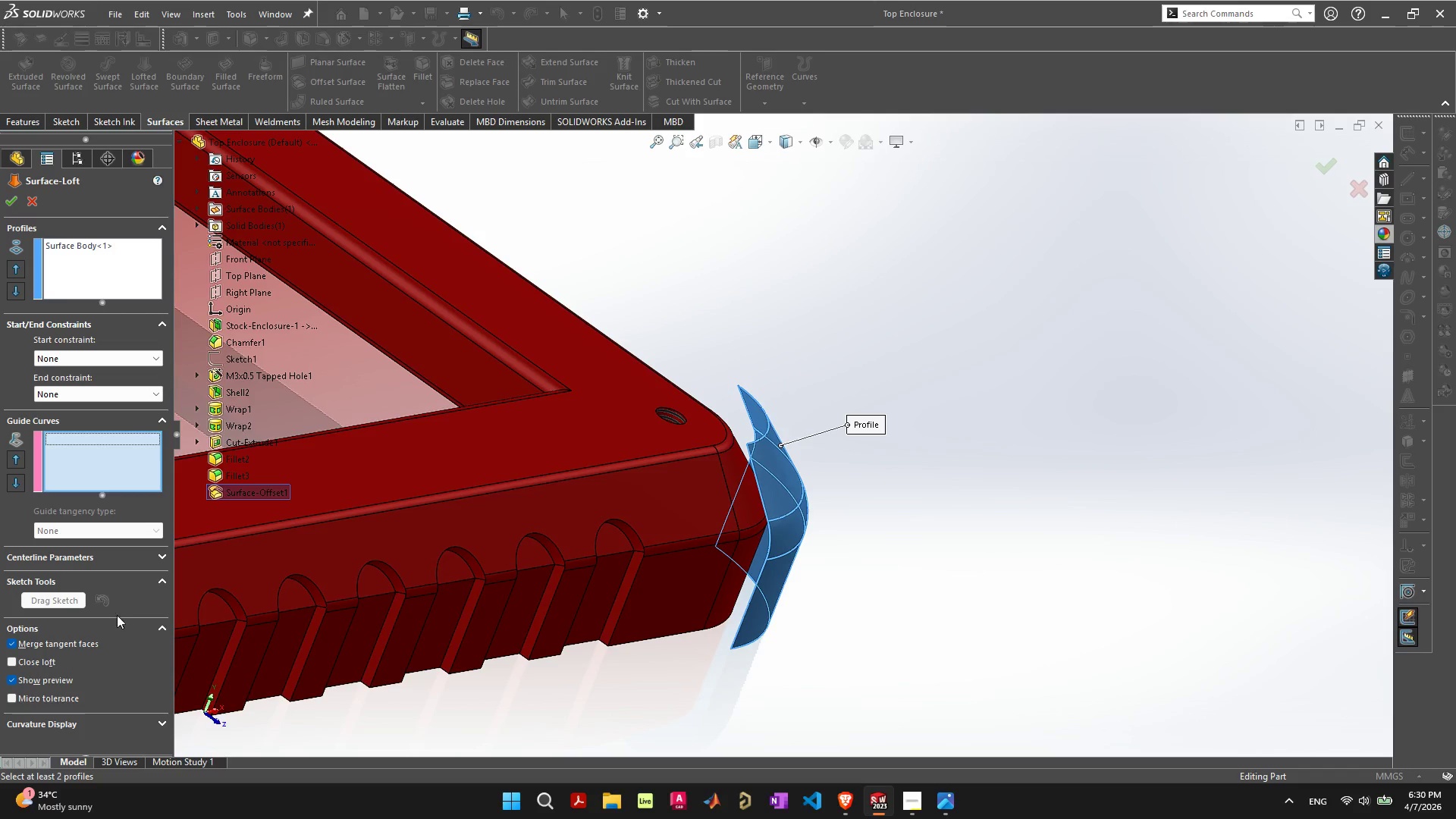 
left_click([44, 662])
 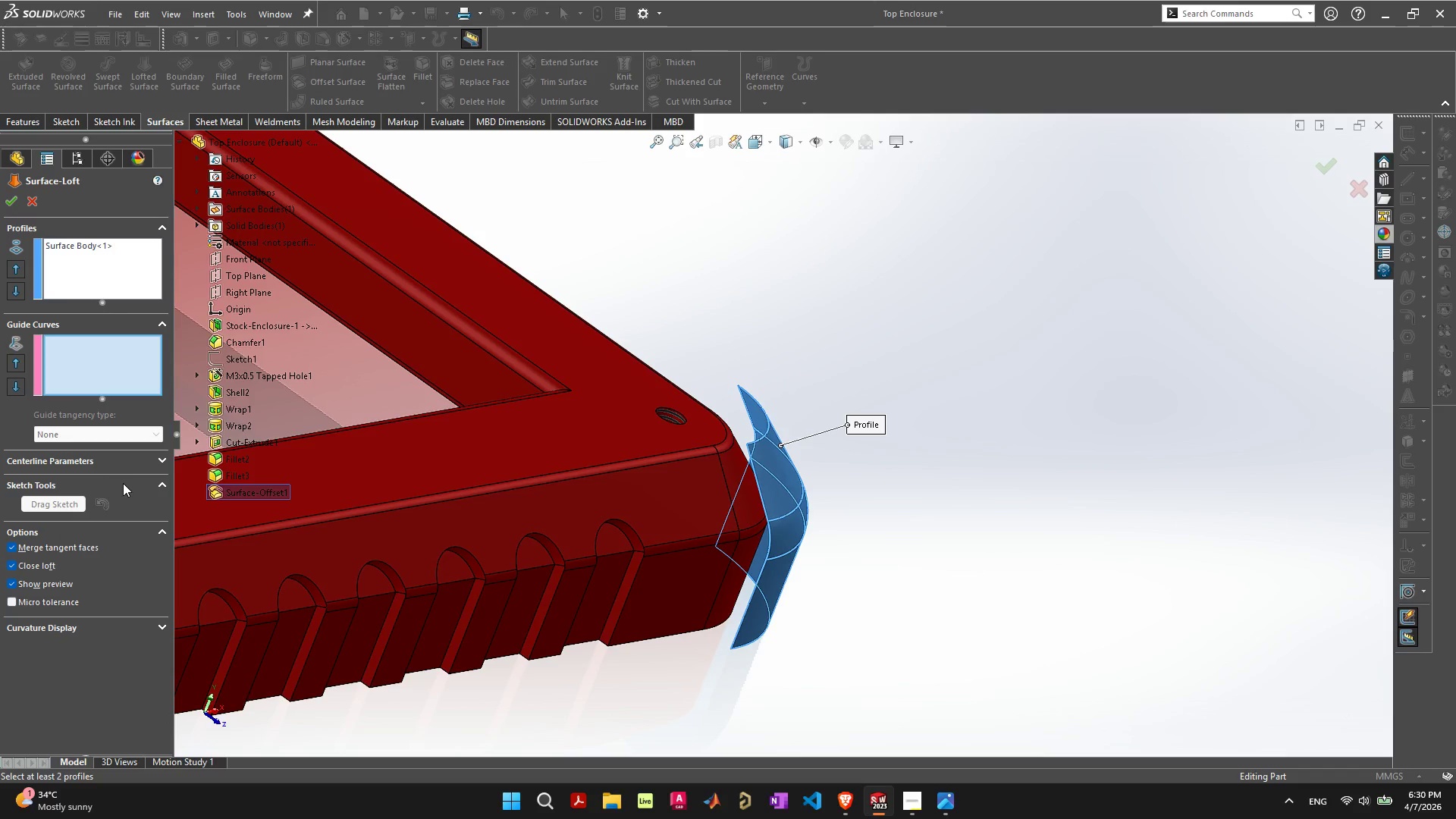 
left_click([162, 460])
 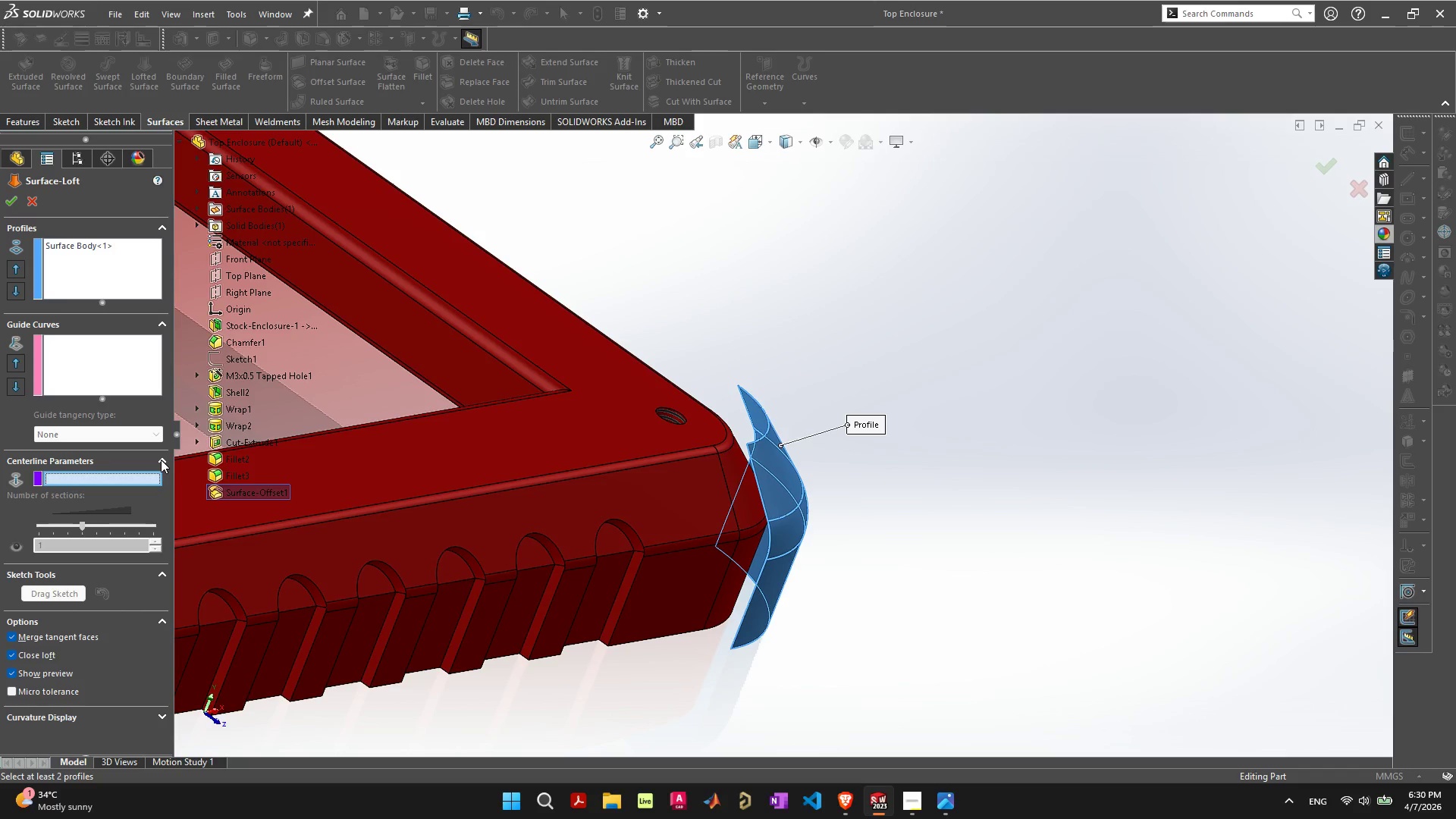 
left_click([161, 460])
 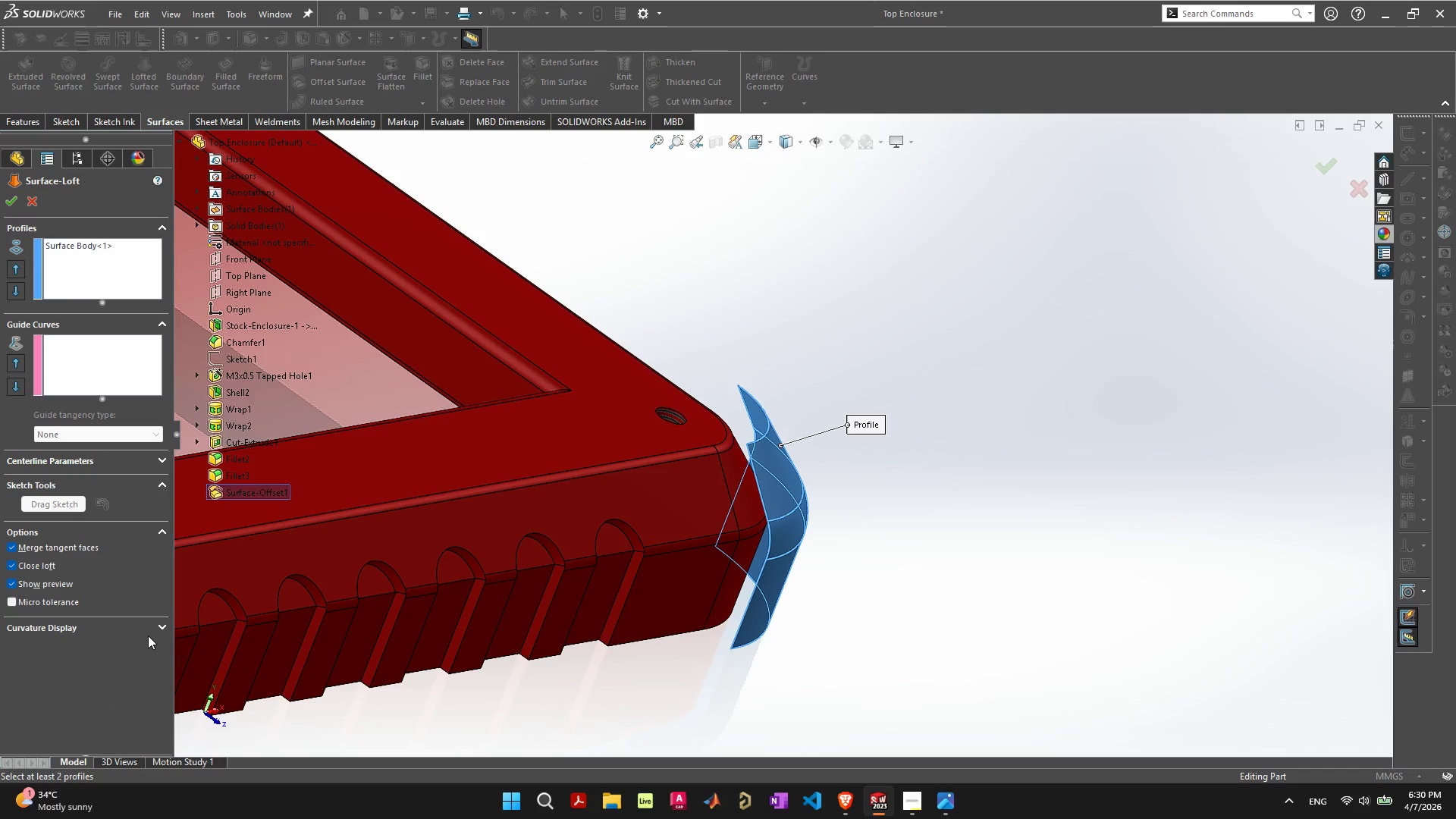 
left_click([153, 621])
 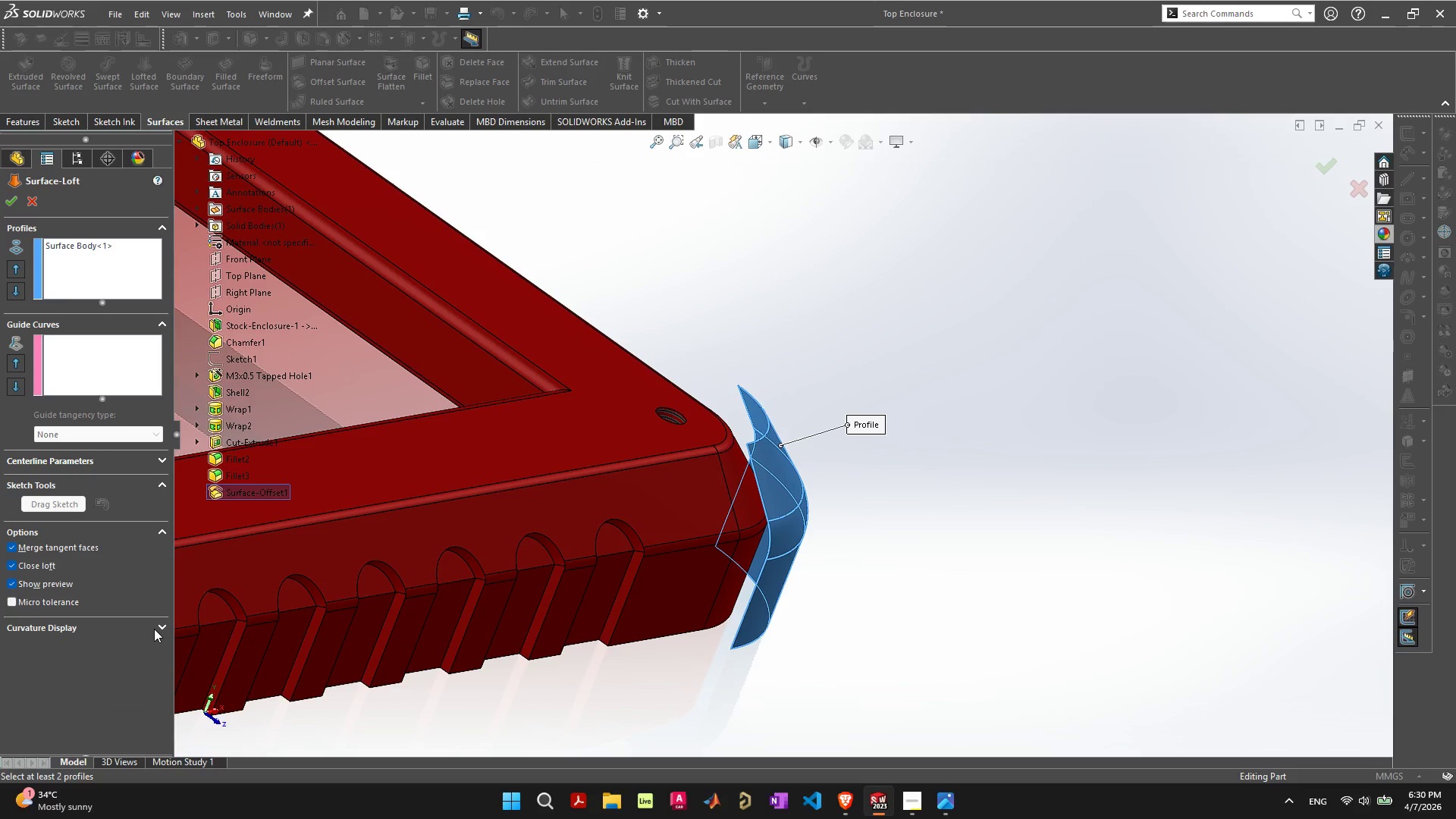 
left_click([155, 629])
 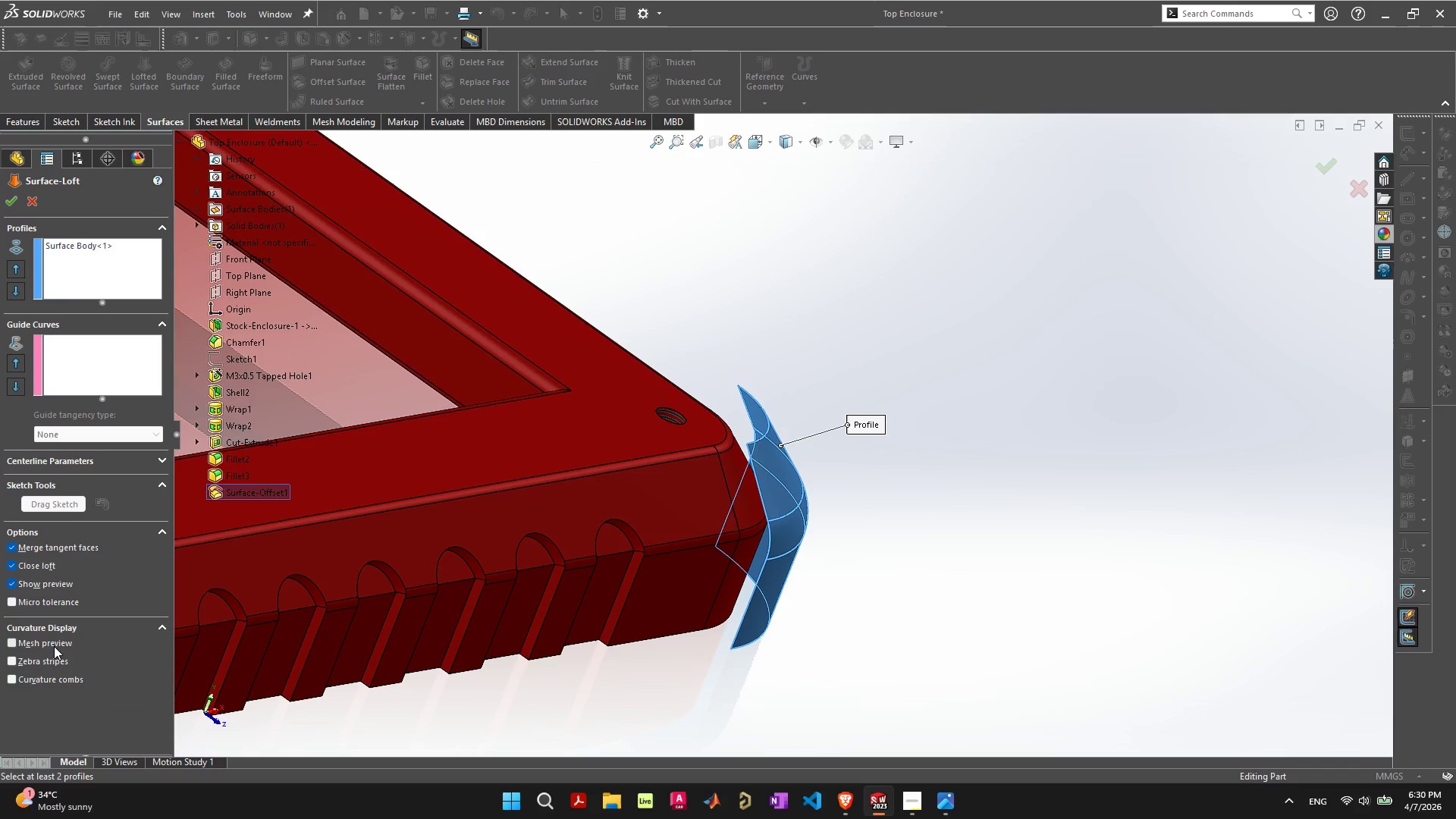 
left_click([54, 646])
 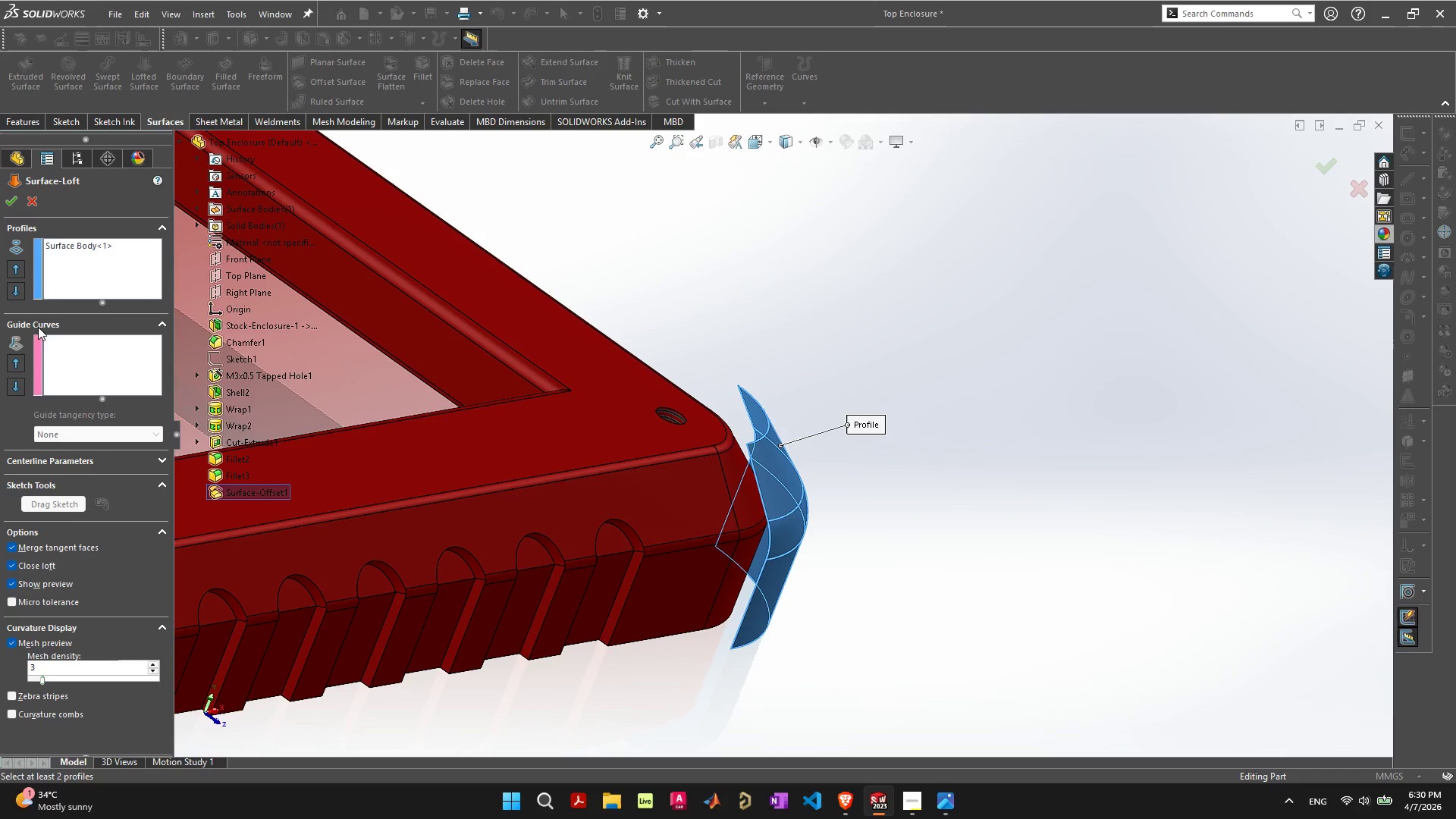 
left_click([73, 270])
 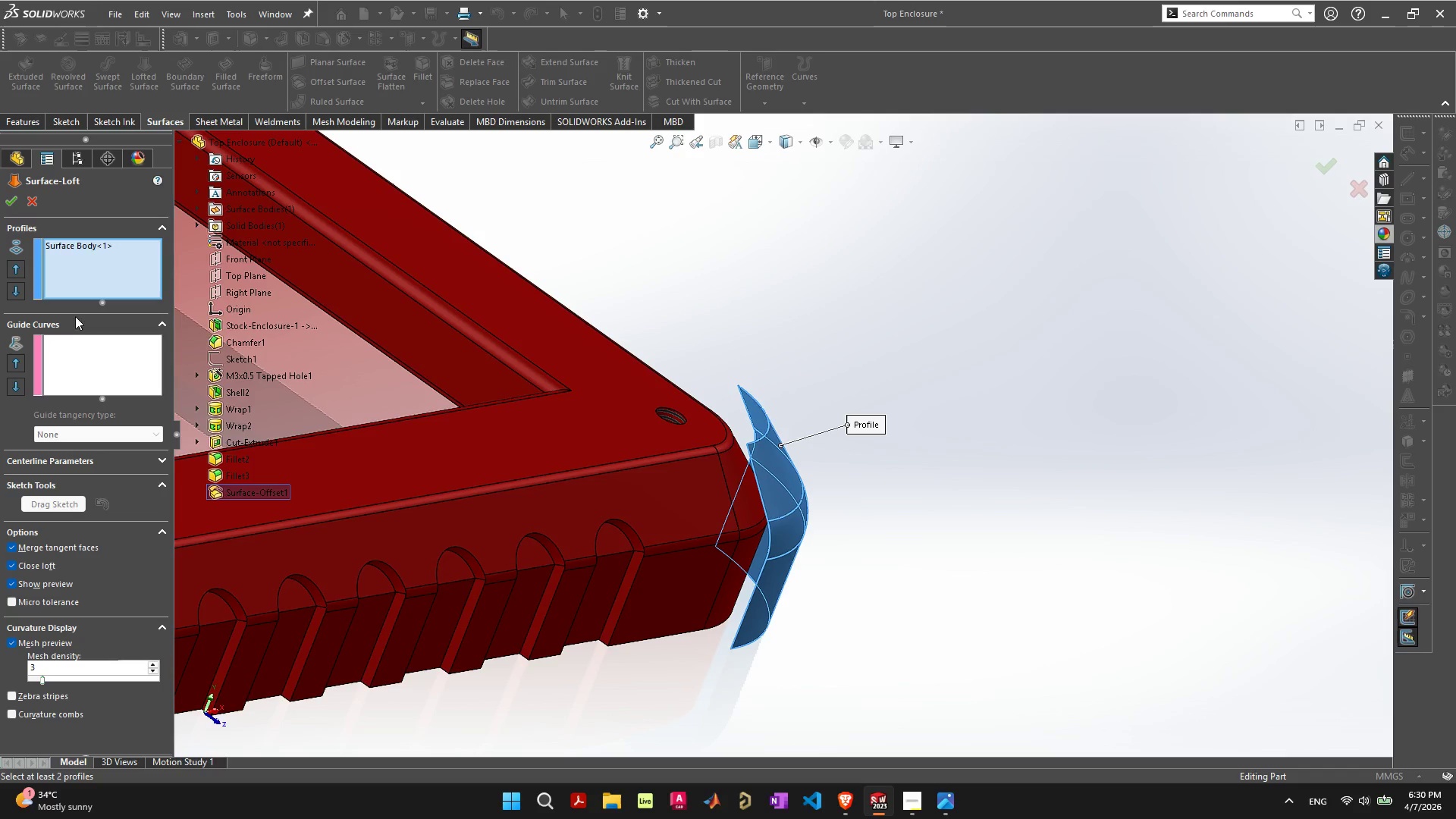 
mouse_move([110, 356])
 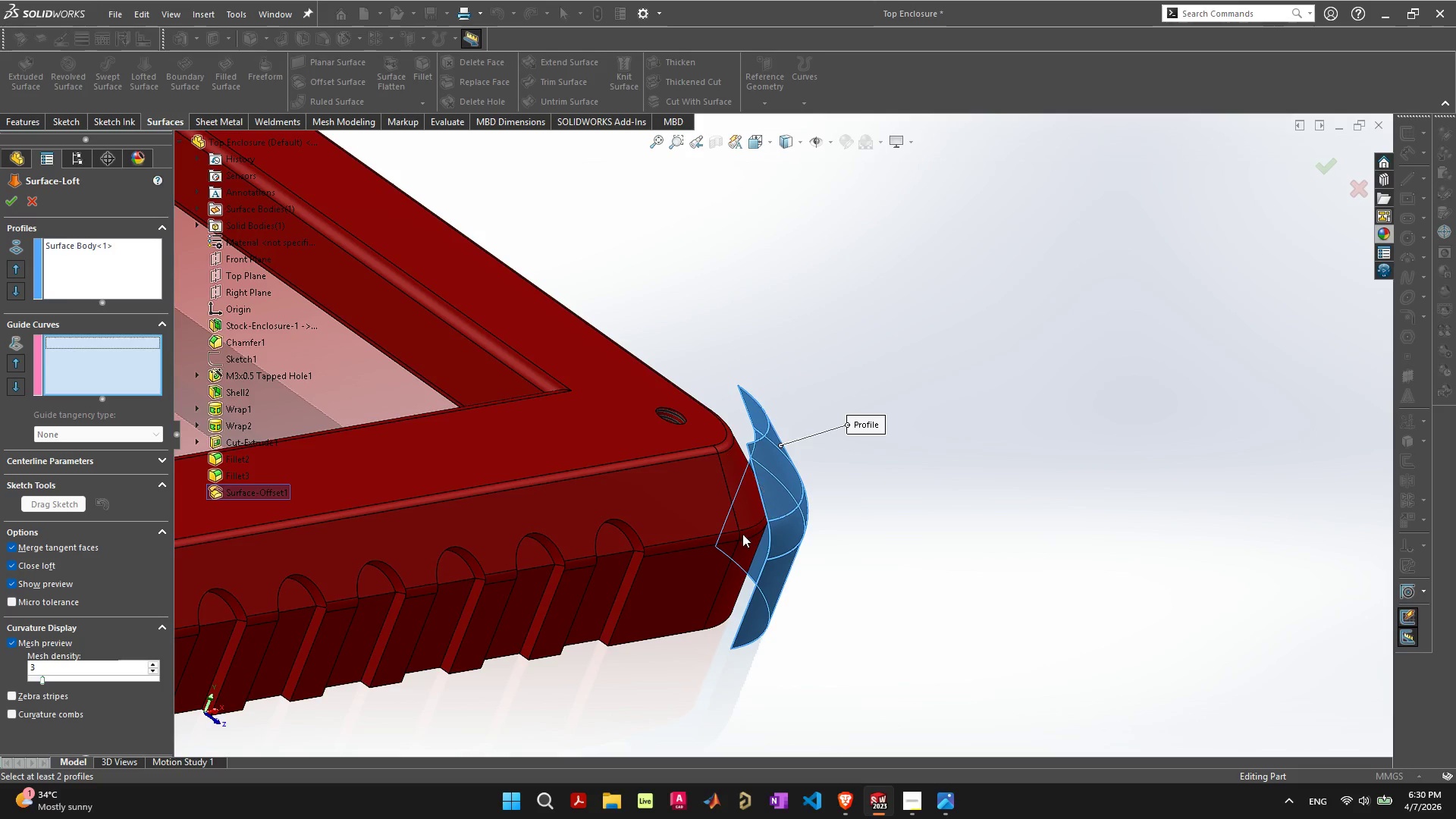 
left_click([747, 529])
 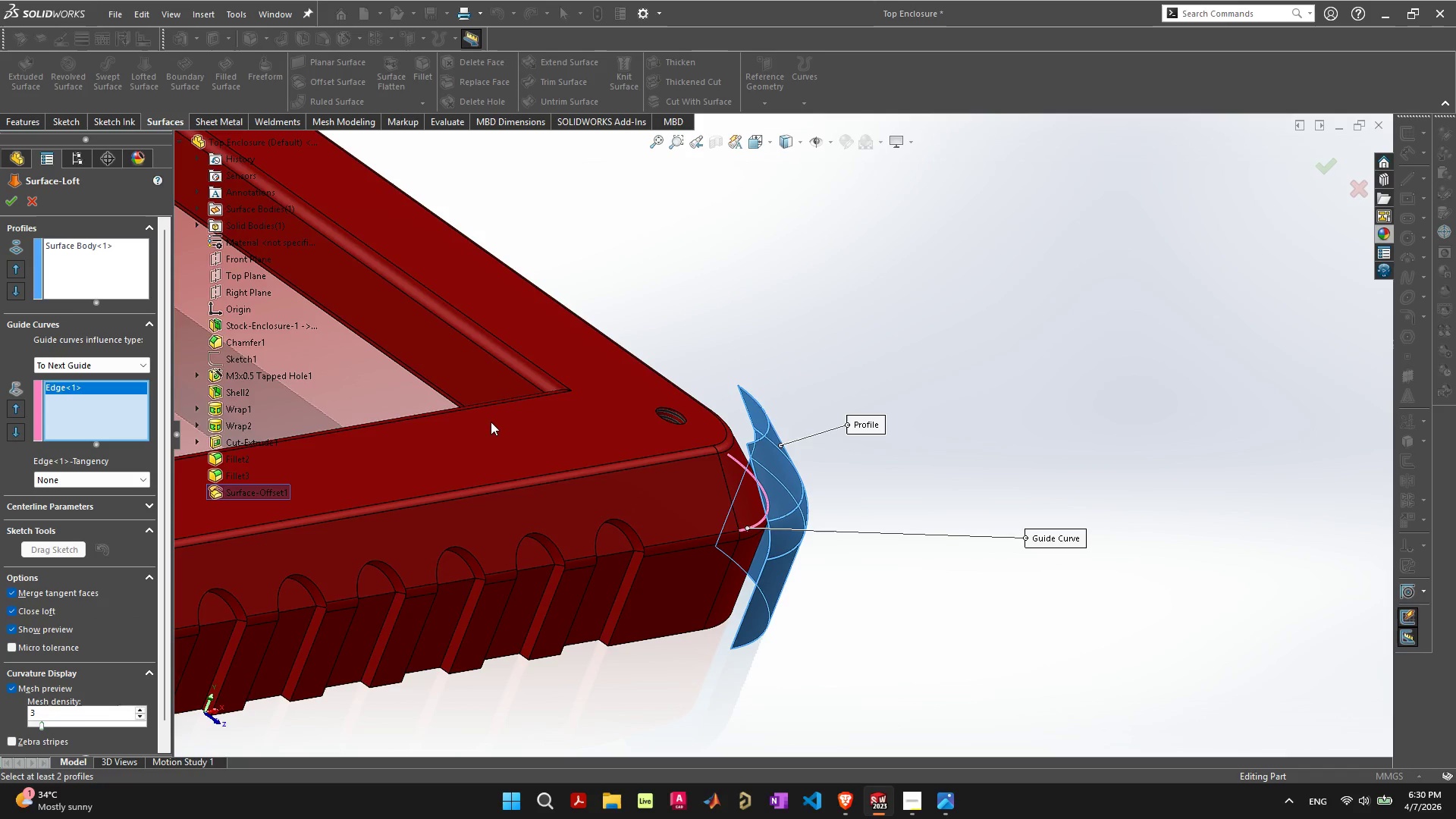 
left_click([32, 206])
 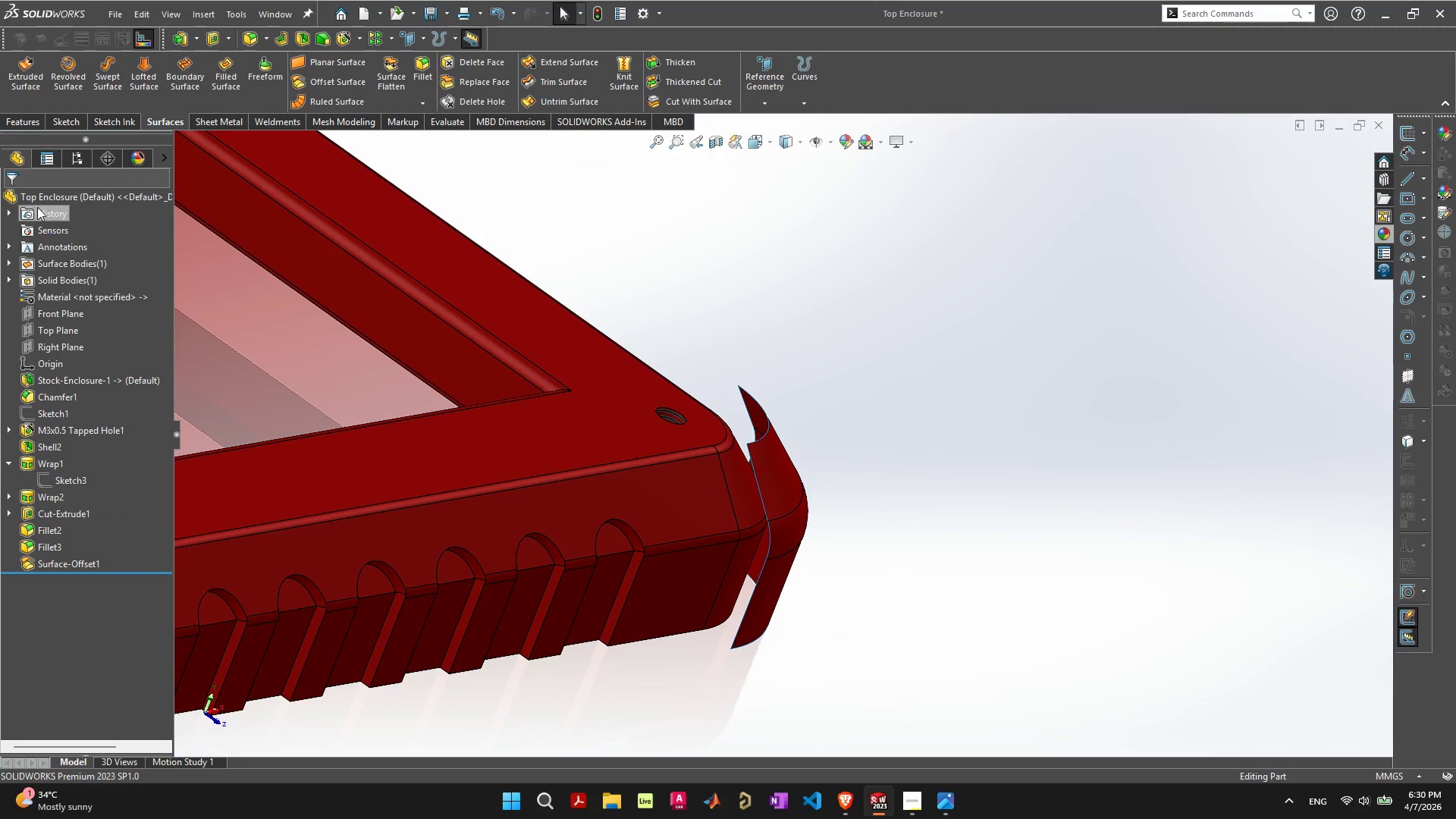 
mouse_move([140, 93])
 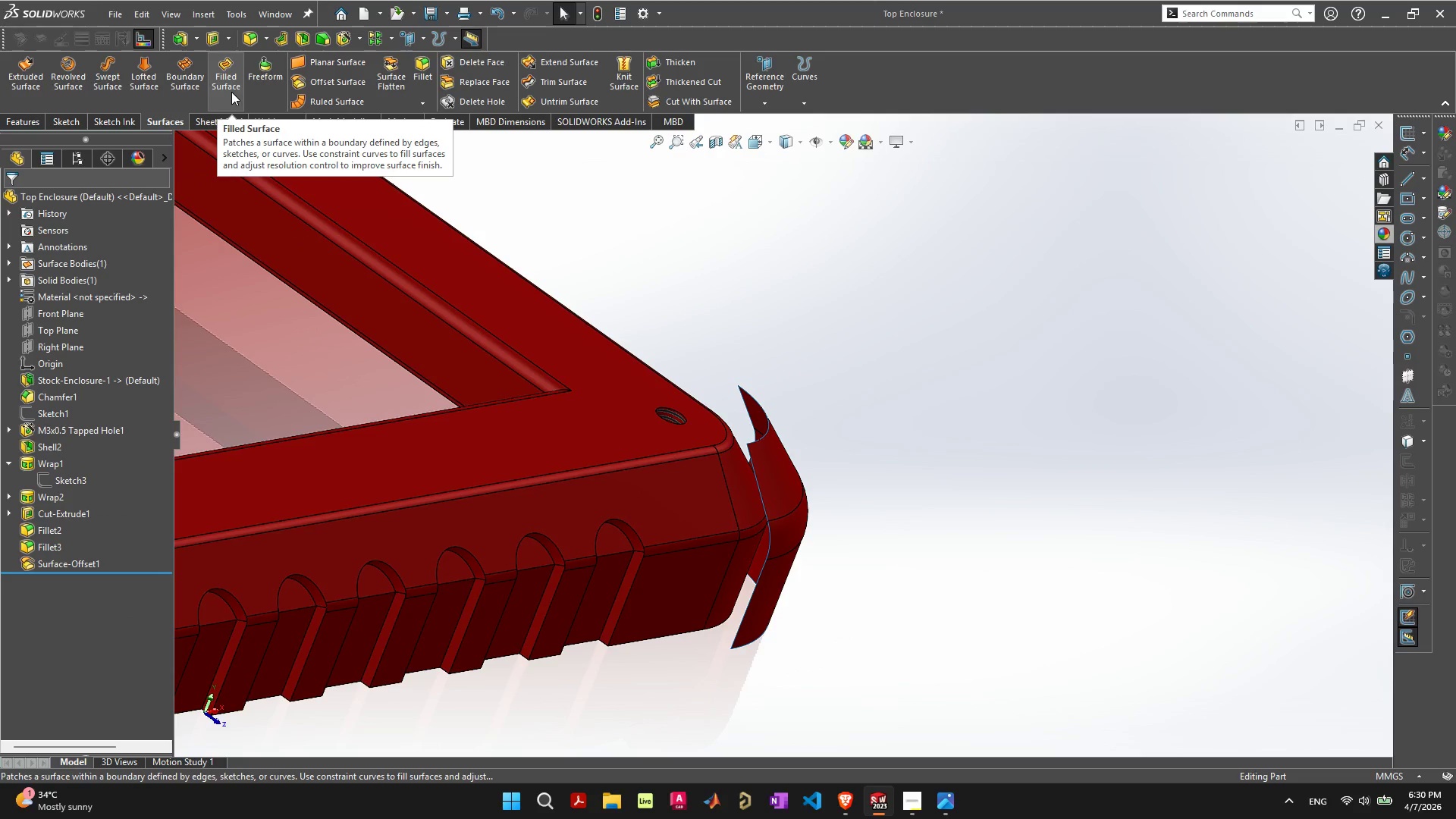 
left_click([234, 92])
 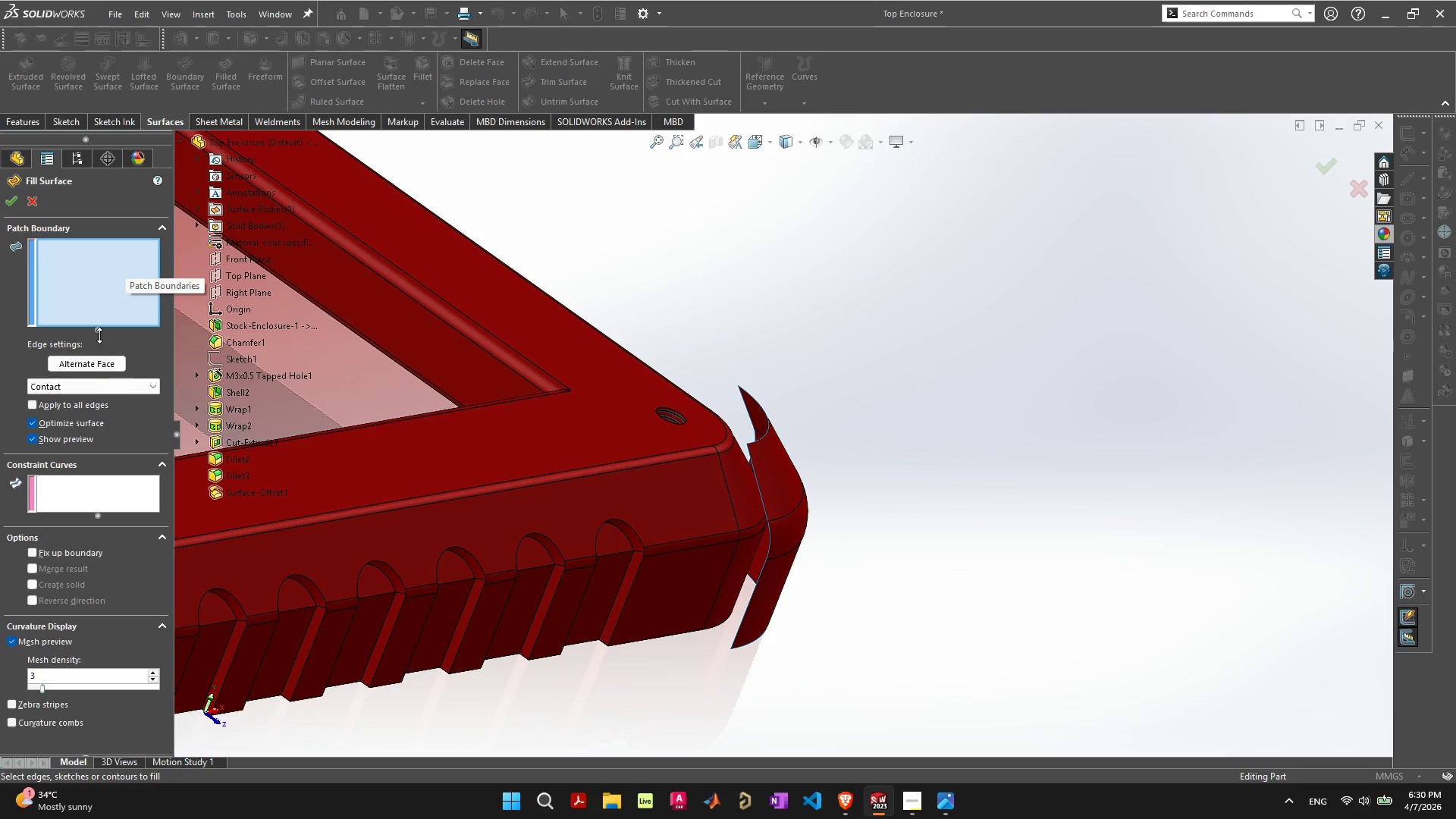 
left_click([99, 388])
 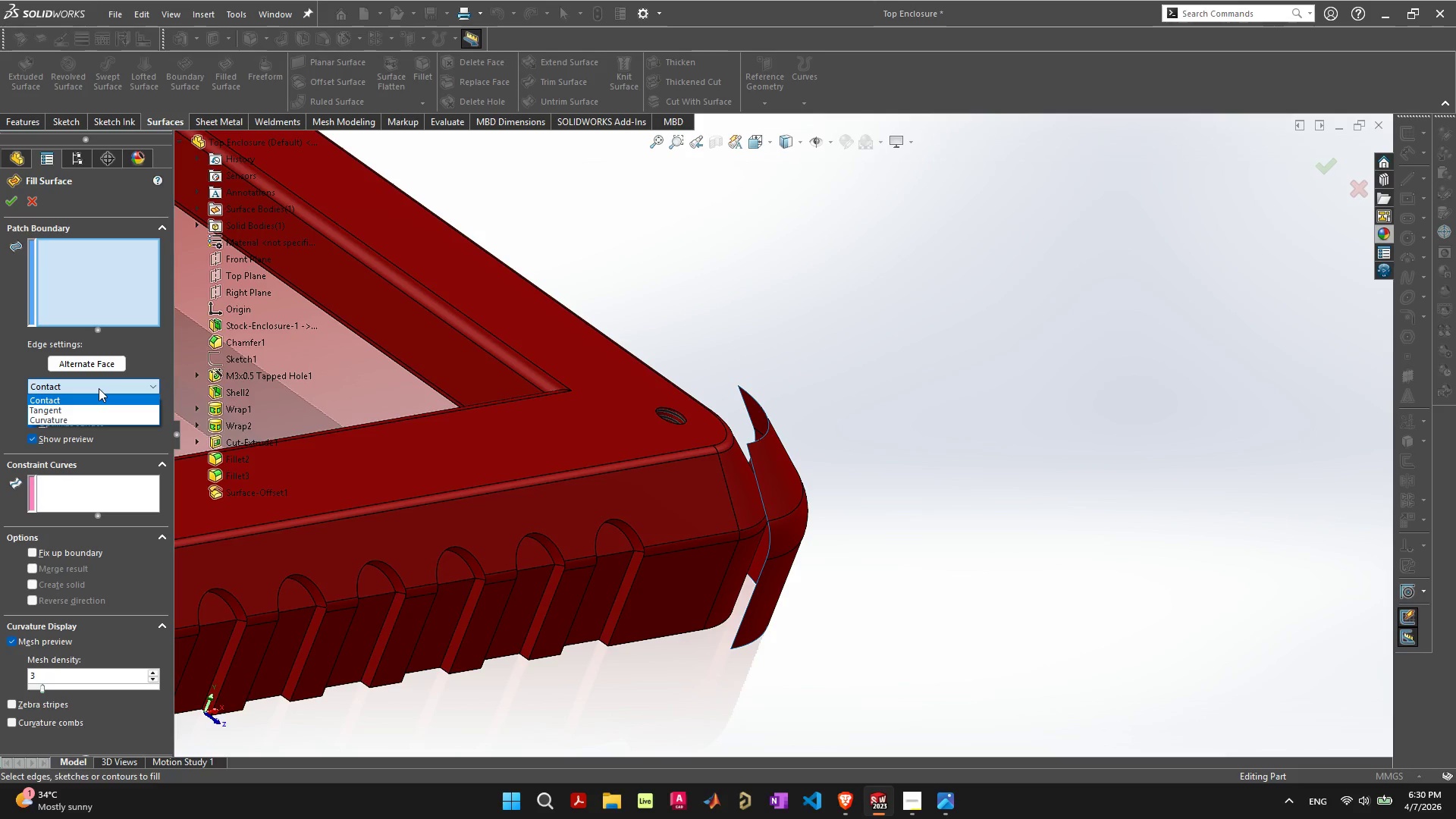 
left_click([99, 388])
 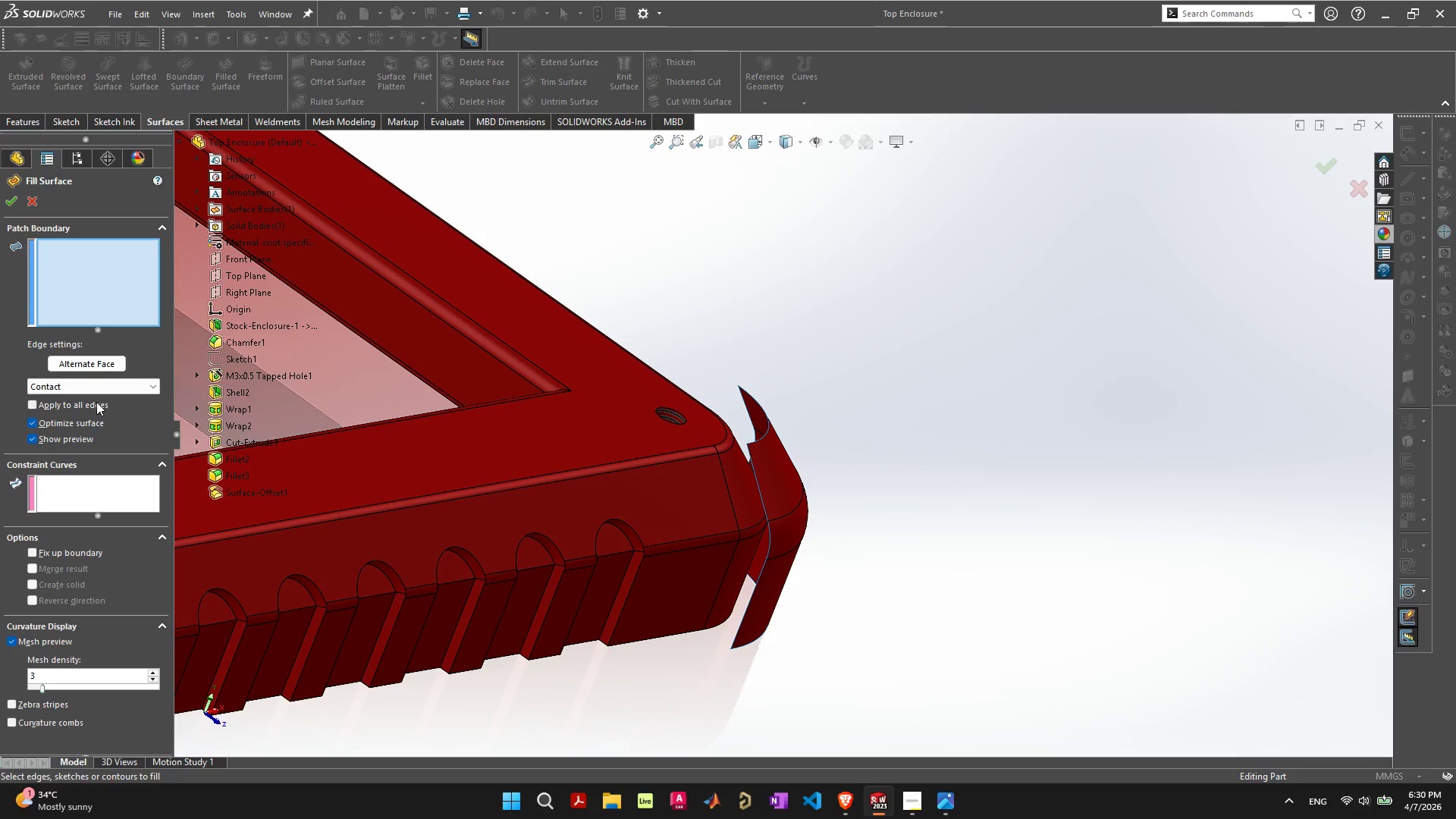 
left_click([96, 403])
 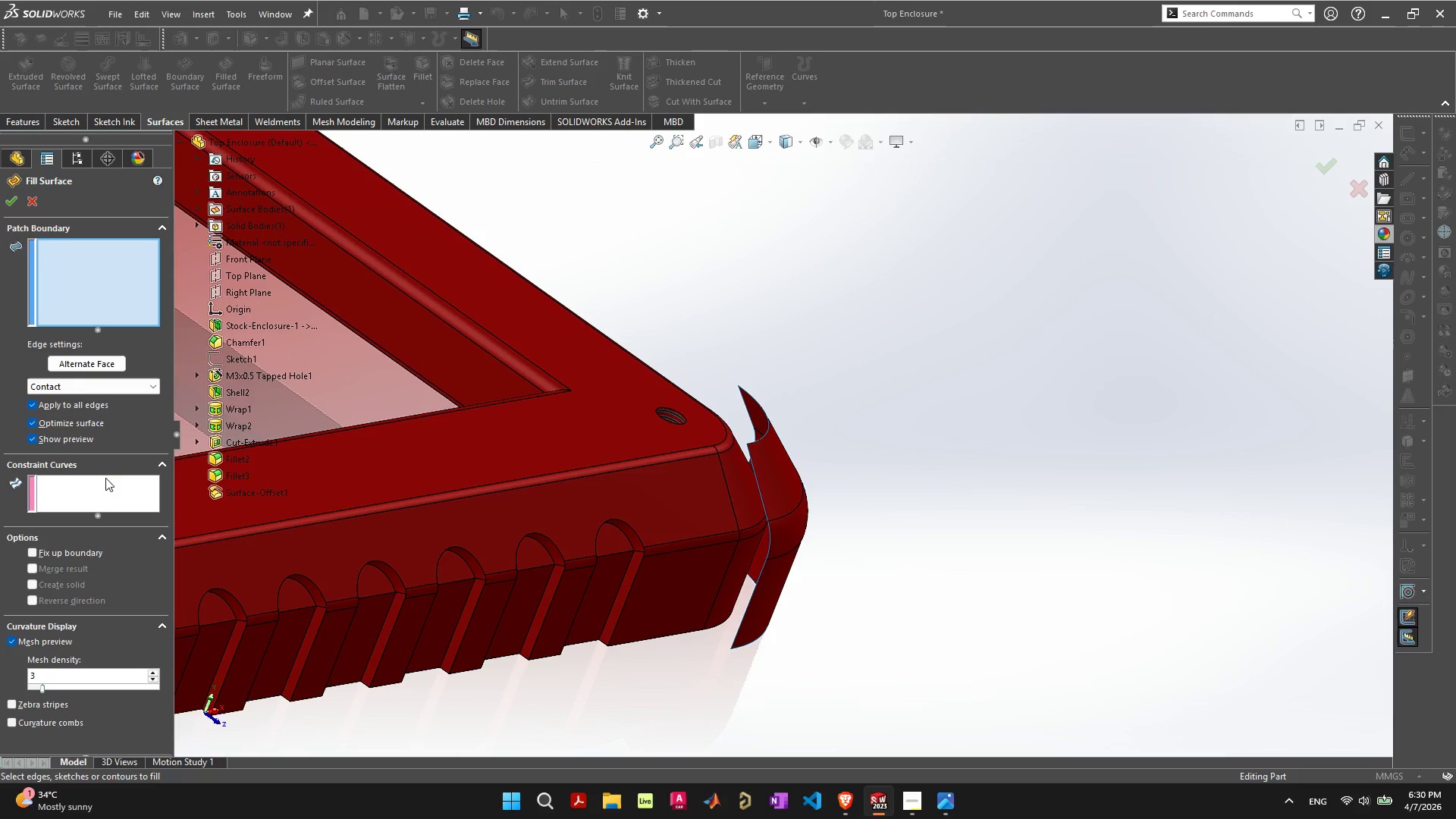 
left_click([102, 494])
 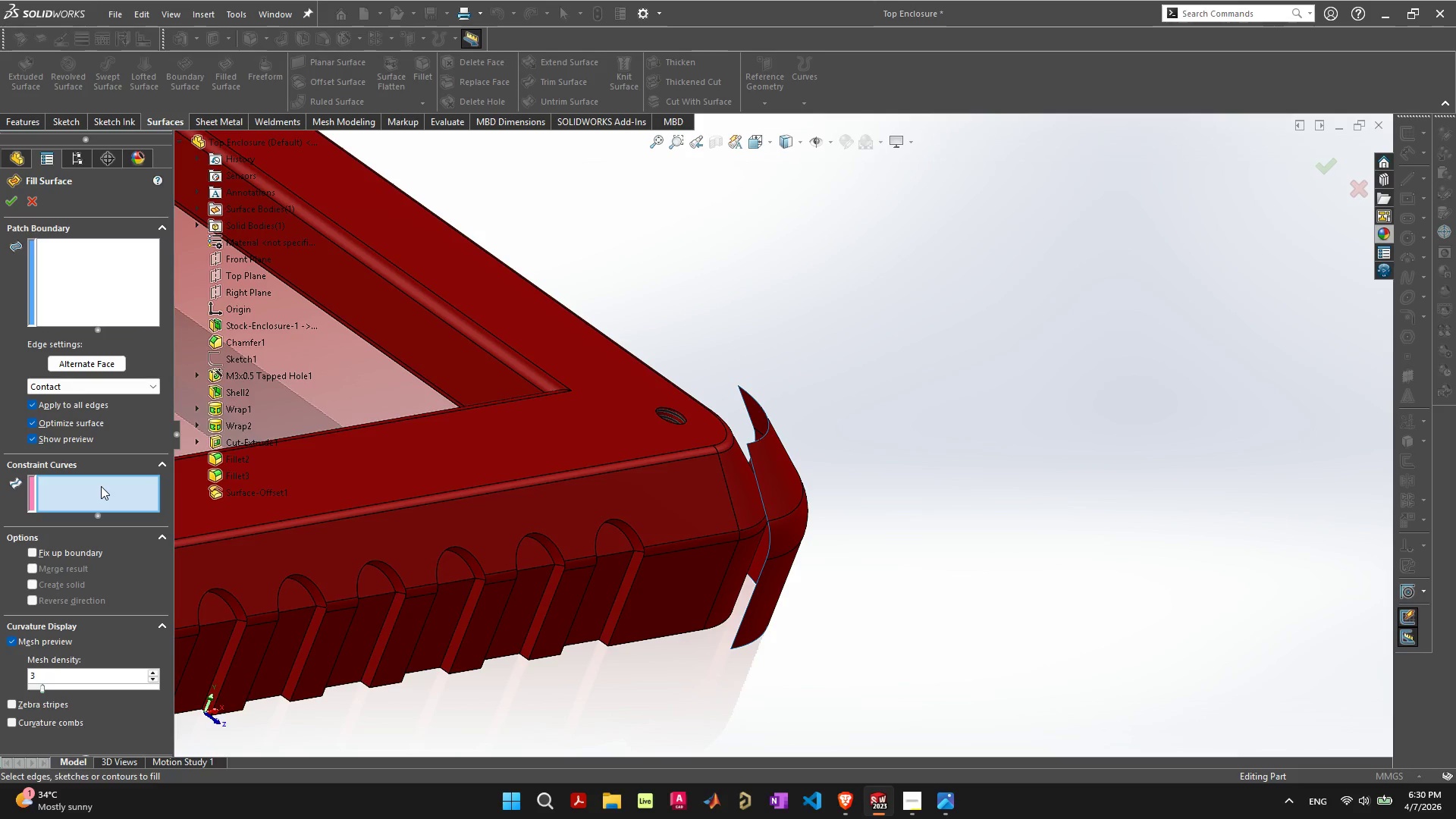 
left_click([101, 486])
 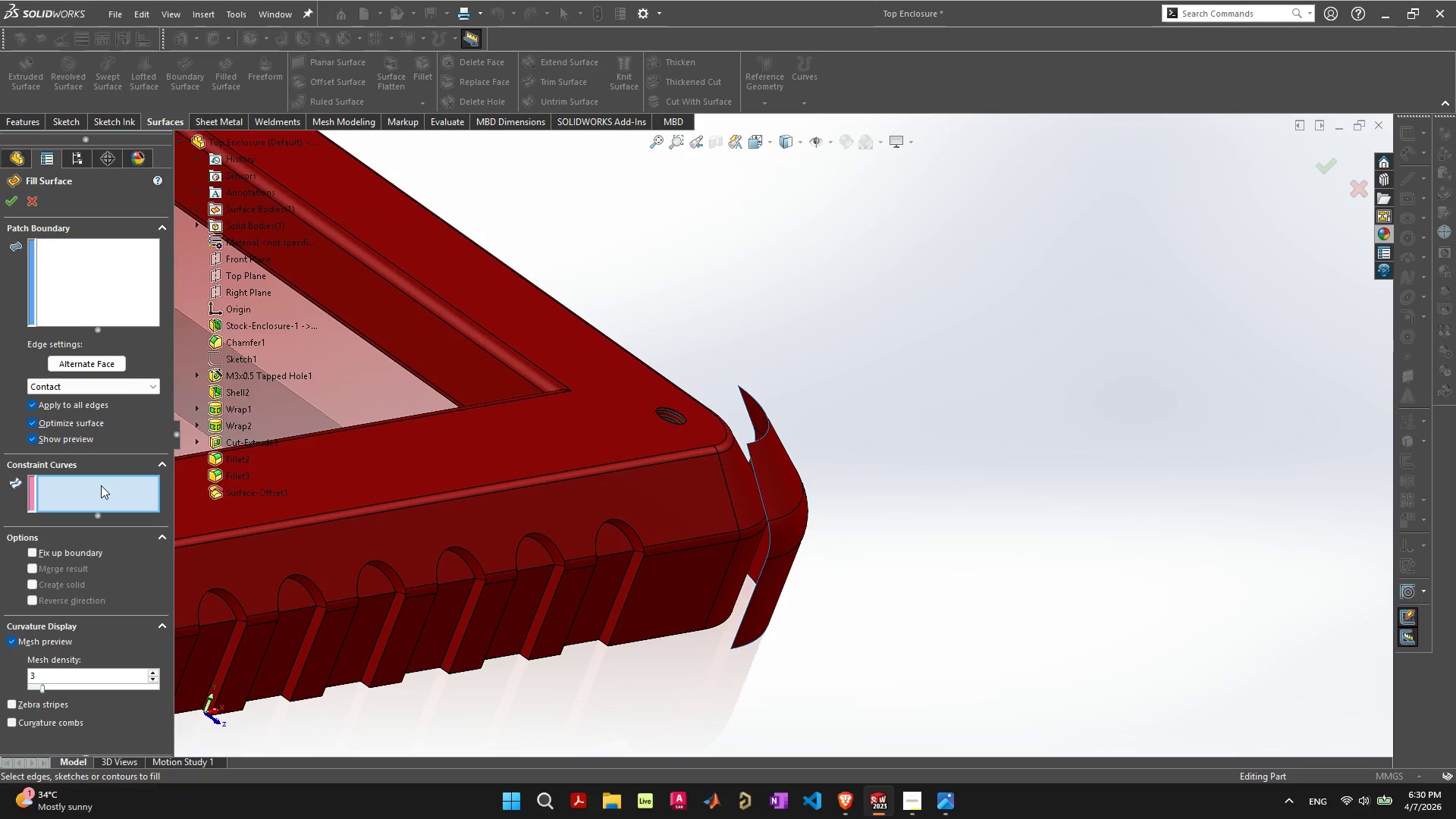 
left_click([98, 269])
 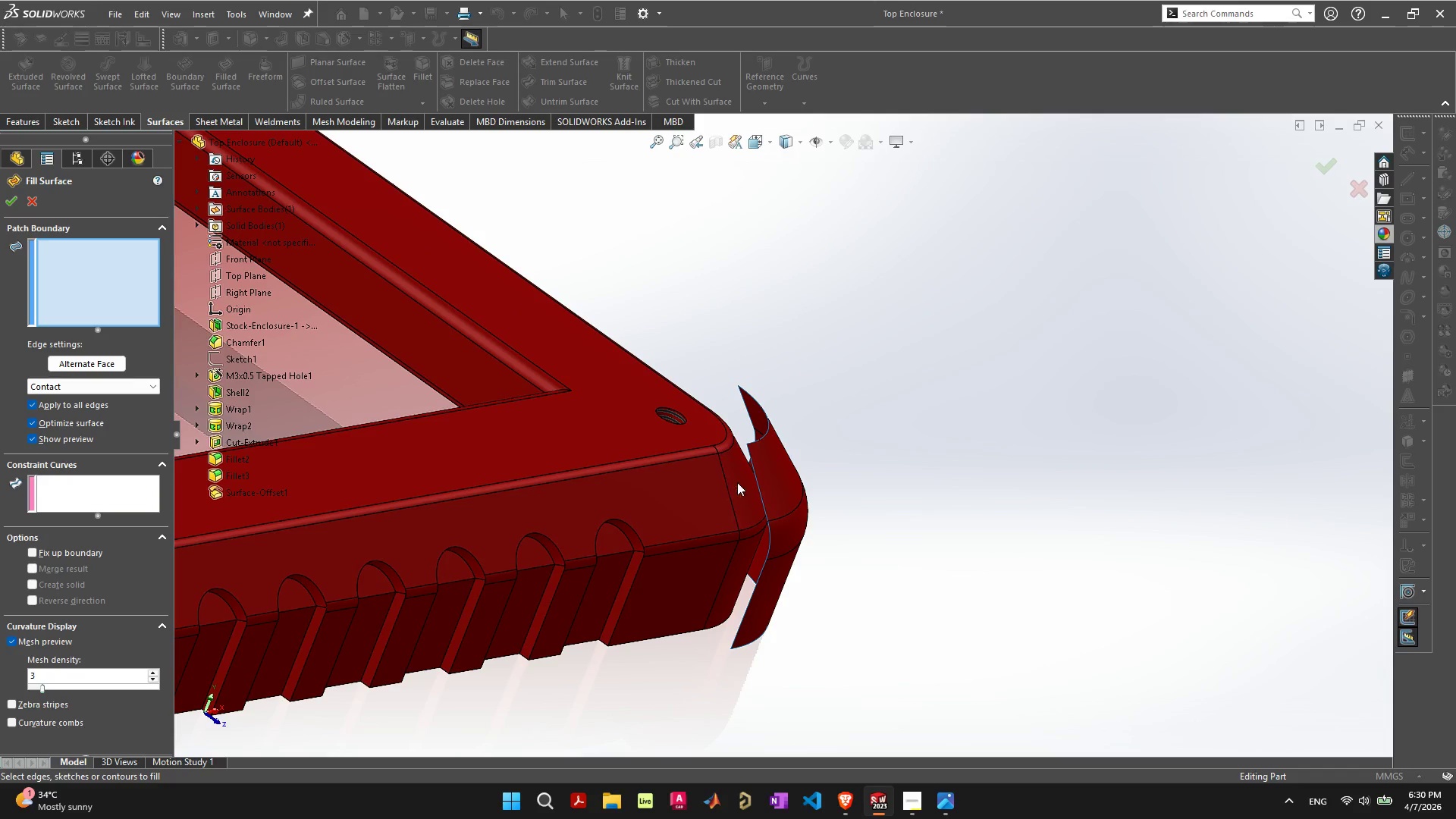 
left_click([741, 482])
 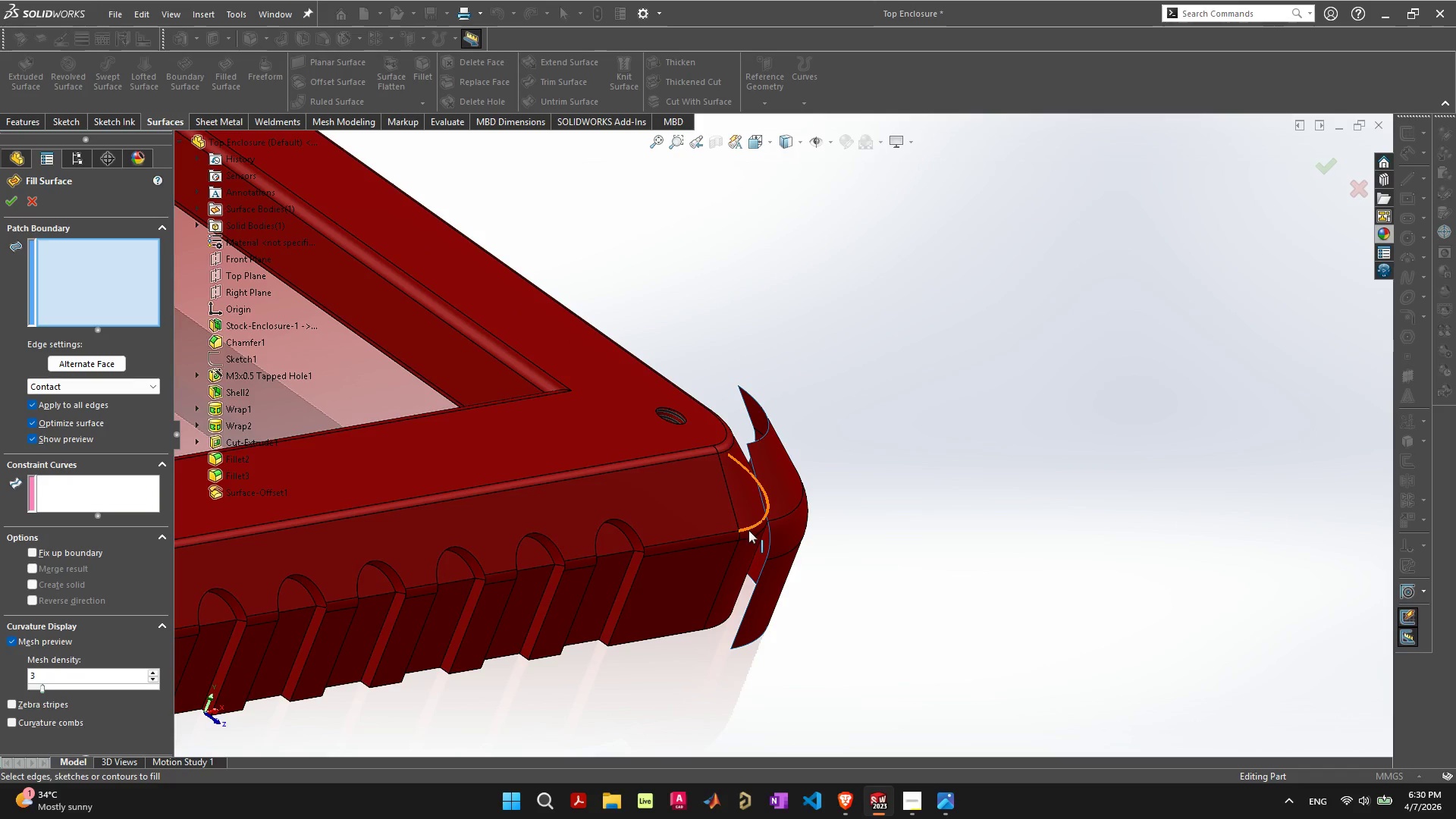 
left_click([748, 530])
 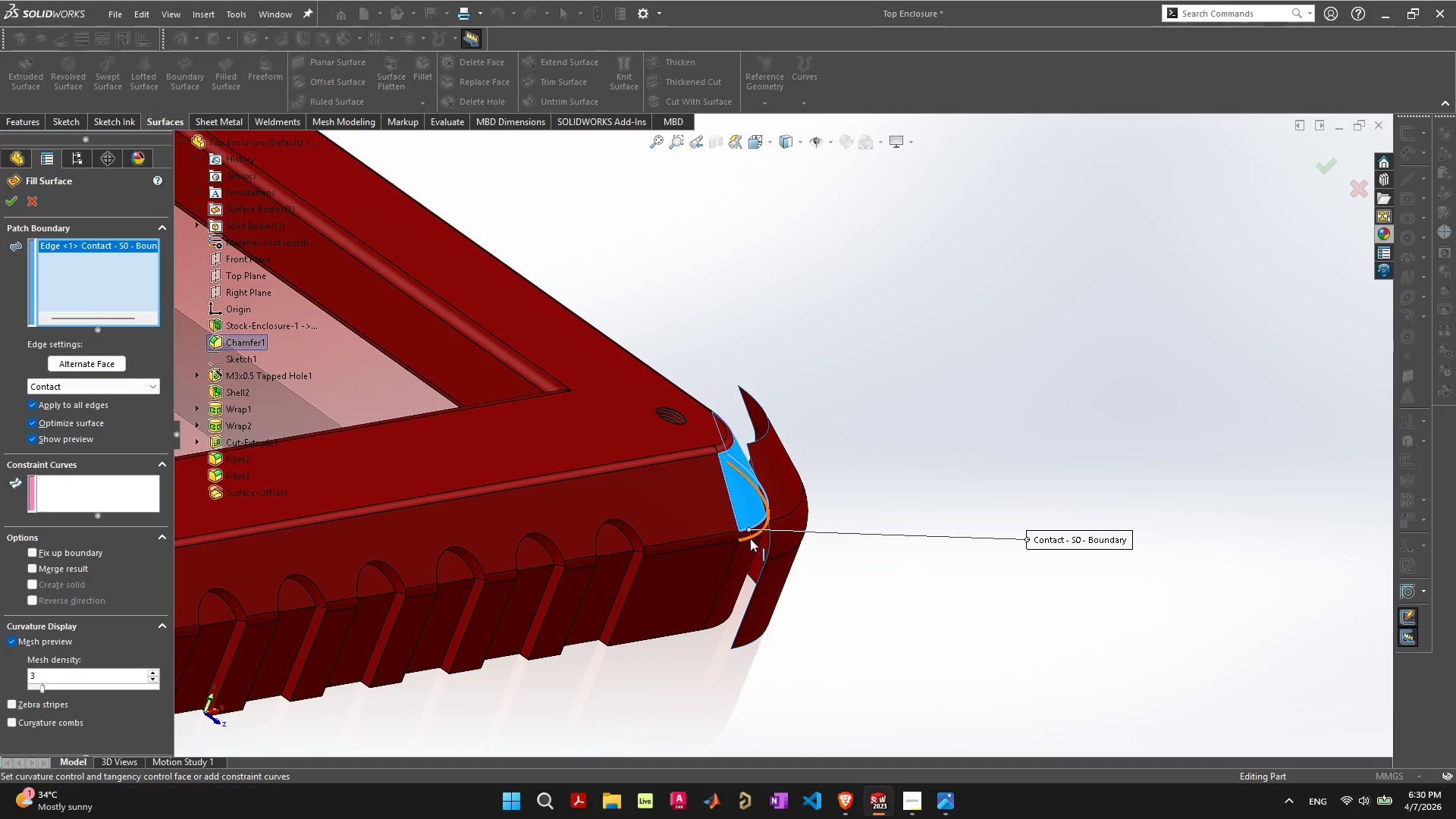 
left_click([752, 537])
 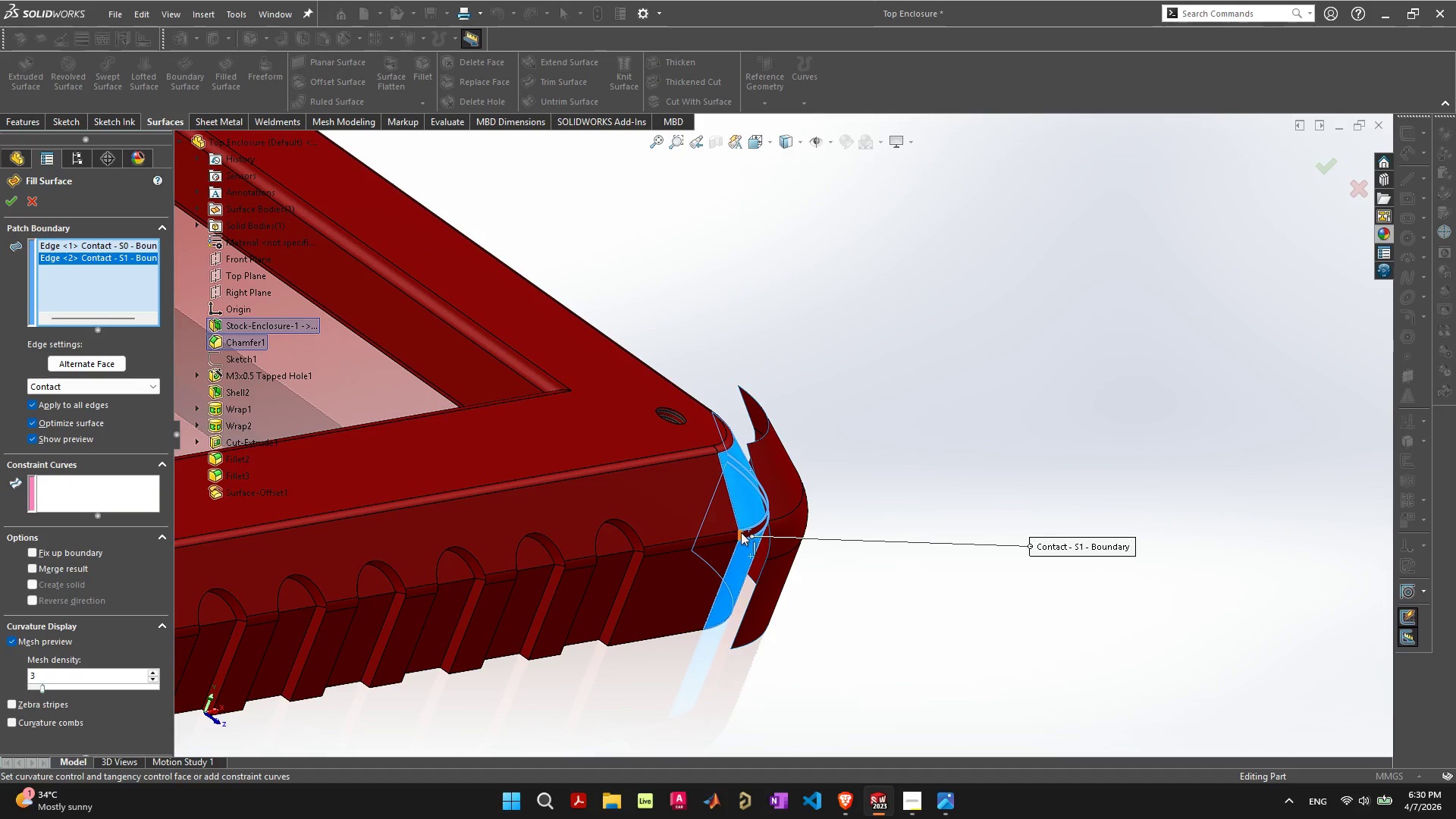 
left_click([741, 532])
 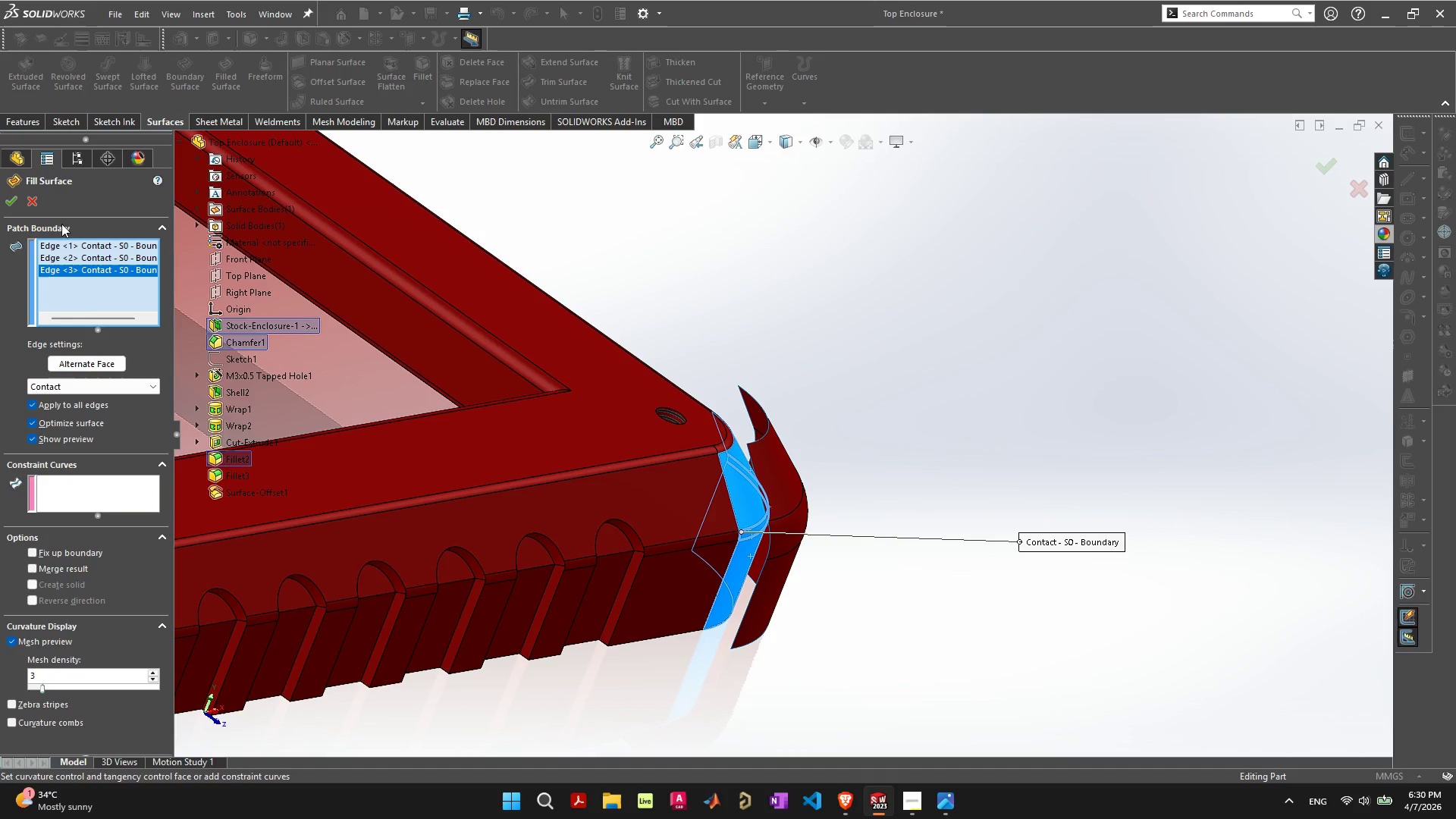 
left_click([16, 202])
 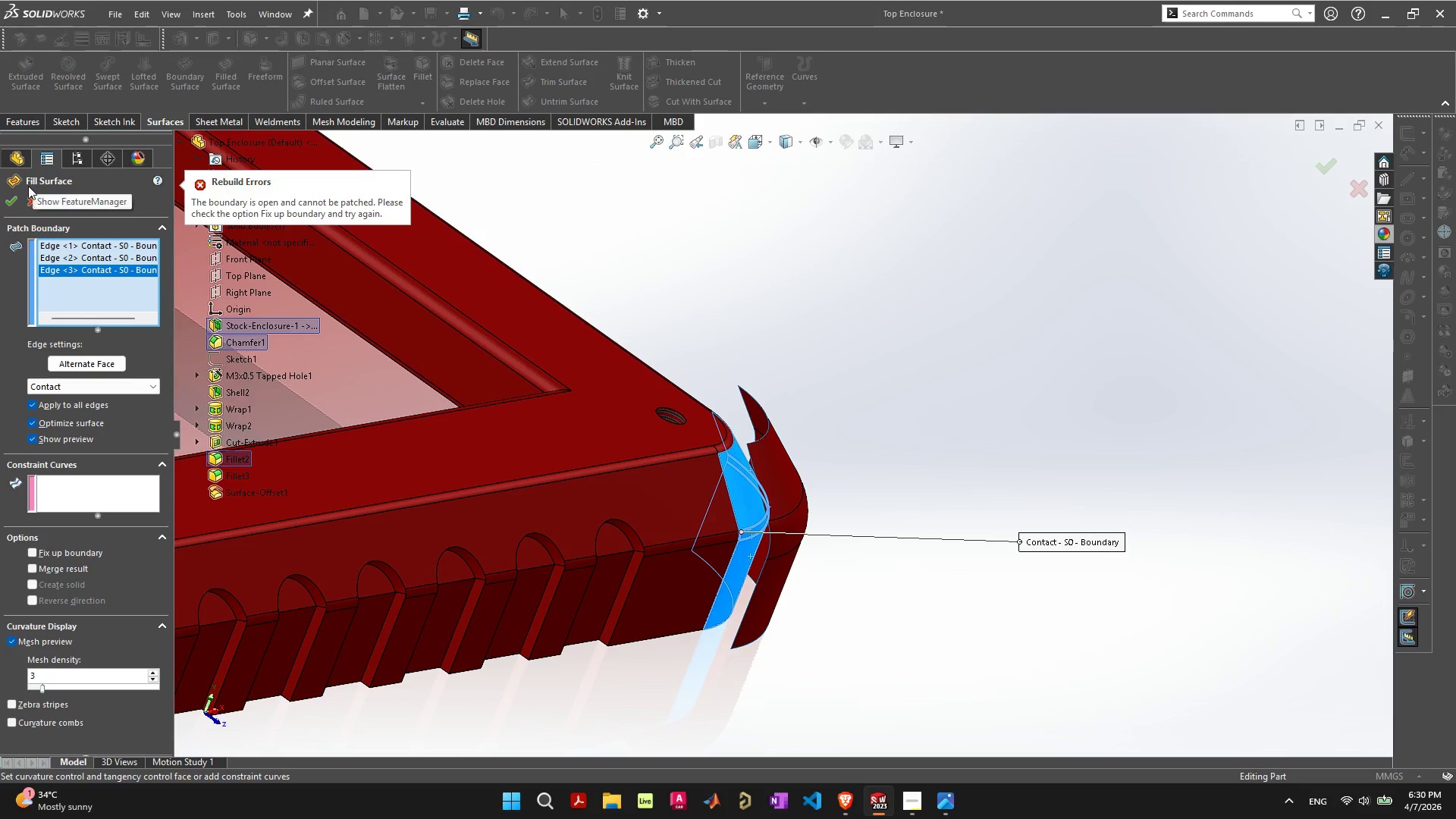 
left_click([27, 201])
 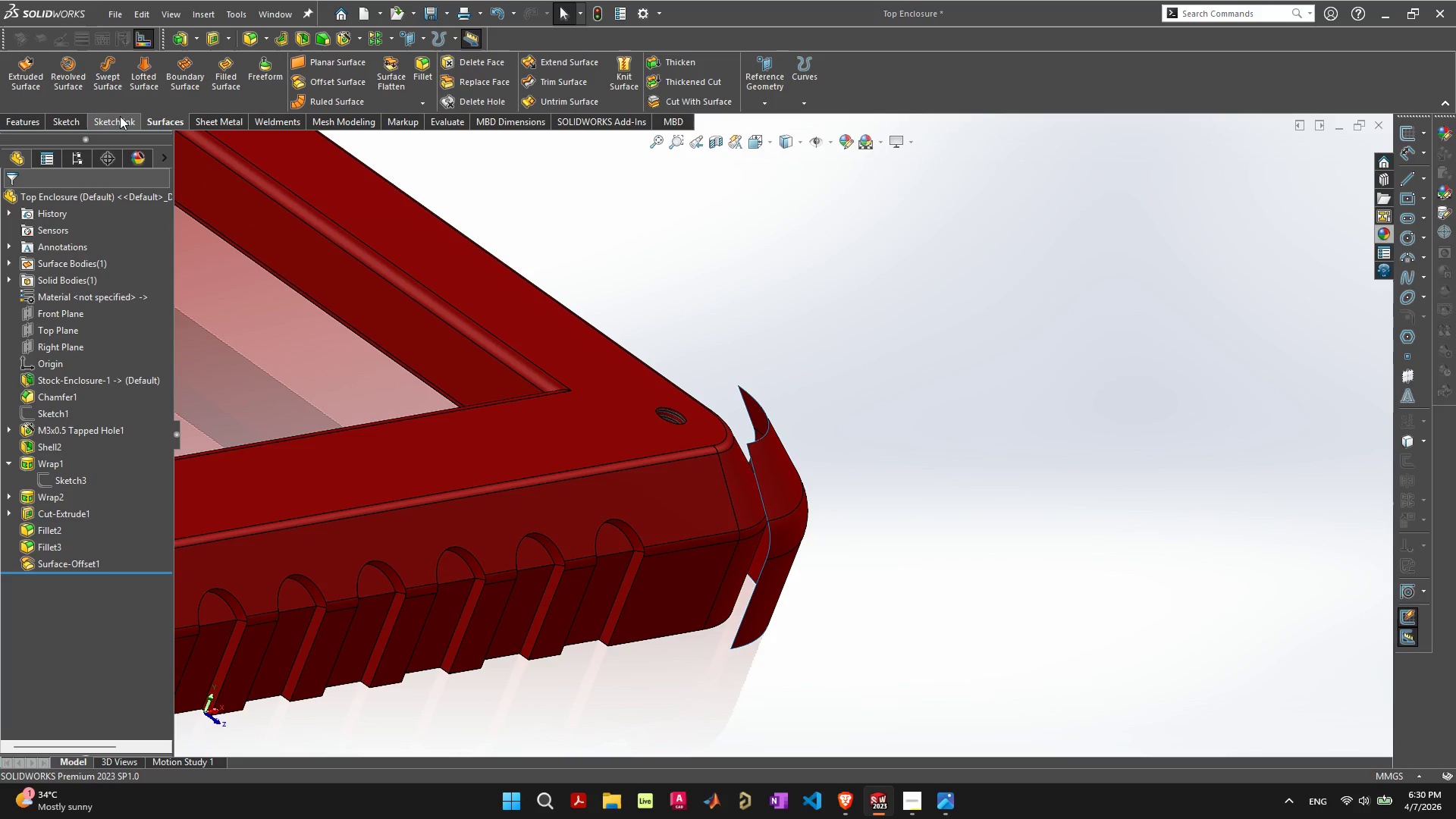 
mouse_move([48, 77])
 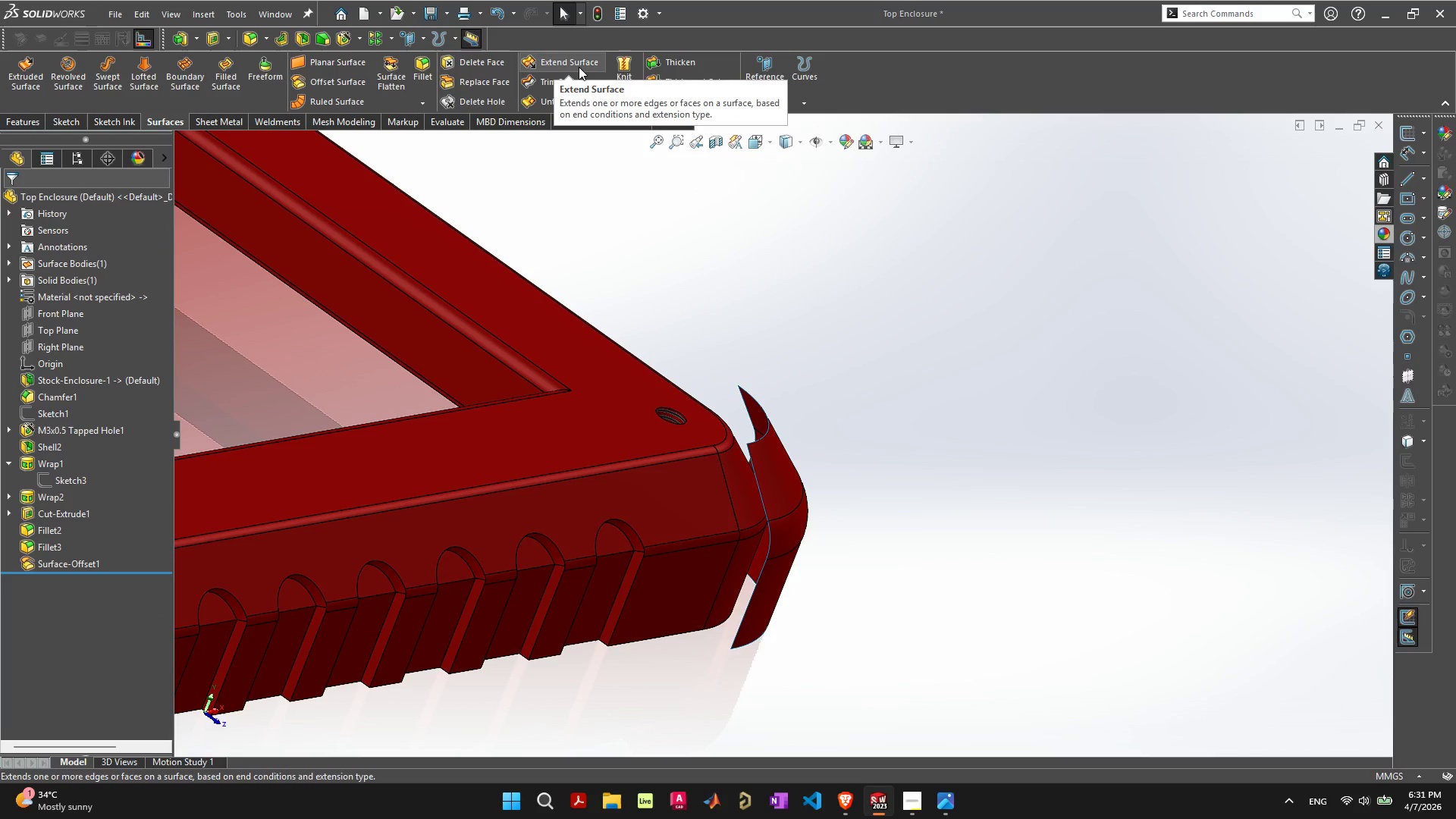 
left_click([579, 67])
 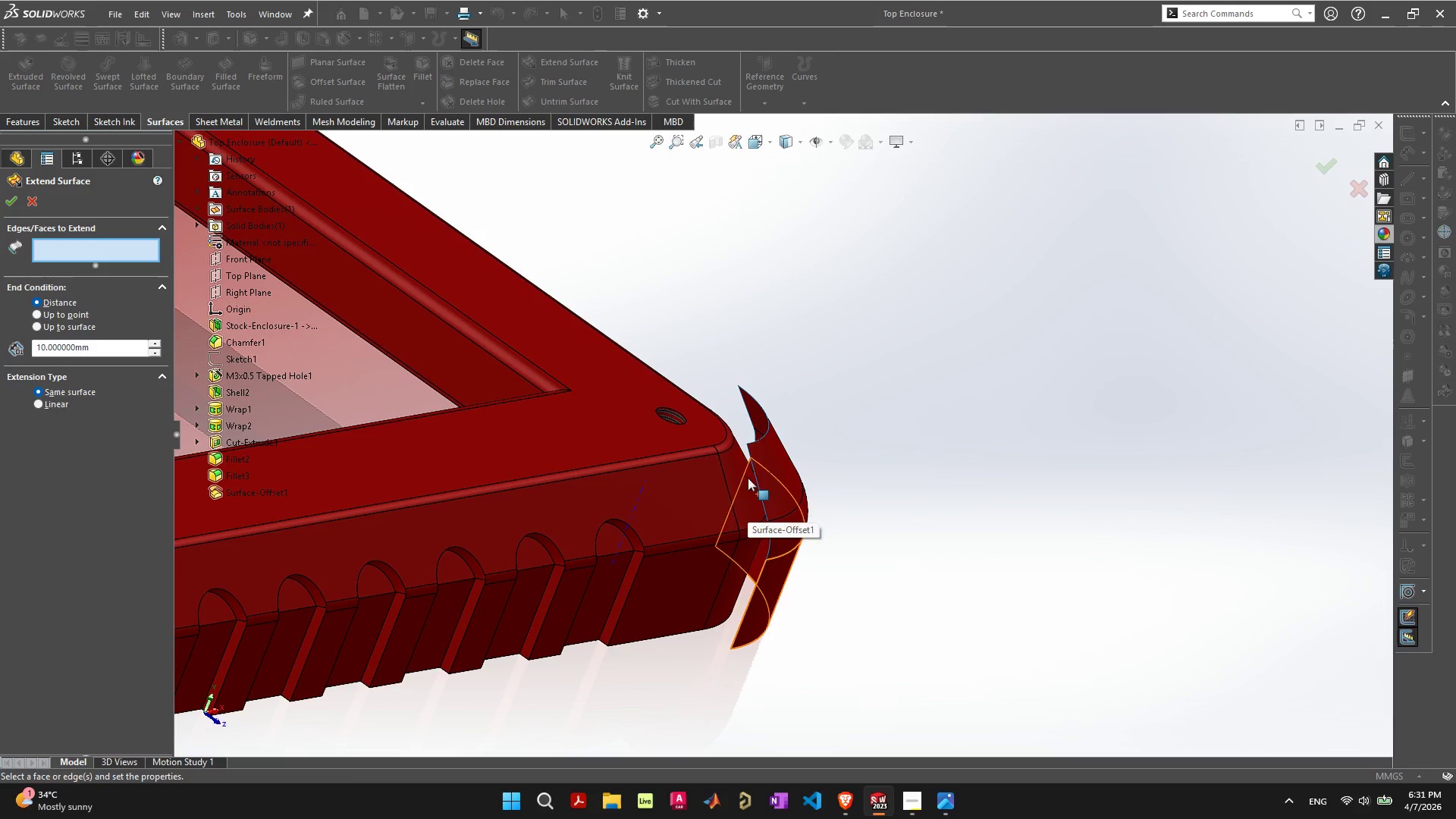 
left_click([737, 465])
 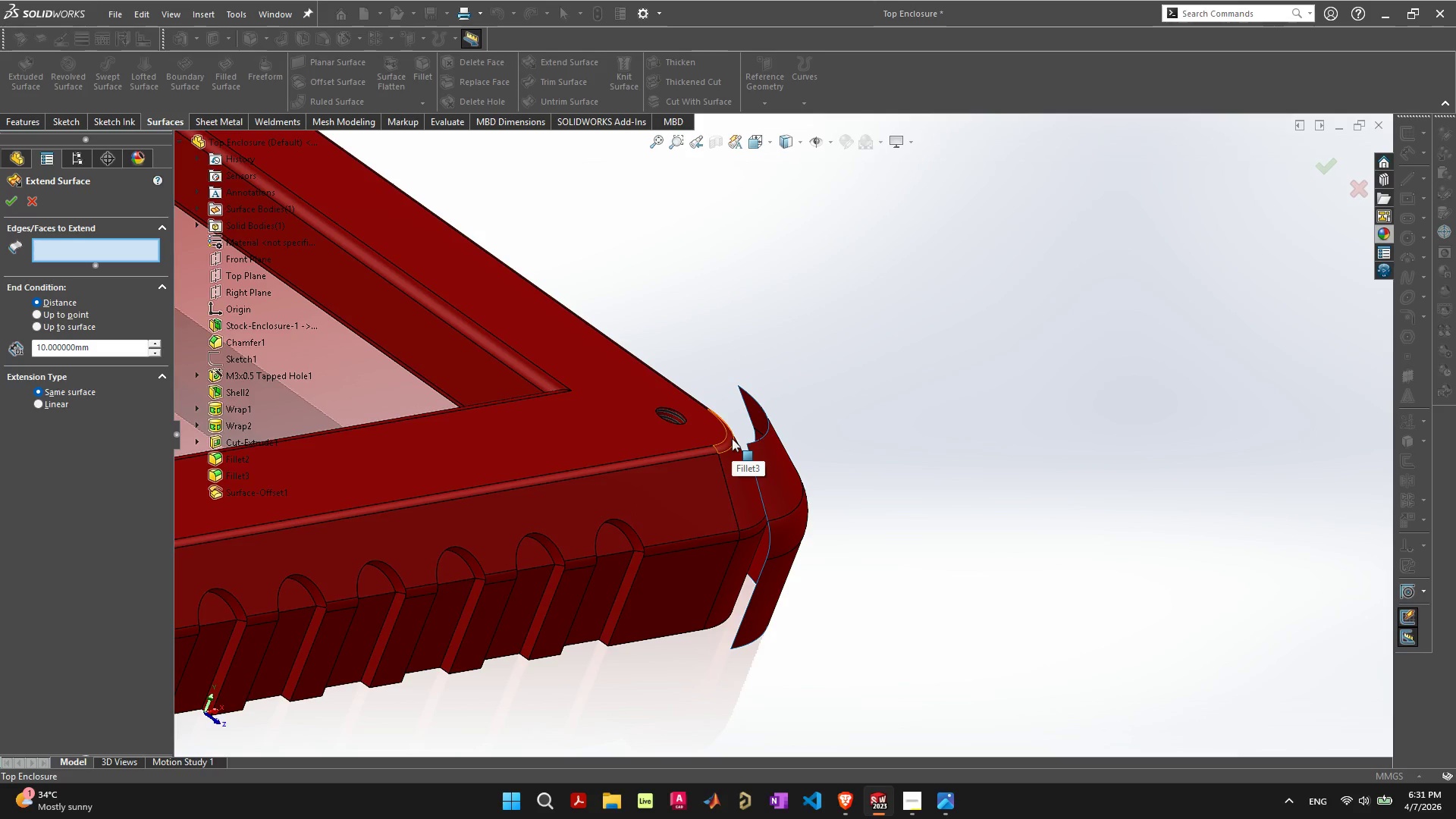 
left_click([730, 438])
 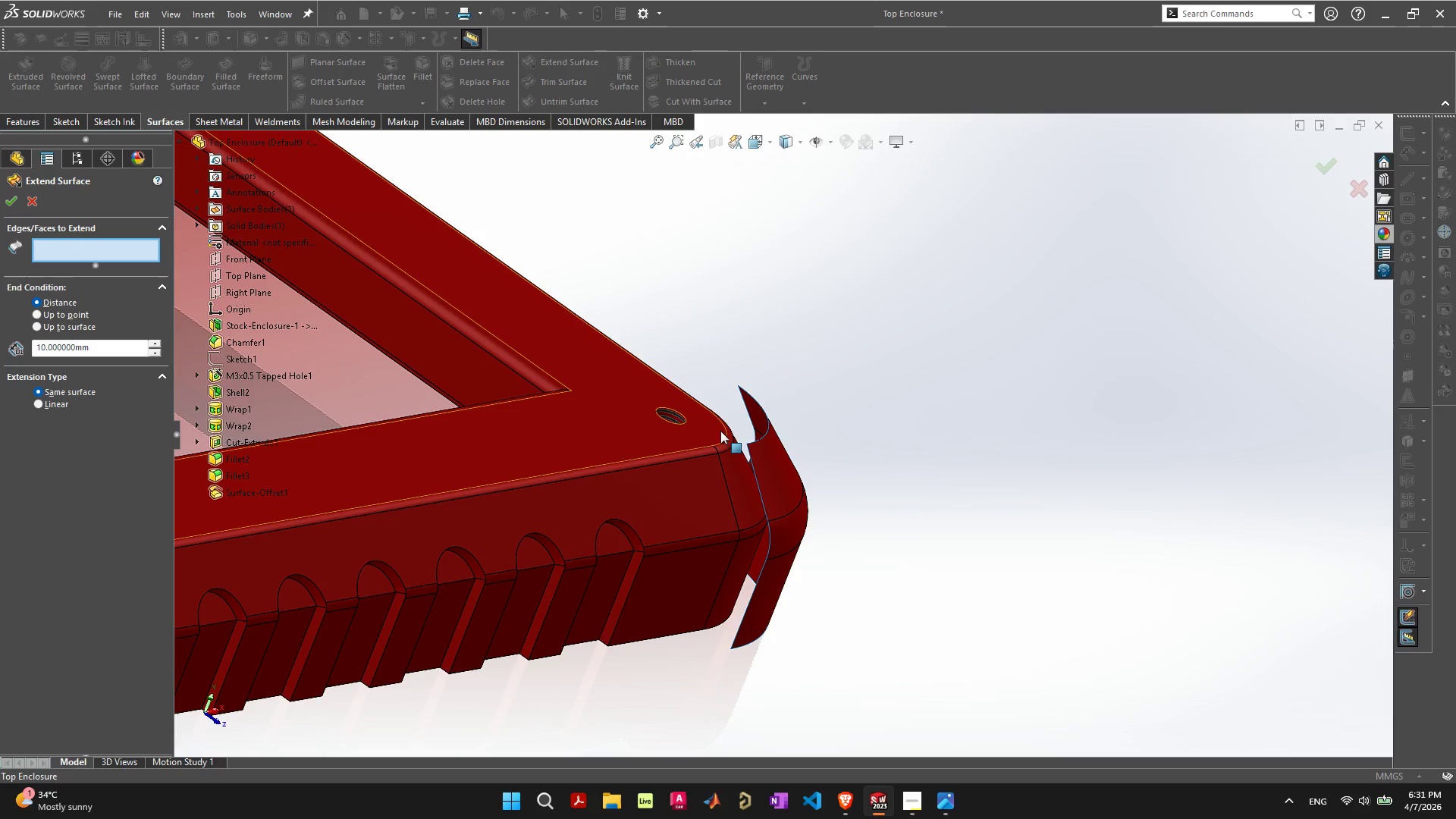 
left_click([770, 453])
 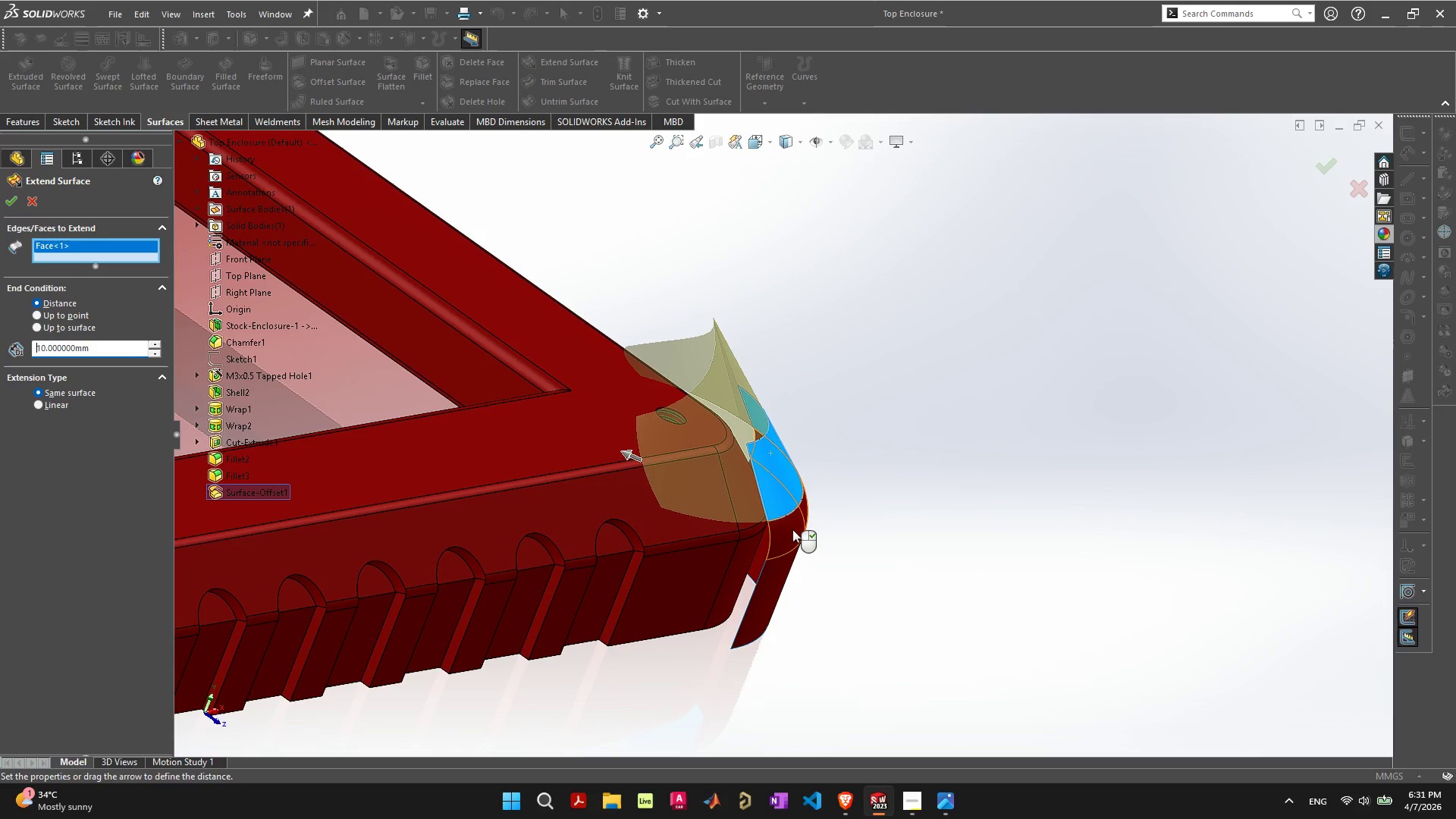 
left_click([792, 529])
 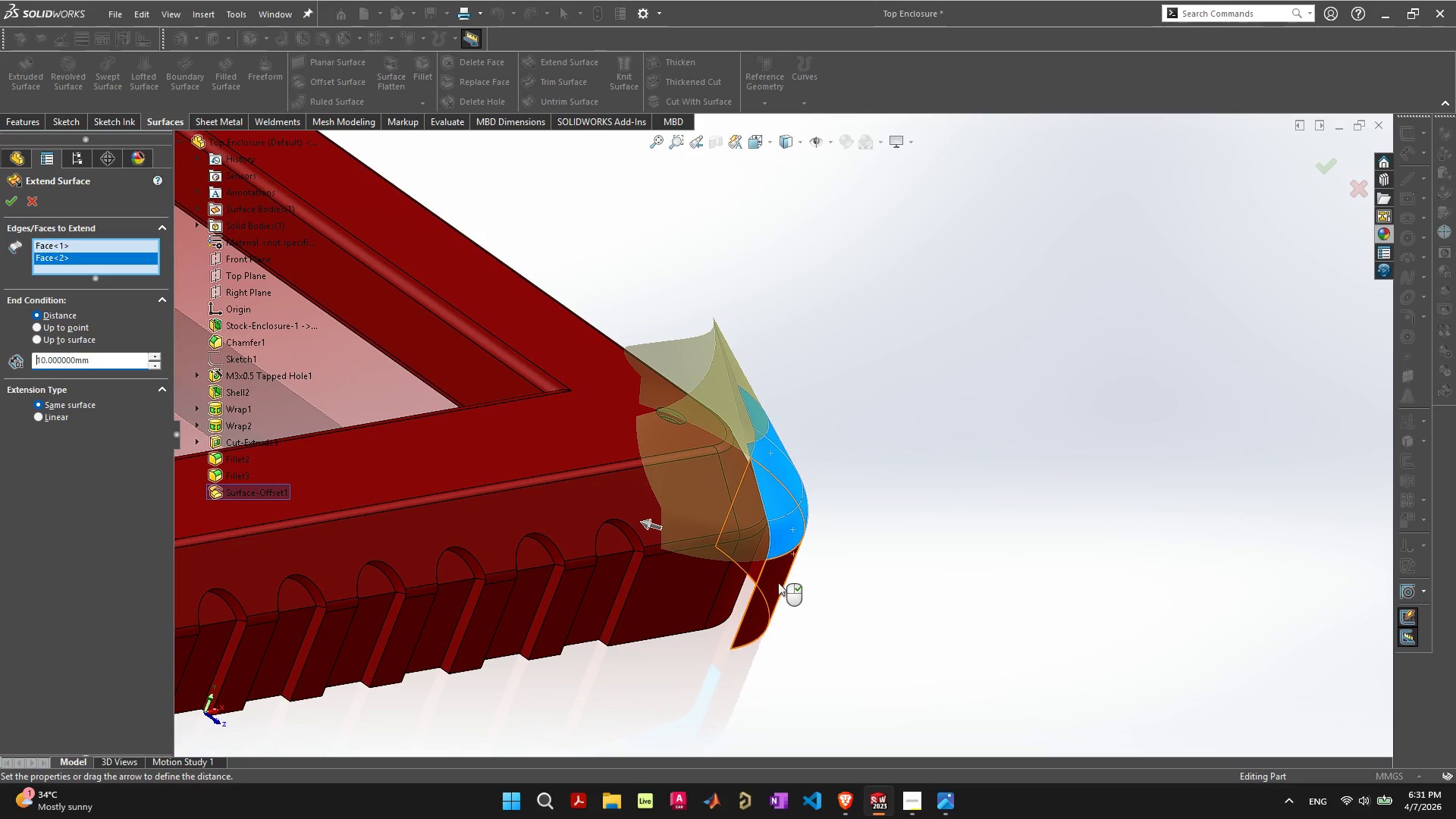 
left_click([778, 582])
 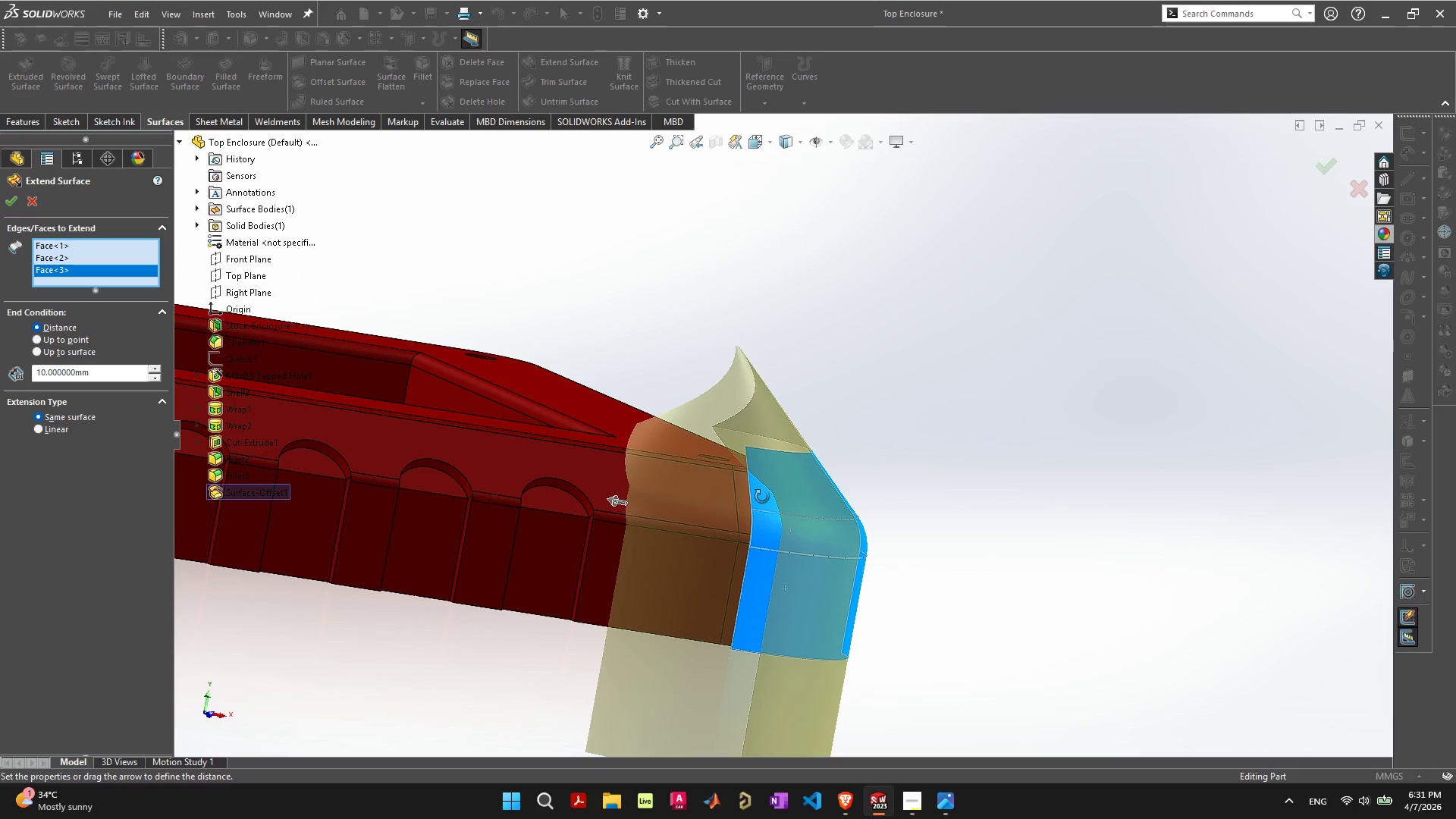 
scroll: coordinate [762, 531], scroll_direction: down, amount: 2.0
 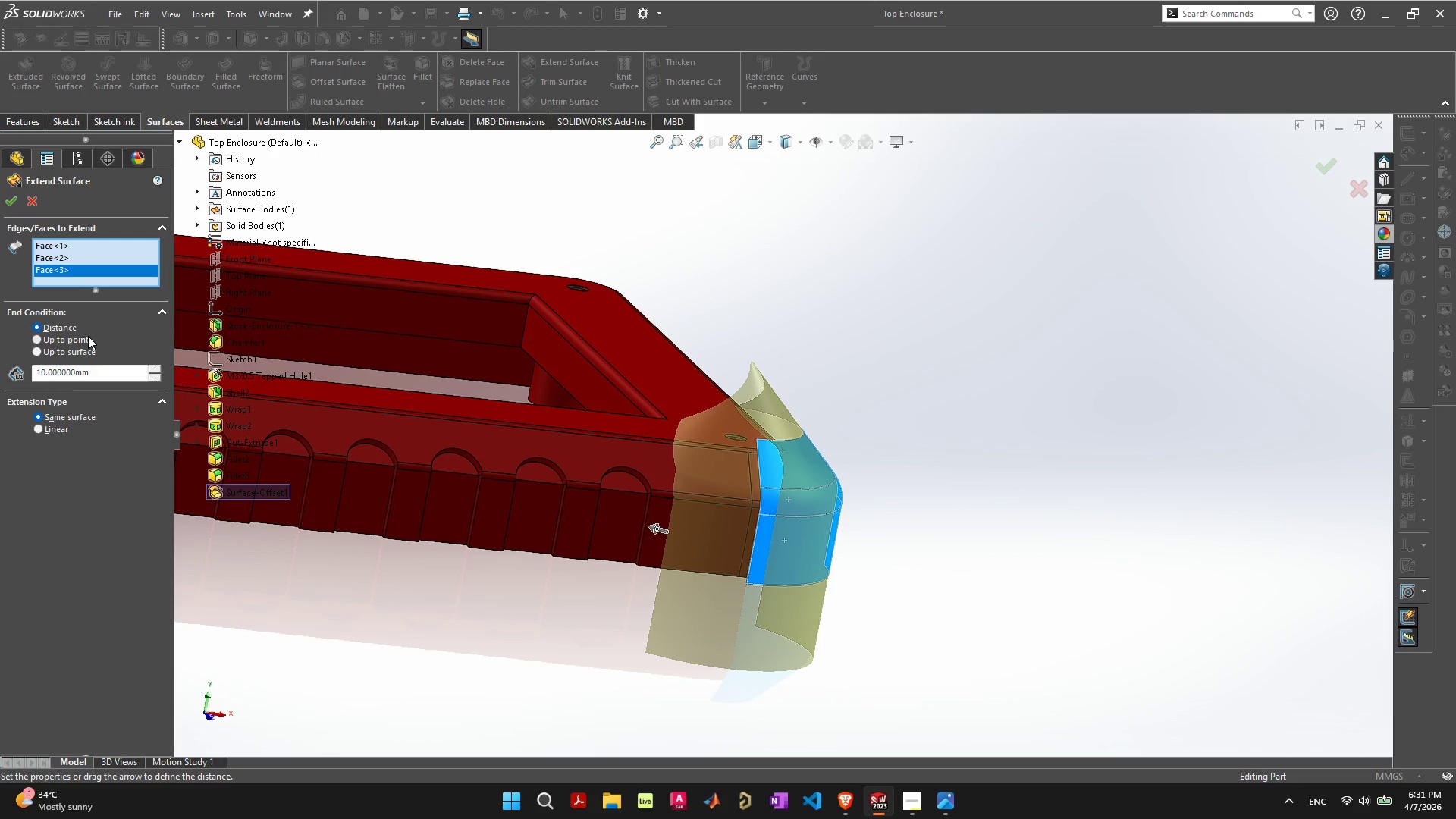 
left_click([87, 348])
 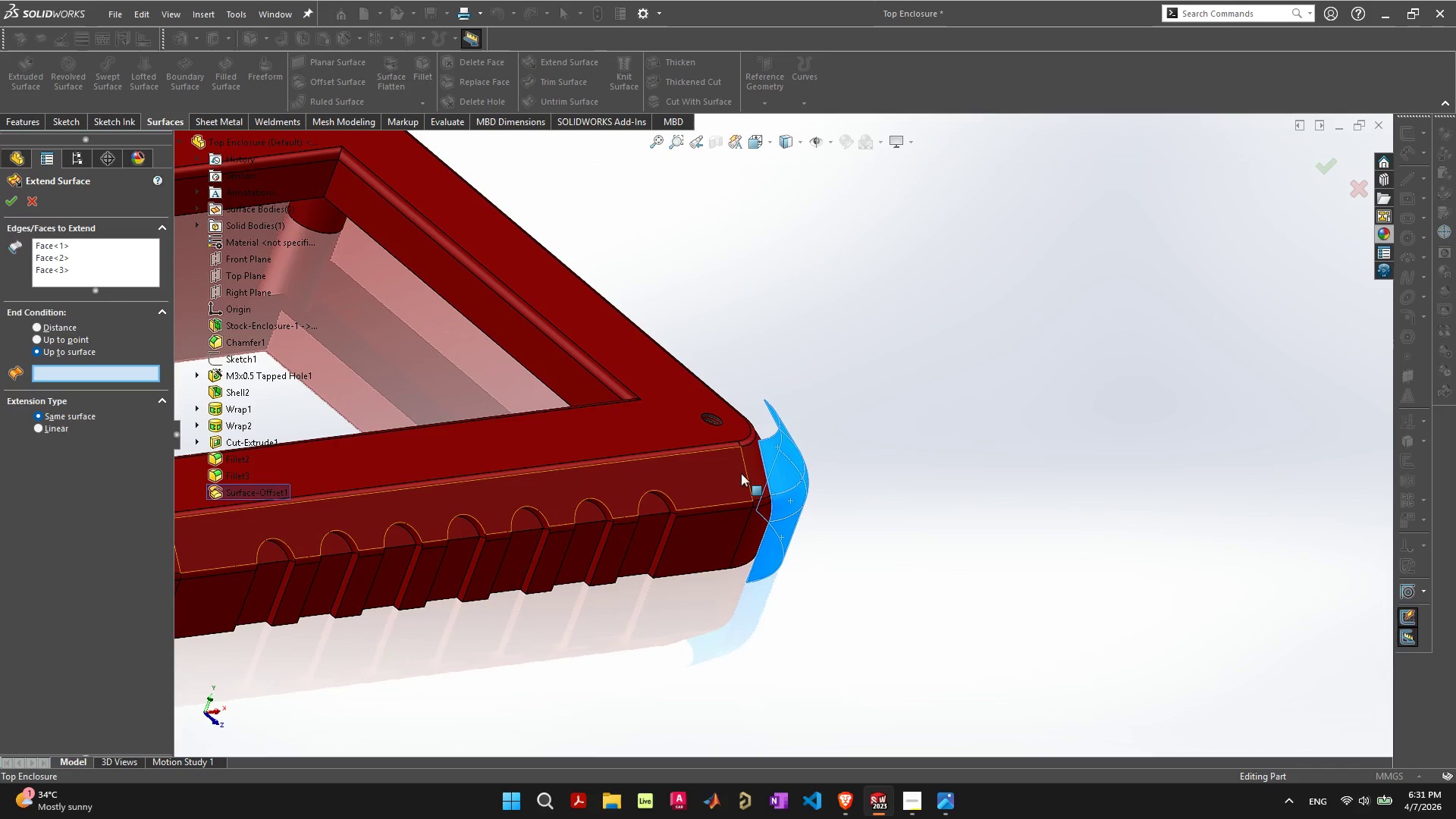 
left_click([752, 468])
 